 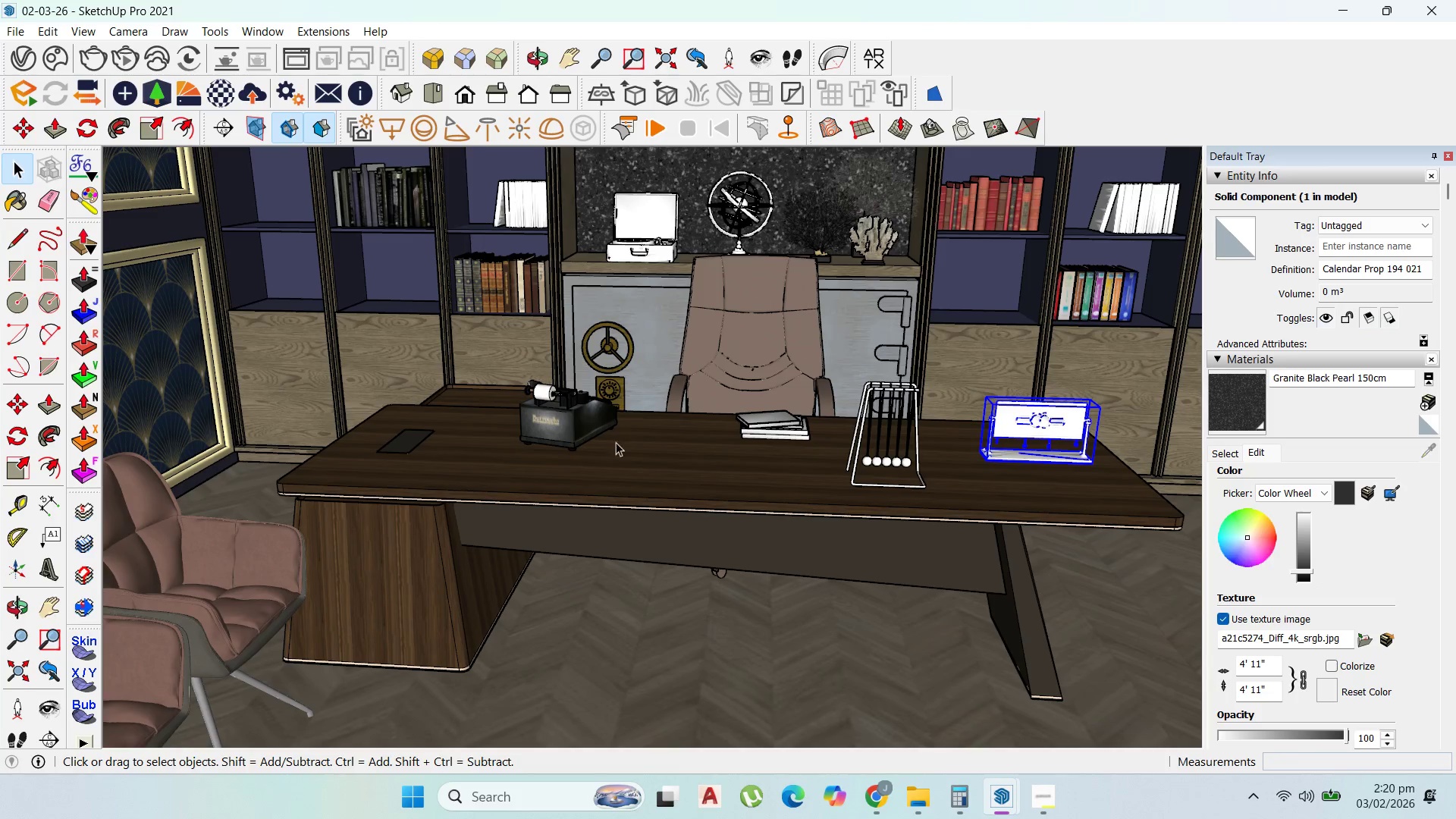 
mouse_move([16, 109])
 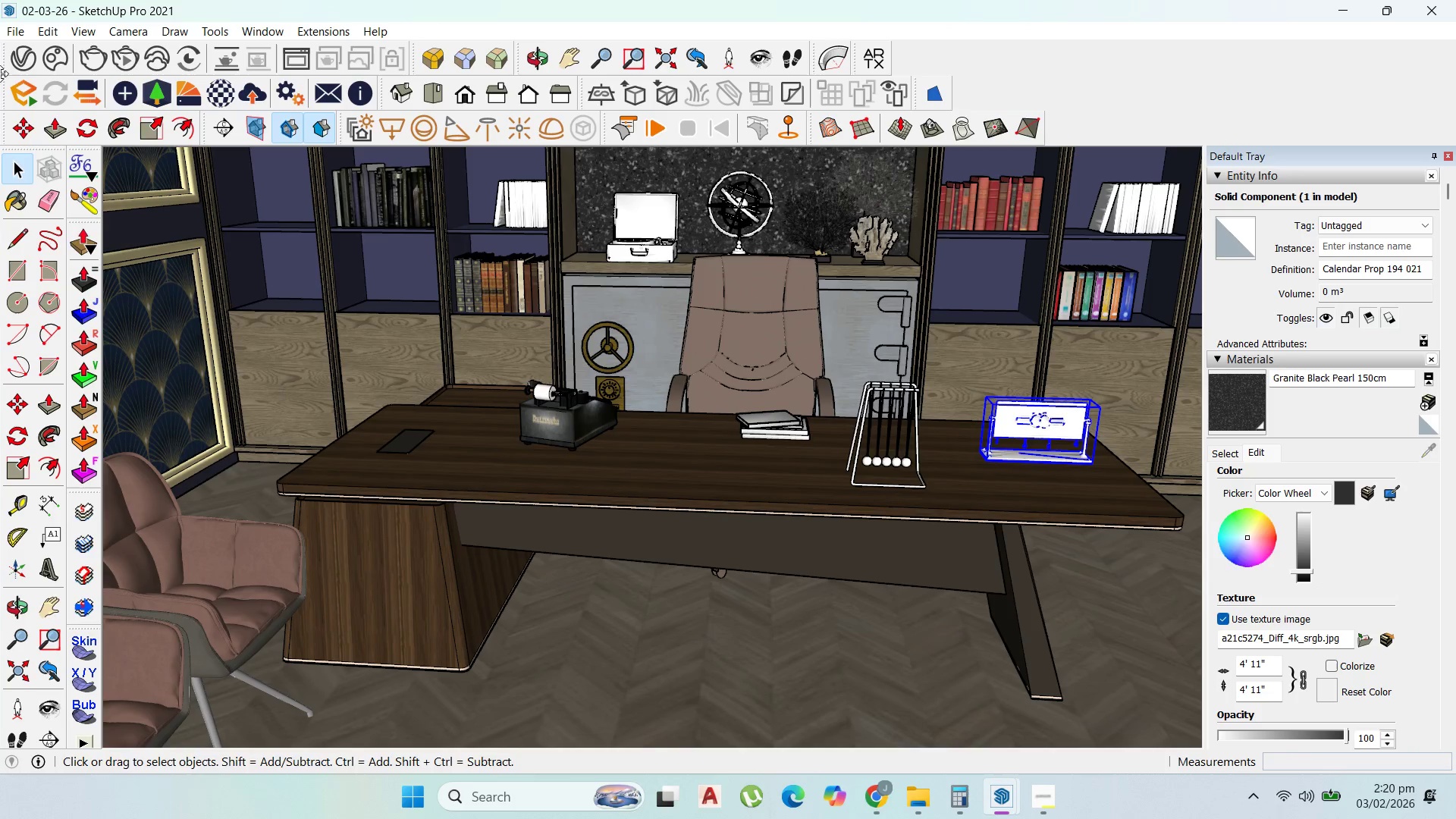 
mouse_move([20, 71])
 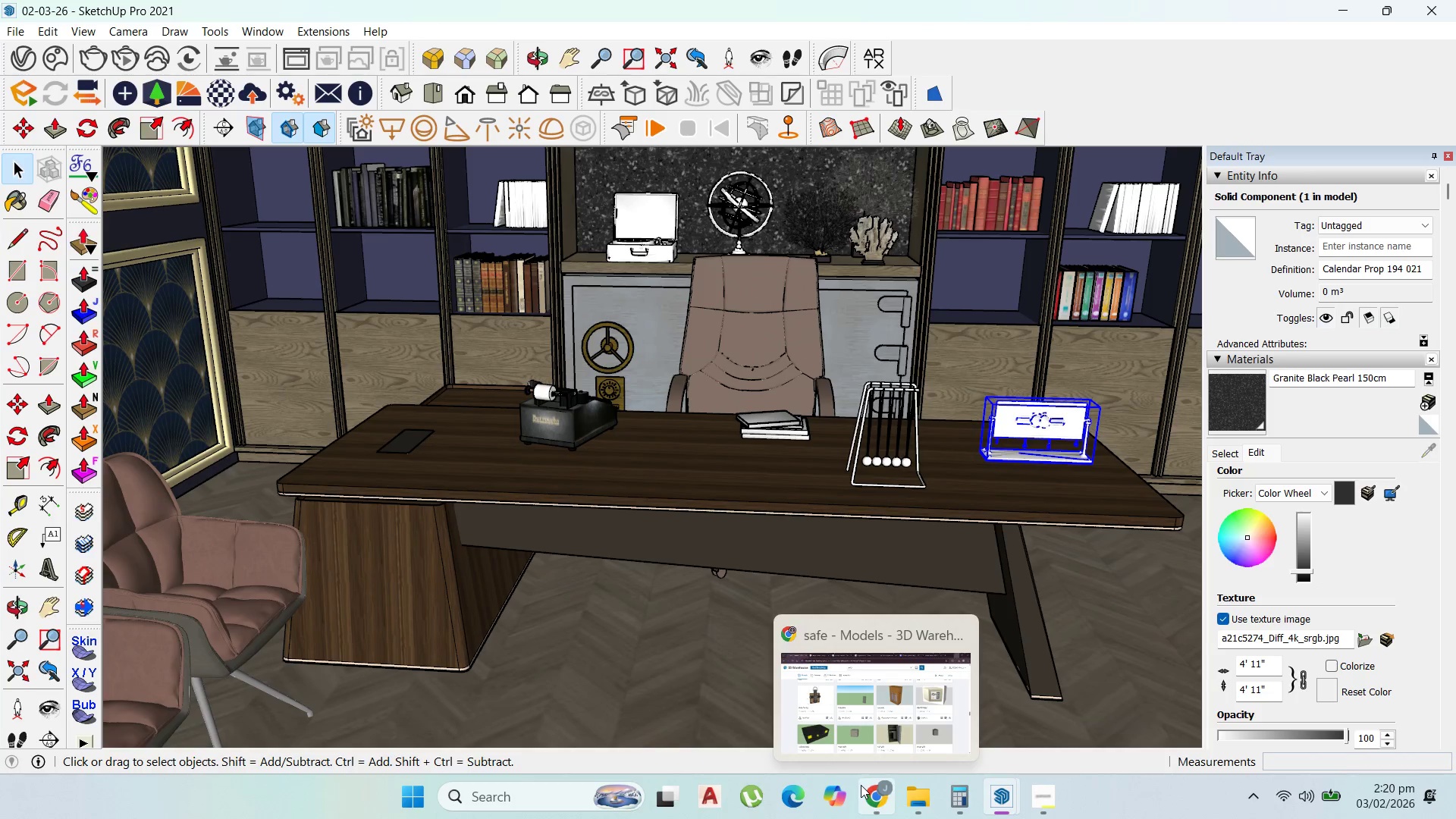 
left_click([886, 728])
 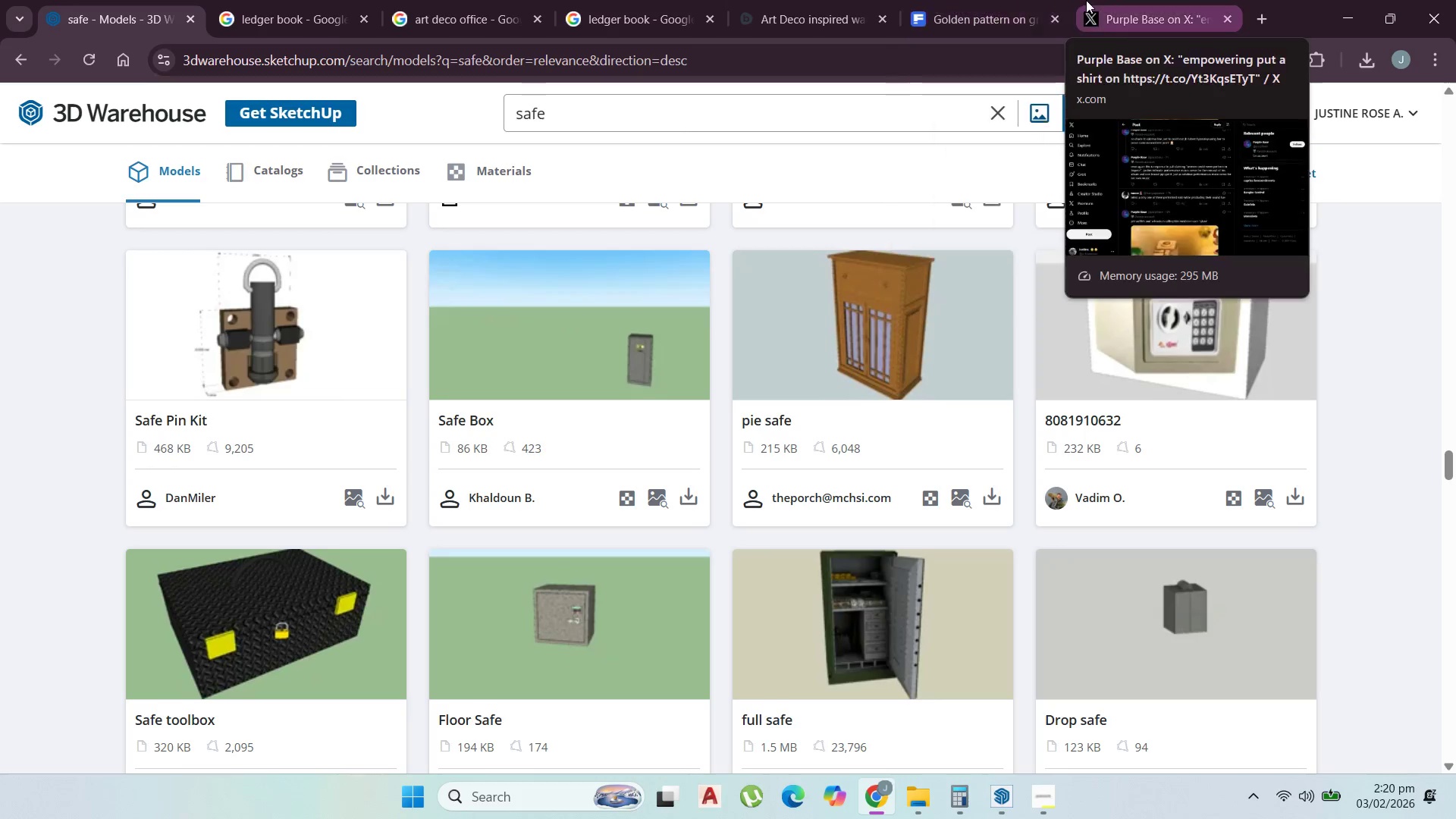 
left_click([1172, 11])
 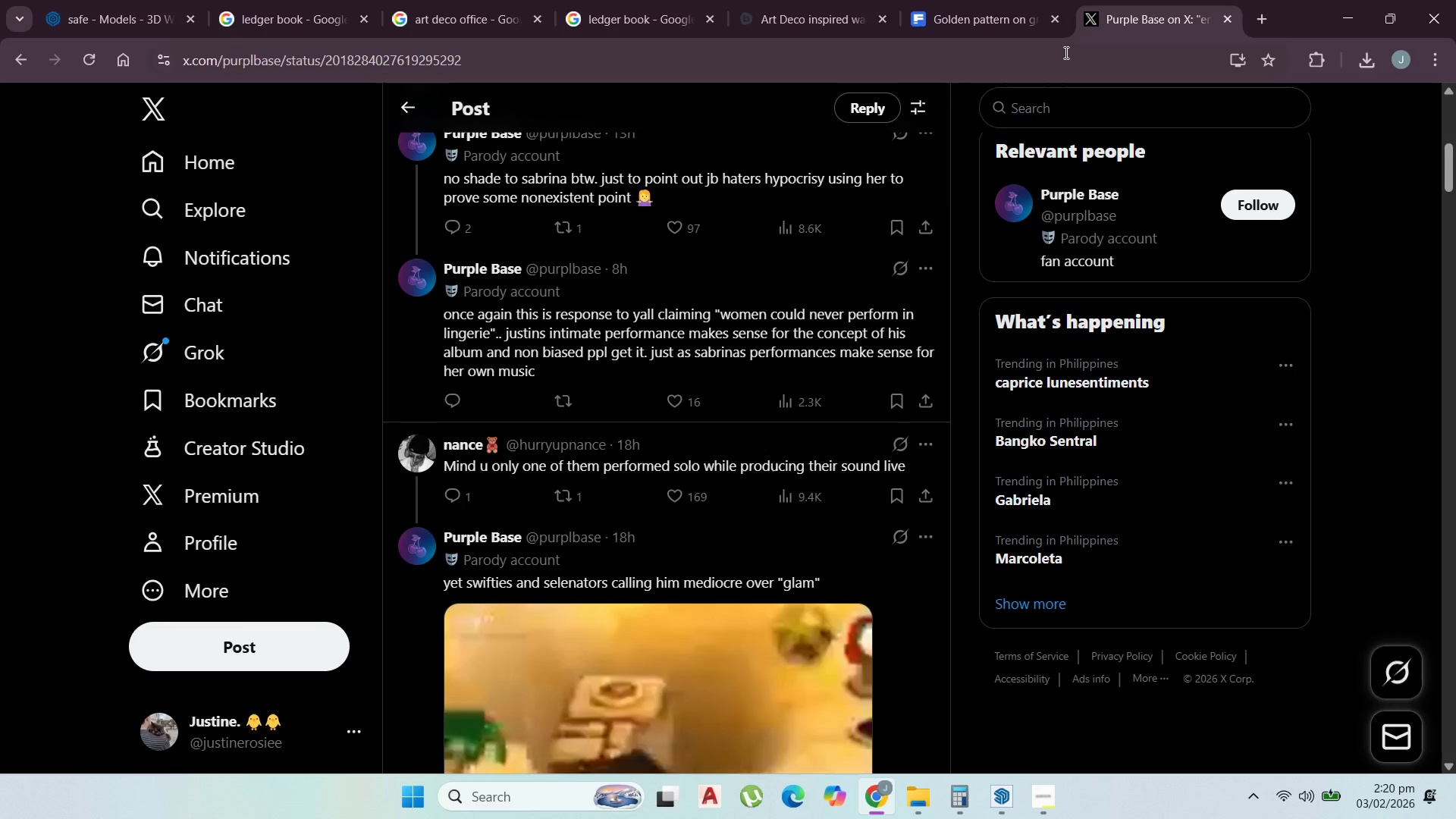 
left_click([1065, 52])
 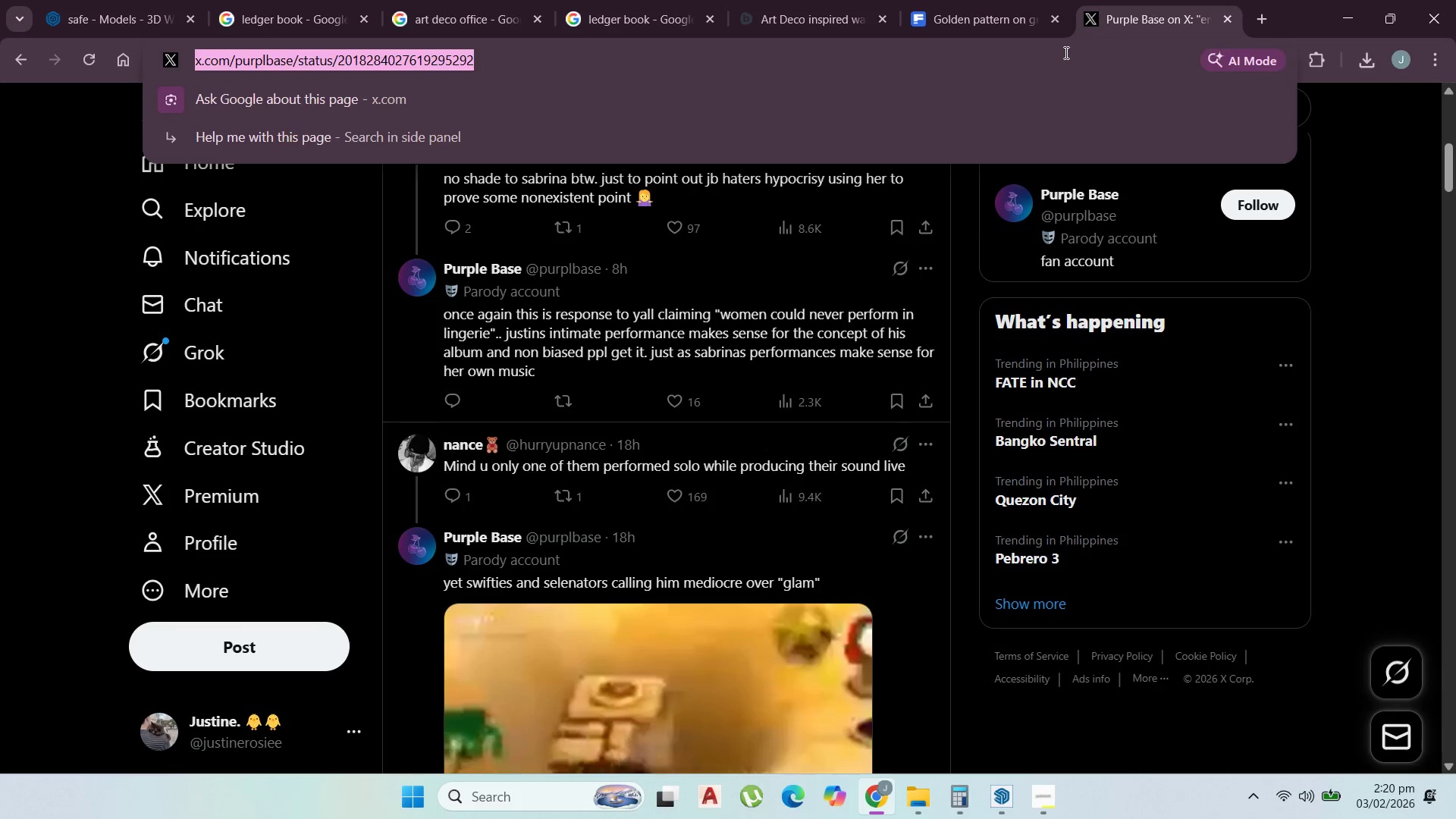 
type(mahogany)
 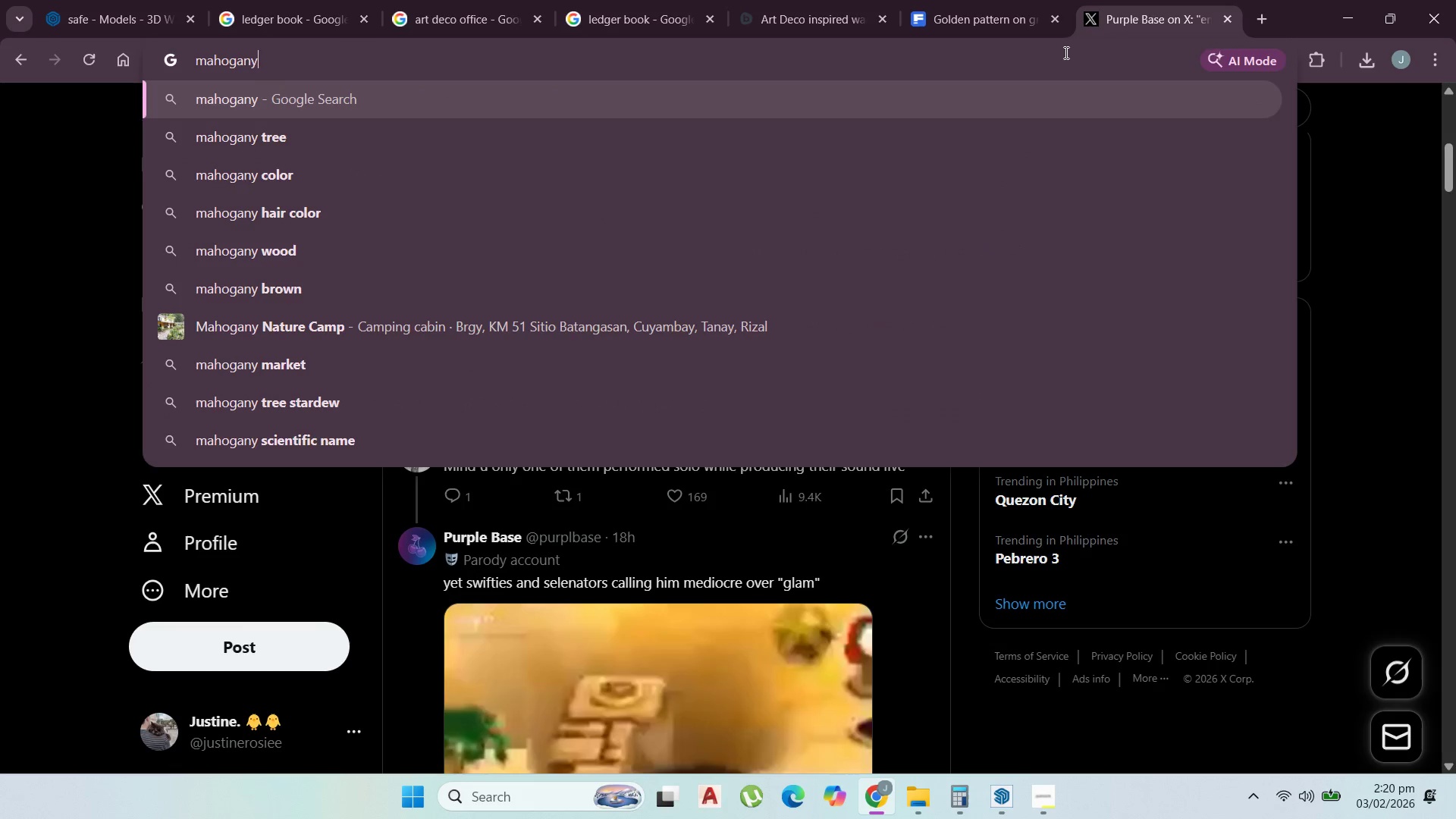 
key(Enter)
 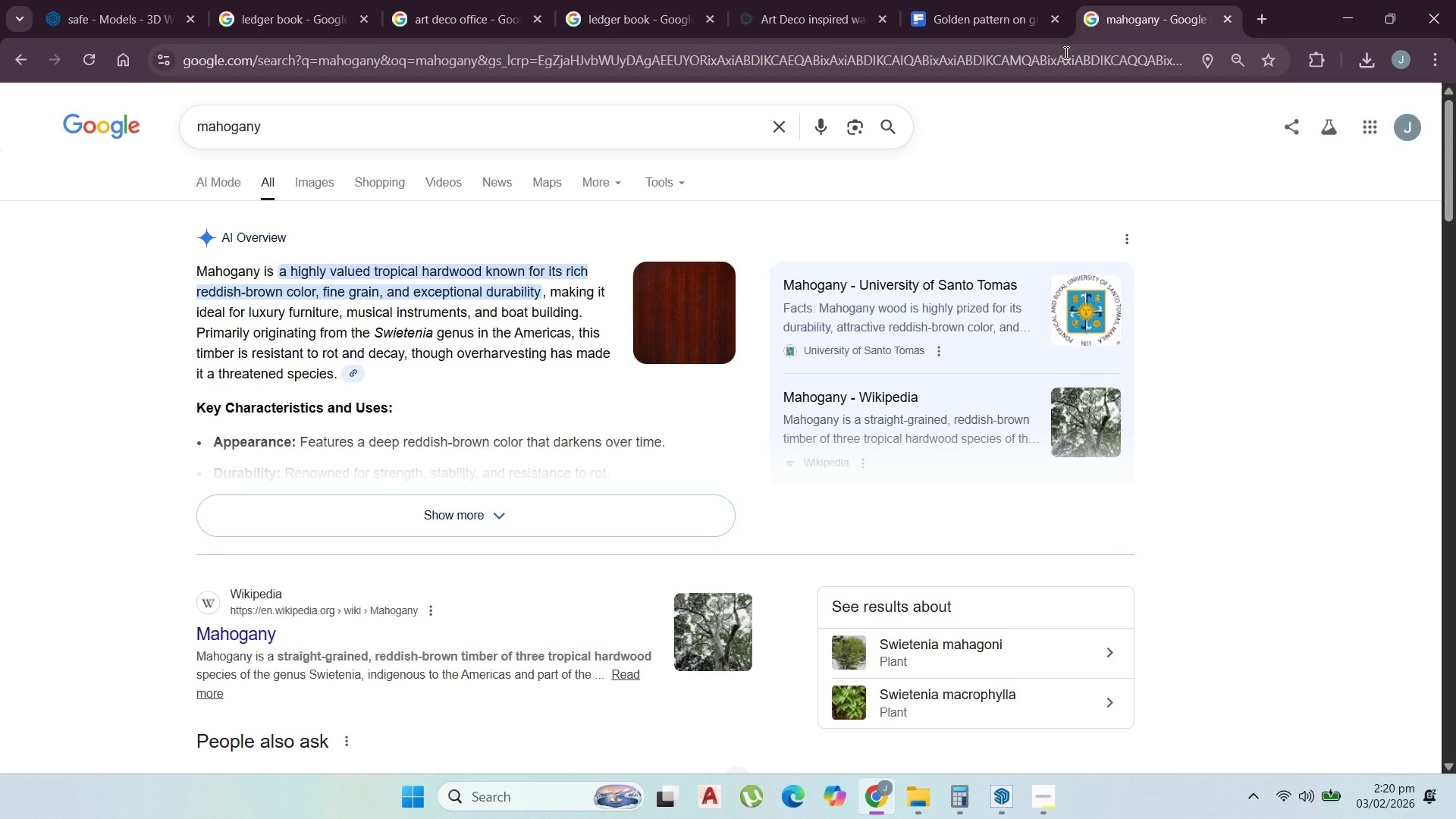 
wait(6.48)
 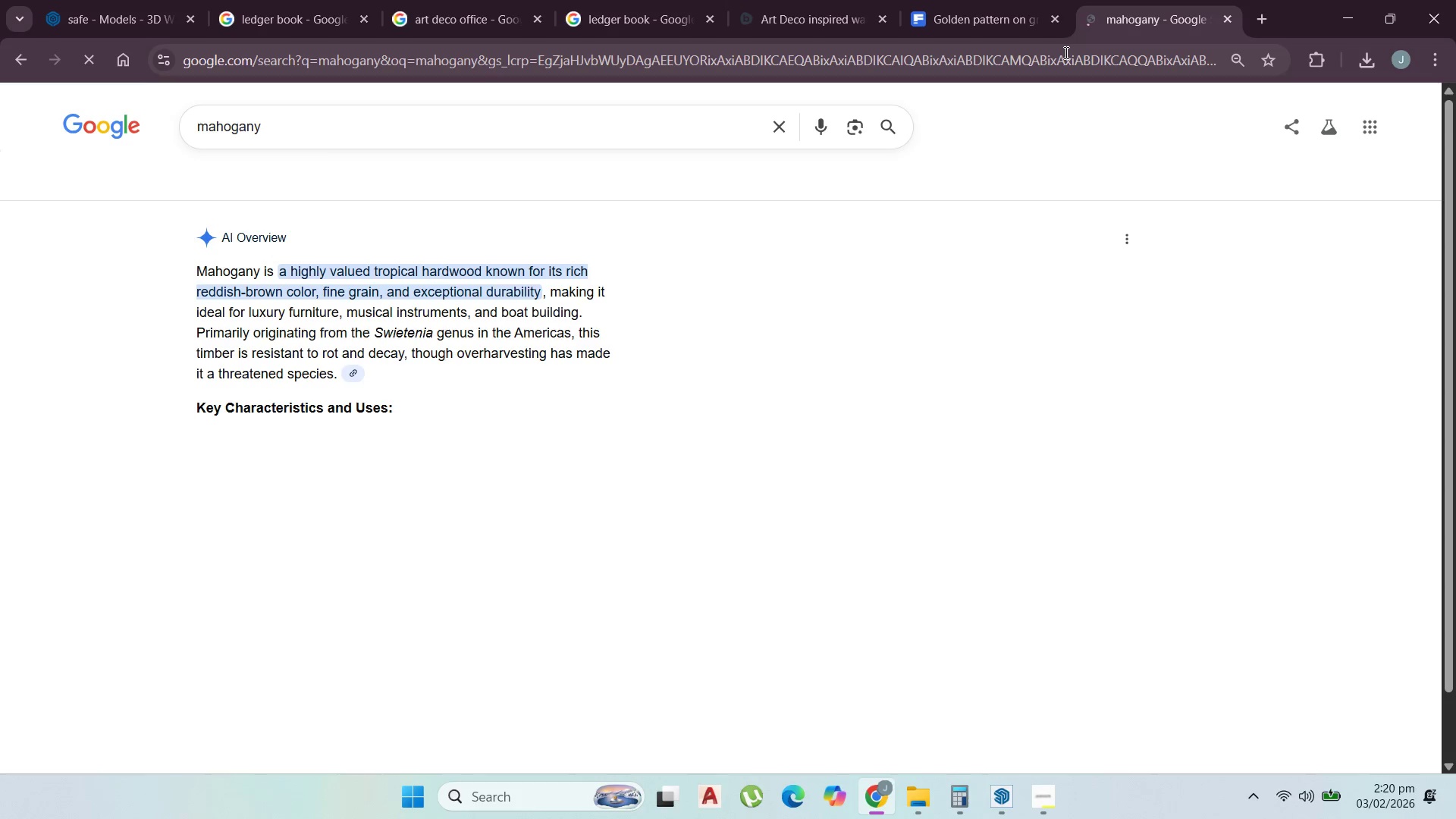 
left_click([299, 190])
 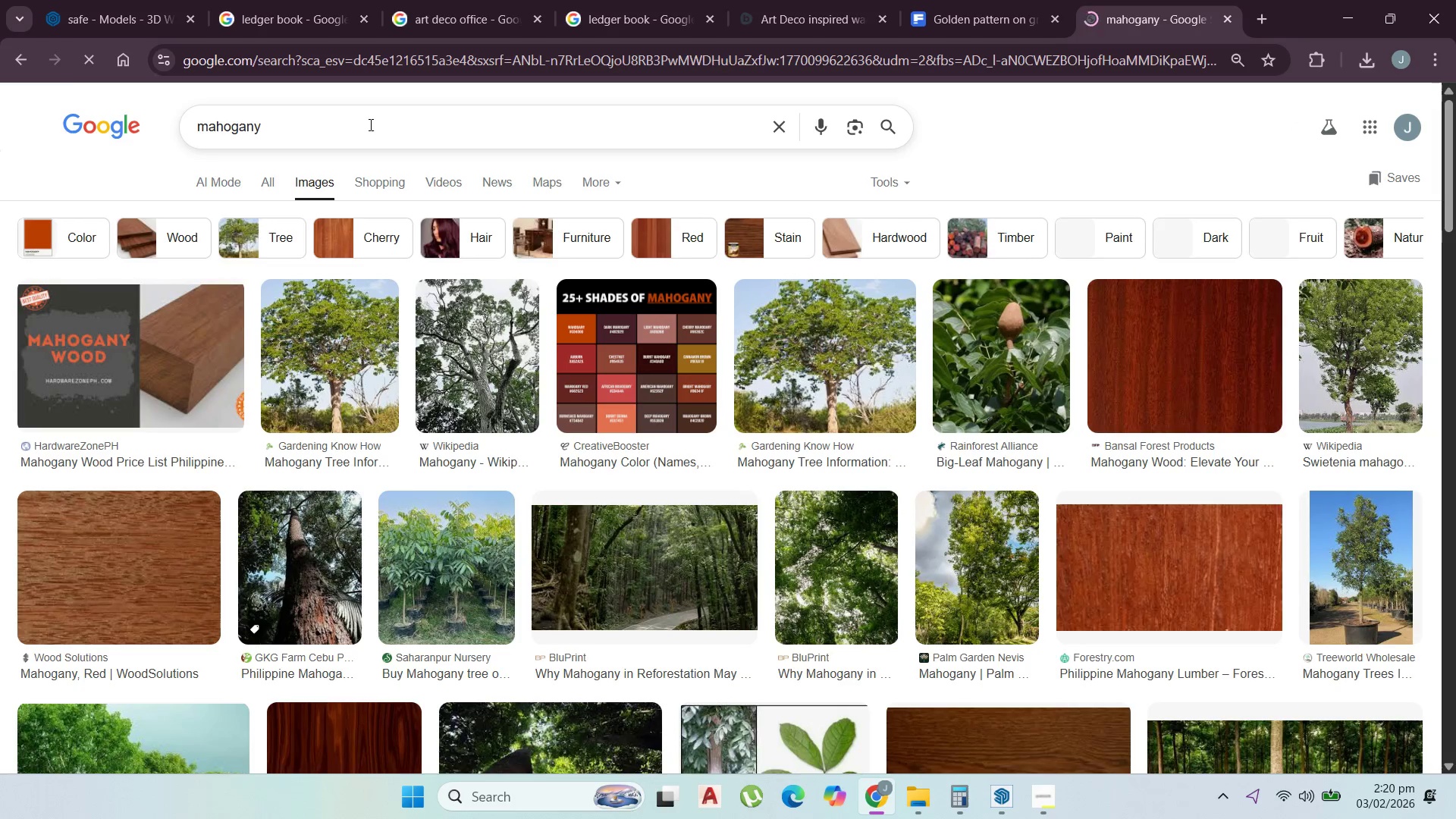 
scroll: coordinate [427, 388], scroll_direction: down, amount: 4.0
 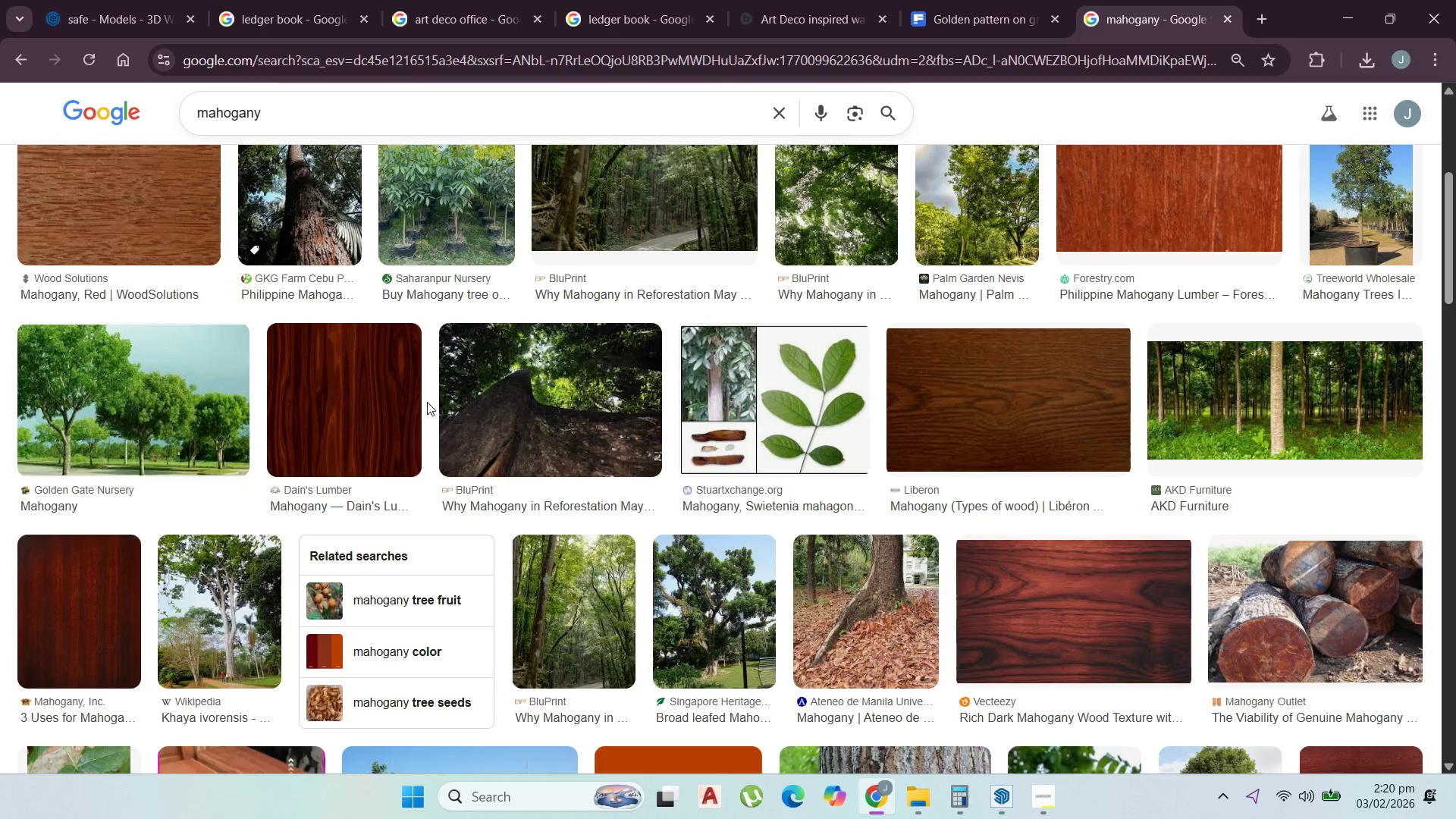 
scroll: coordinate [427, 400], scroll_direction: up, amount: 5.0
 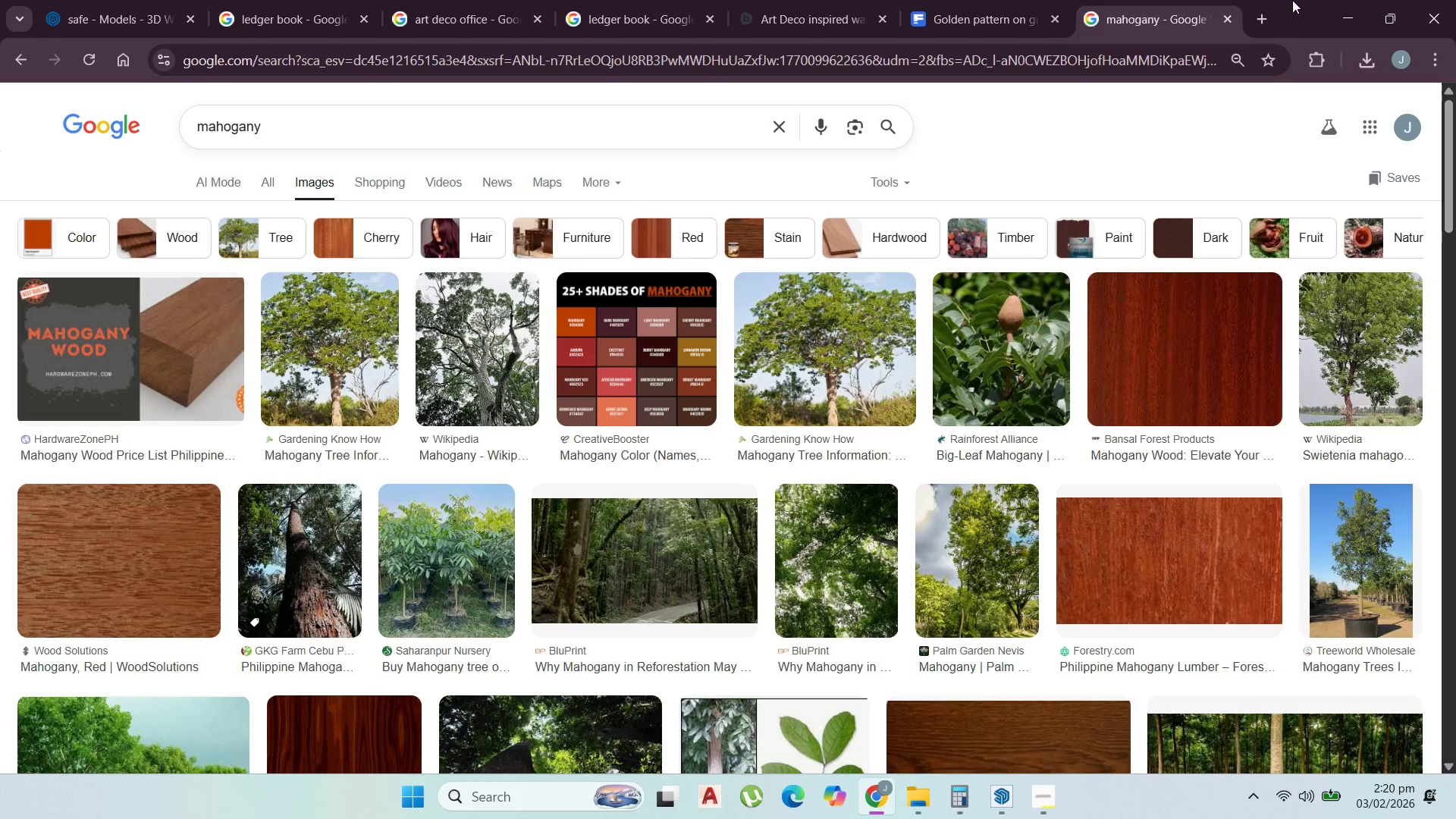 
left_click([1329, 7])
 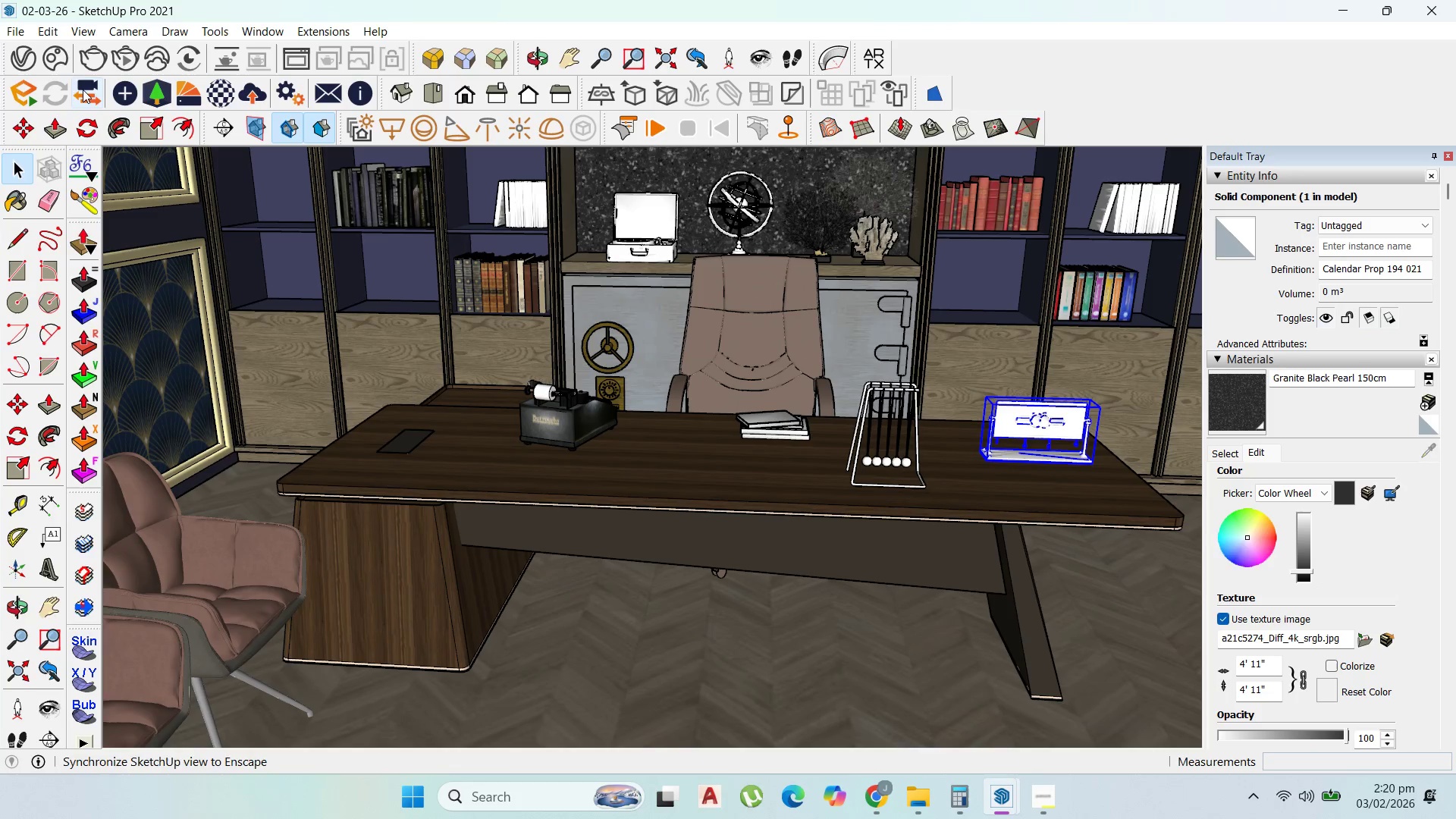 
left_click([14, 58])
 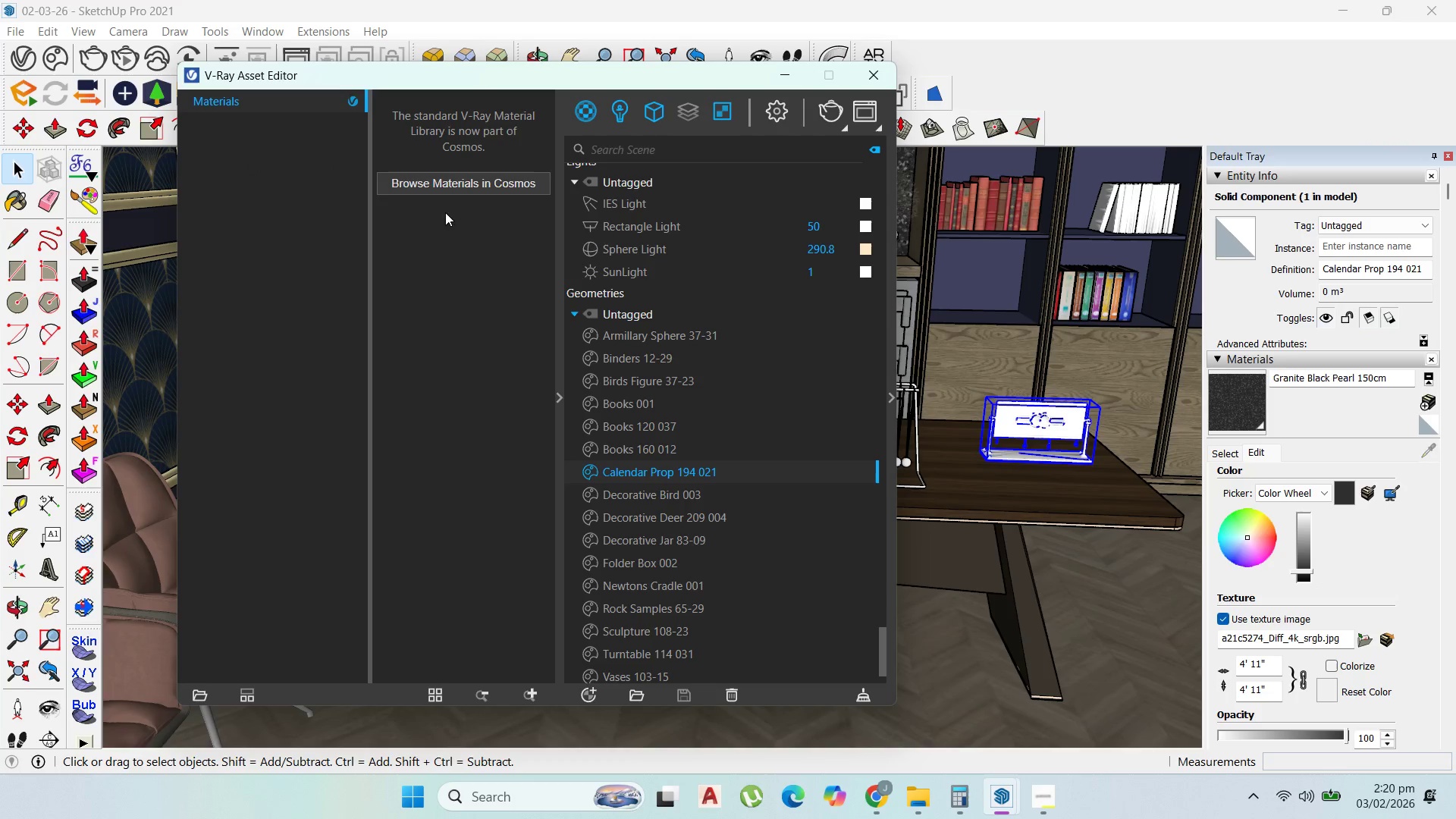 
left_click([456, 180])
 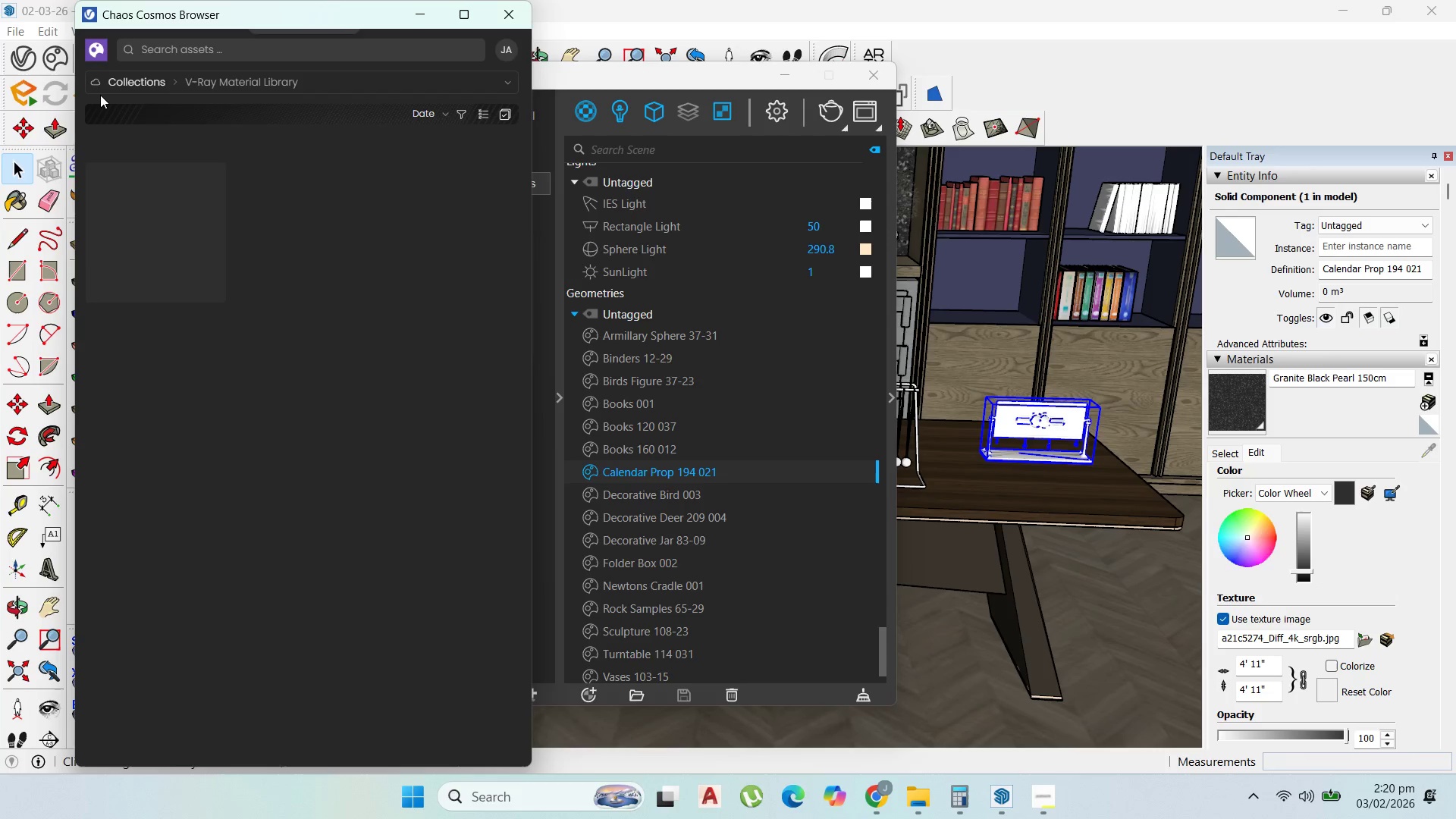 
left_click([153, 83])
 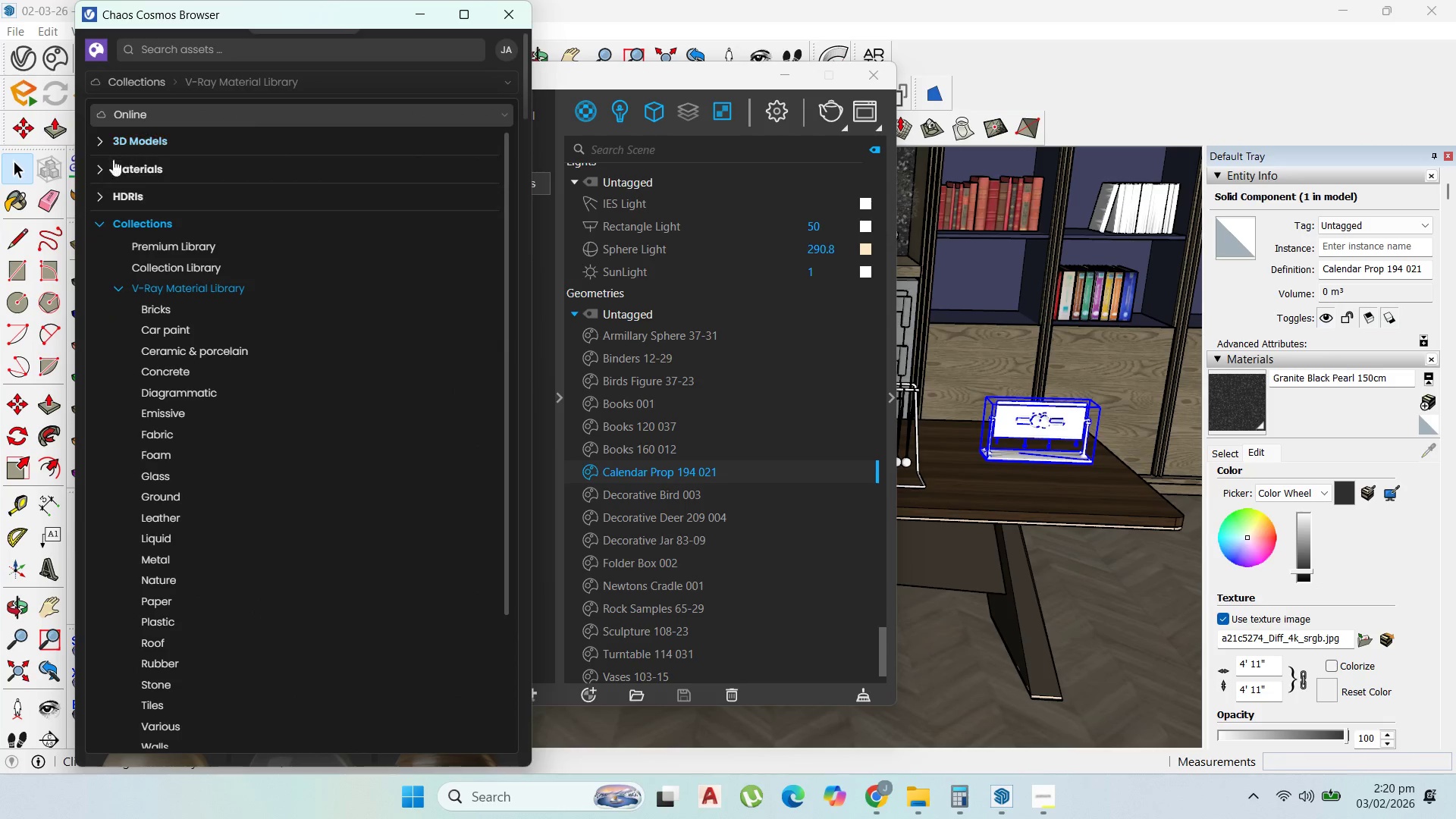 
left_click([108, 166])
 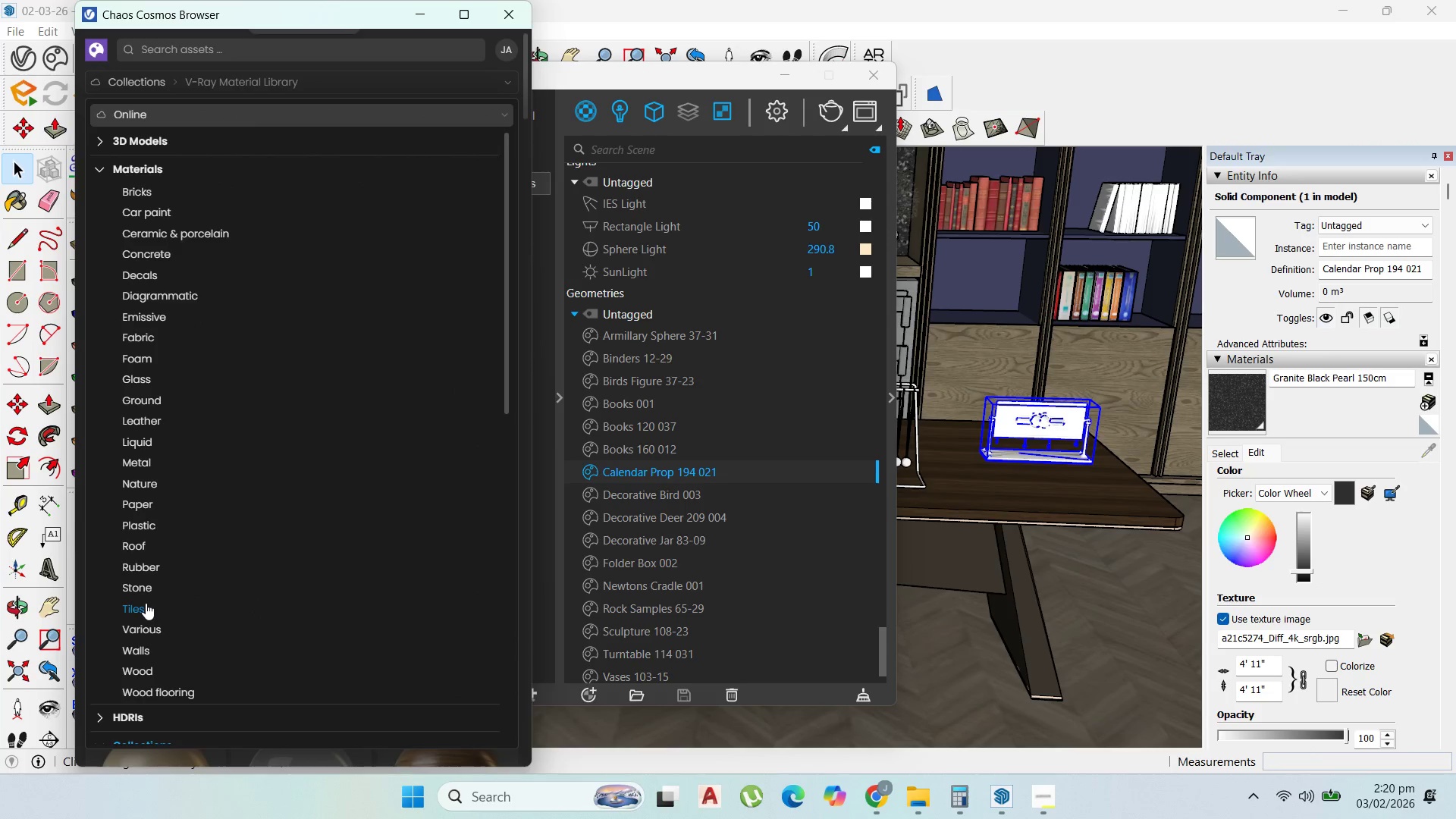 
wait(5.19)
 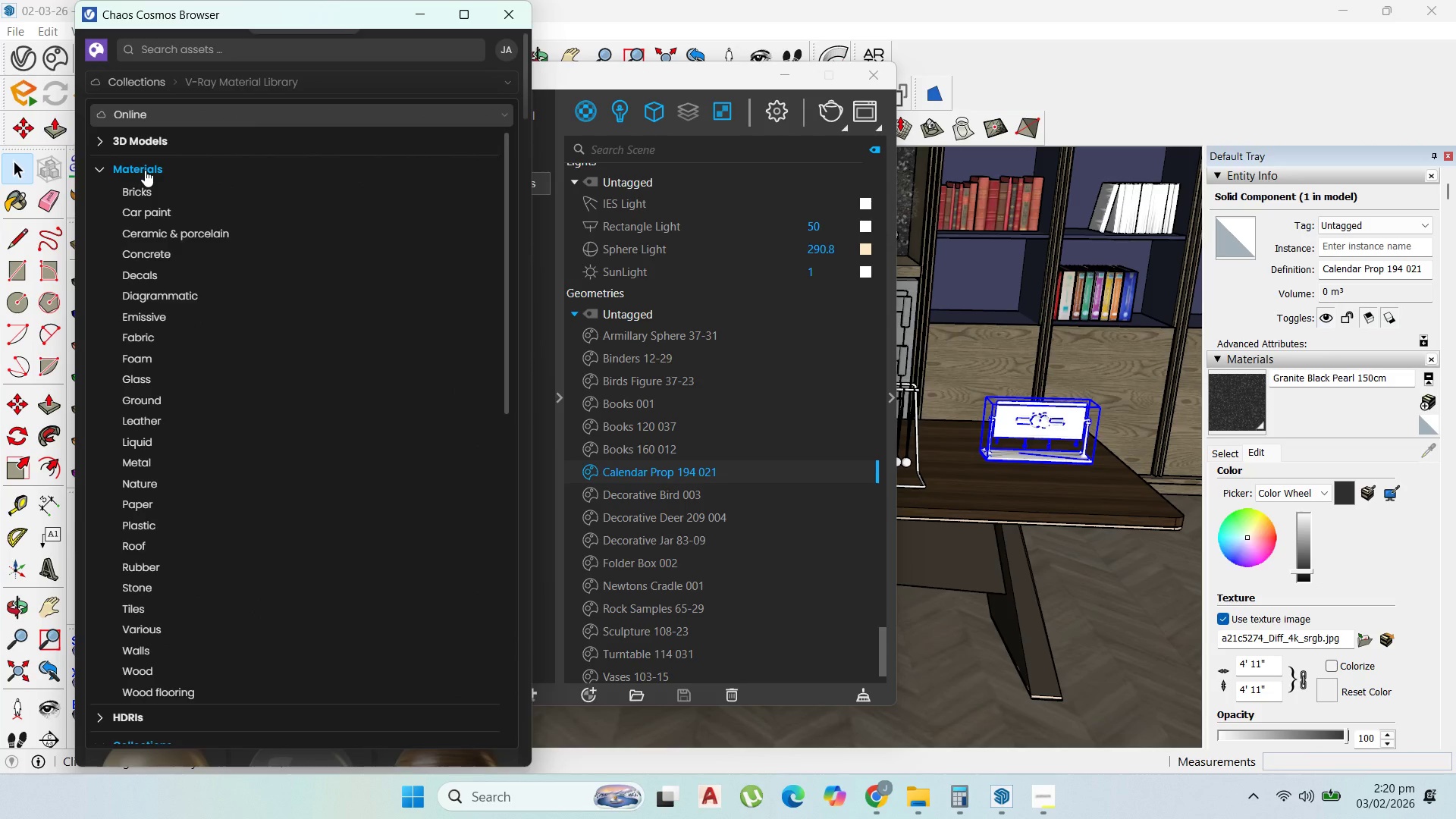 
left_click([148, 664])
 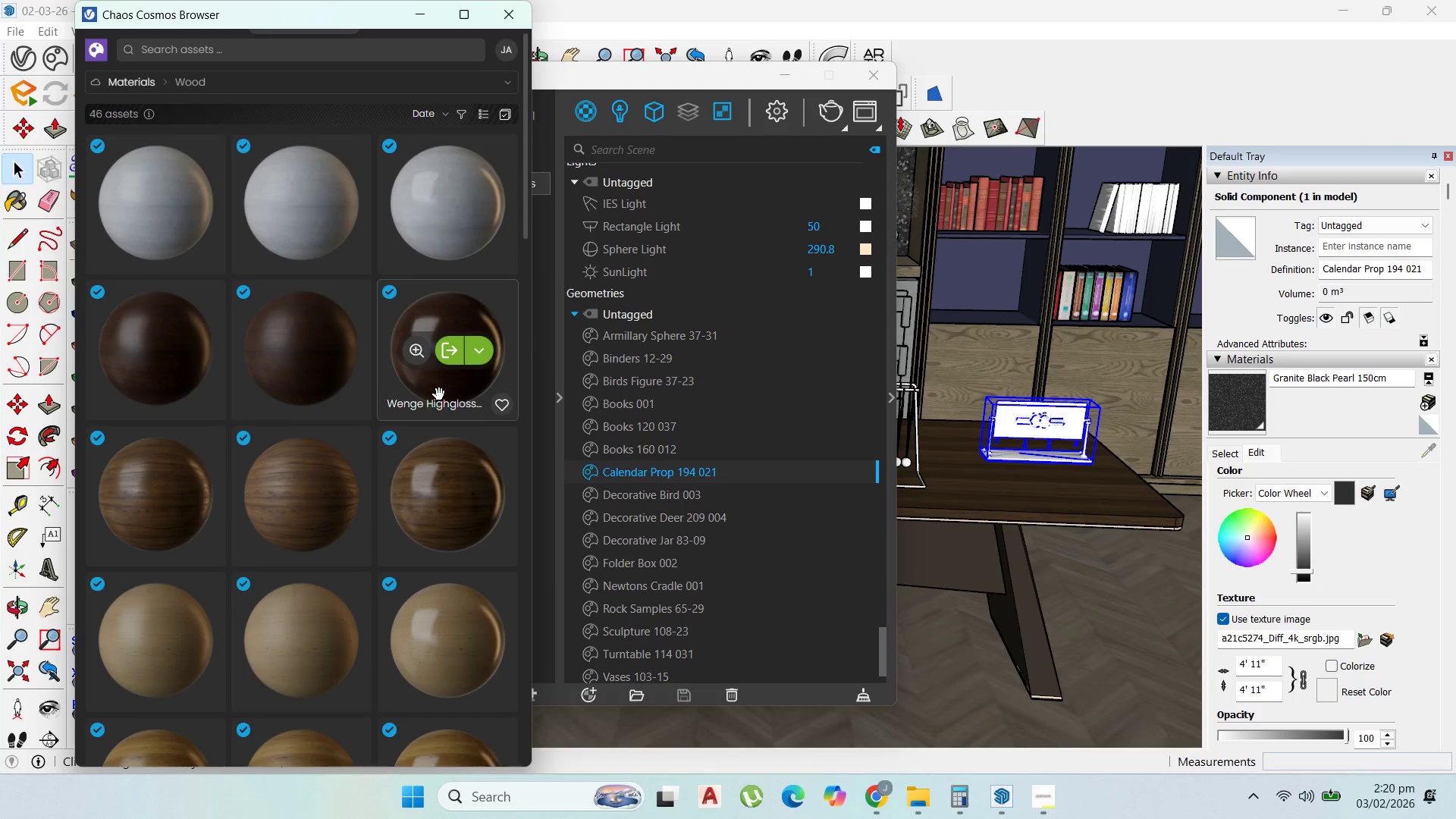 
scroll: coordinate [286, 554], scroll_direction: down, amount: 15.0
 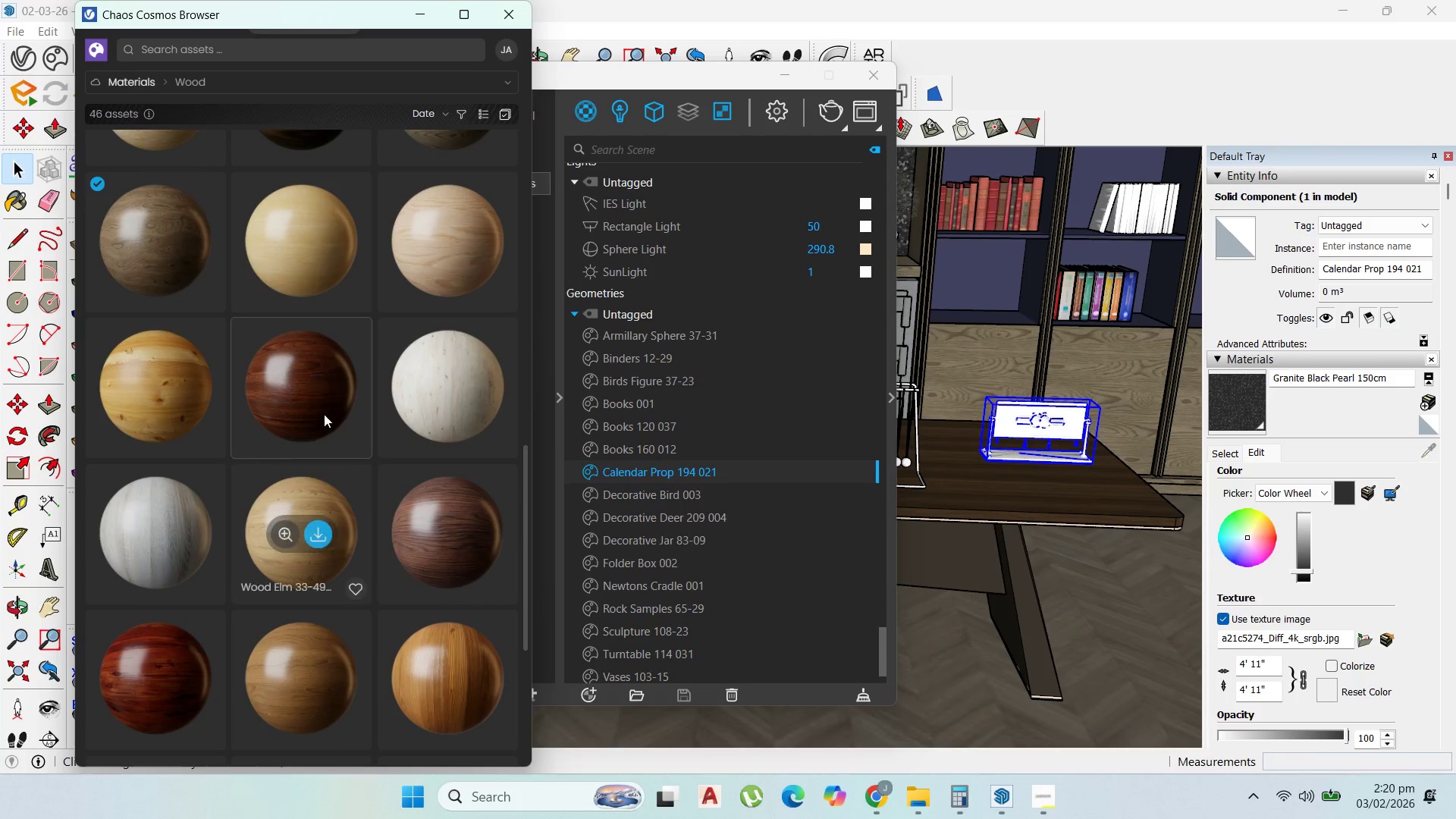 
mouse_move([317, 385])
 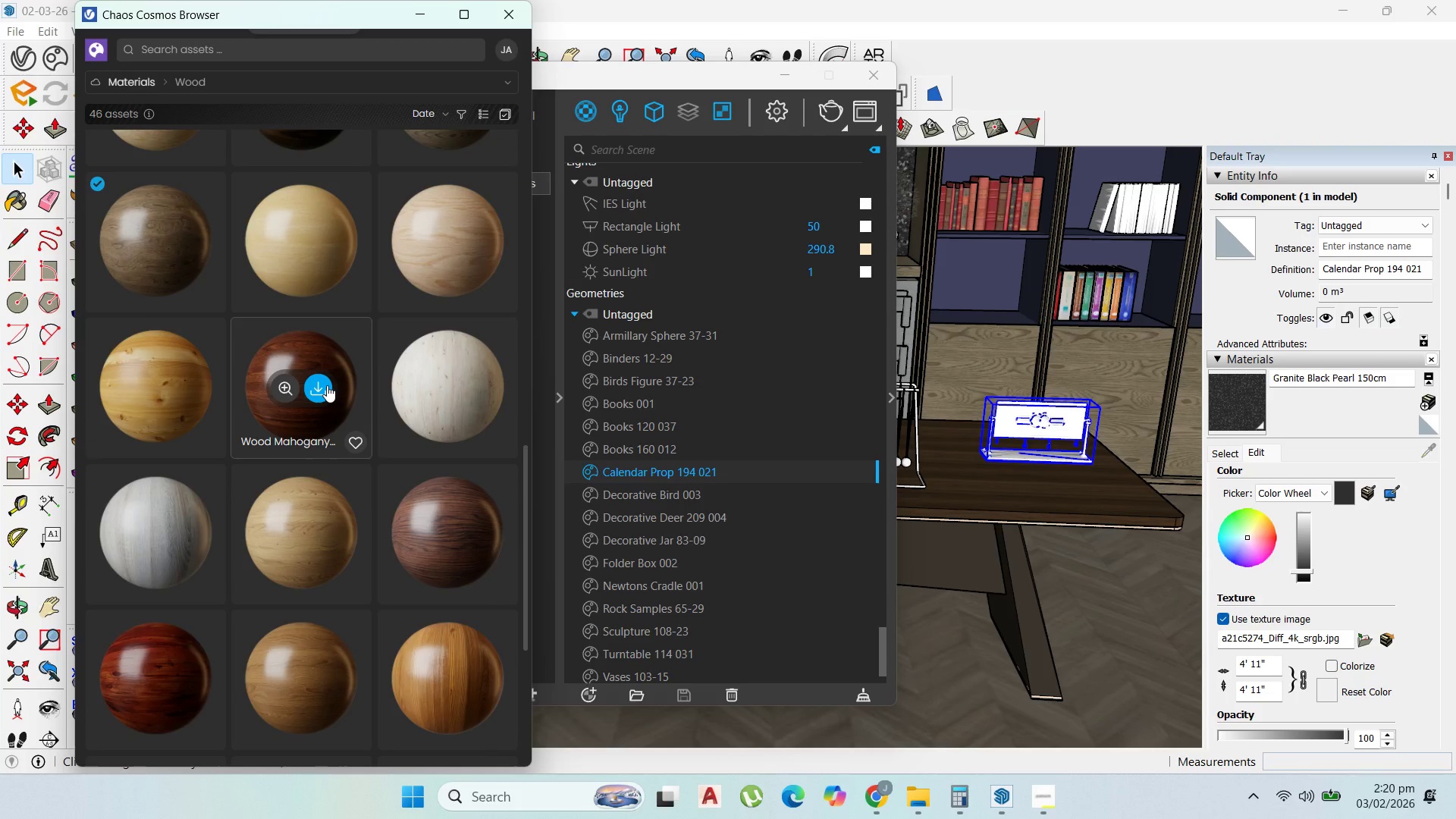 
mouse_move([318, 410])
 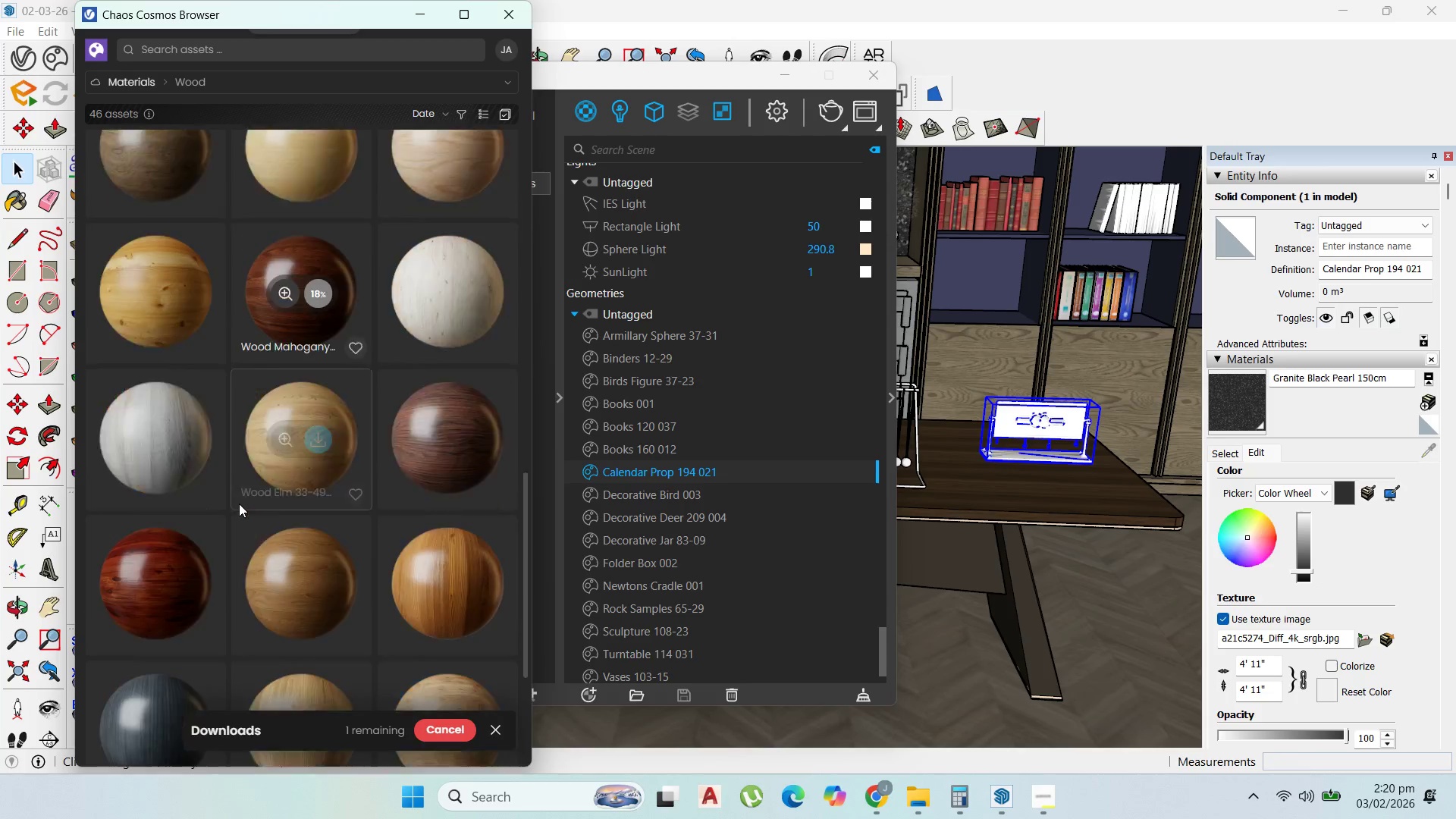 
scroll: coordinate [239, 504], scroll_direction: down, amount: 2.0
 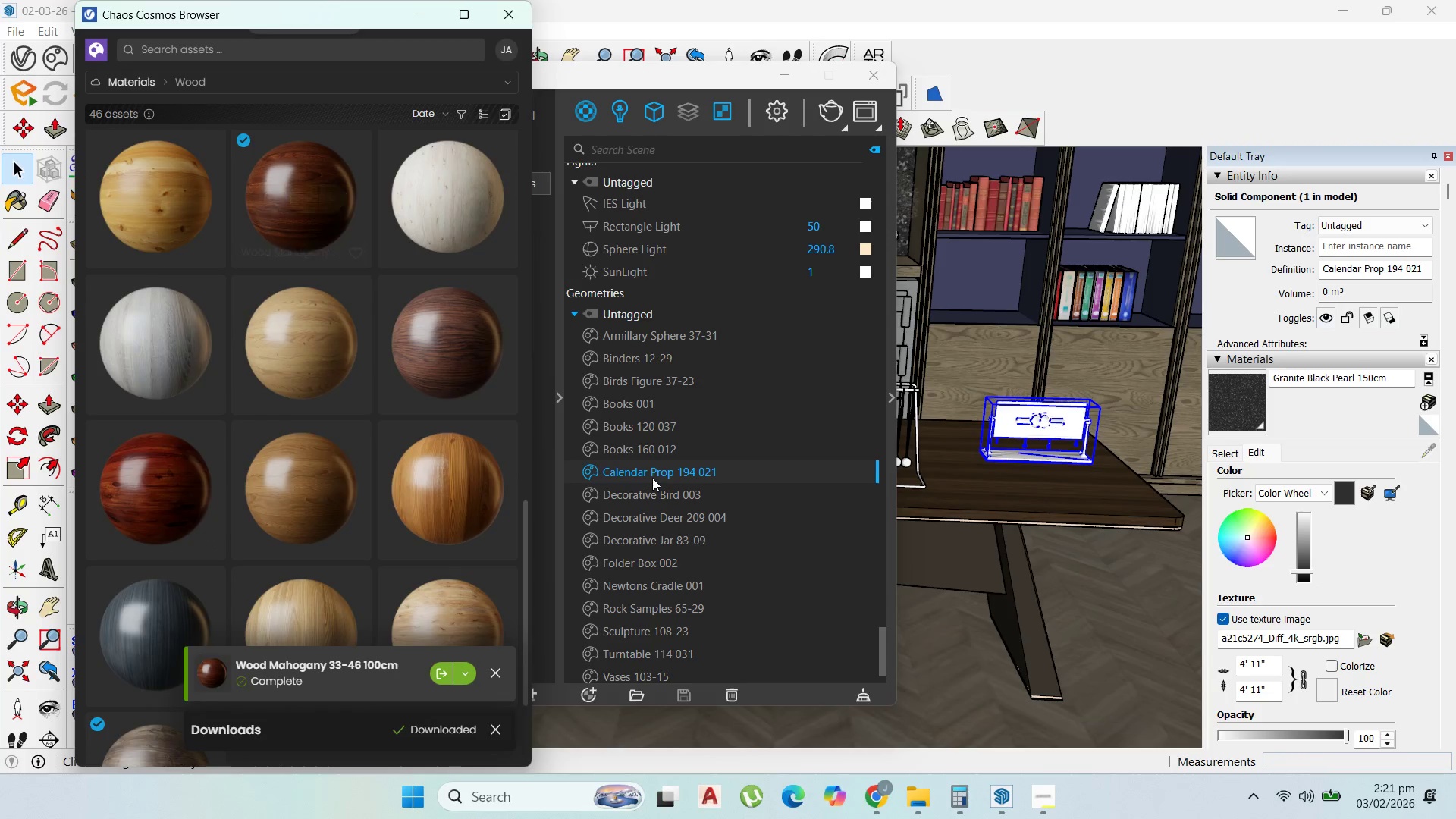 
left_click([308, 211])
 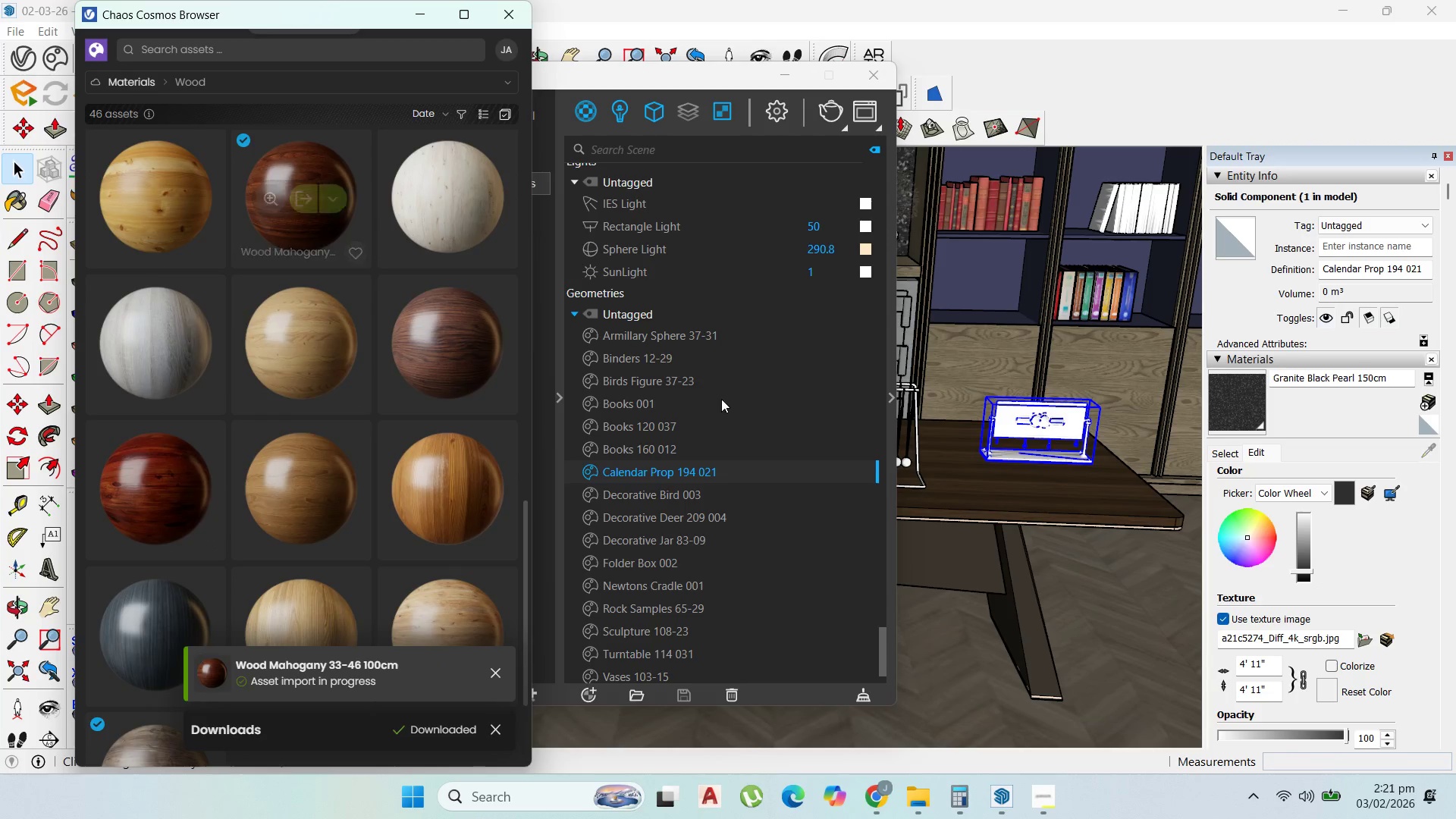 
scroll: coordinate [745, 408], scroll_direction: up, amount: 8.0
 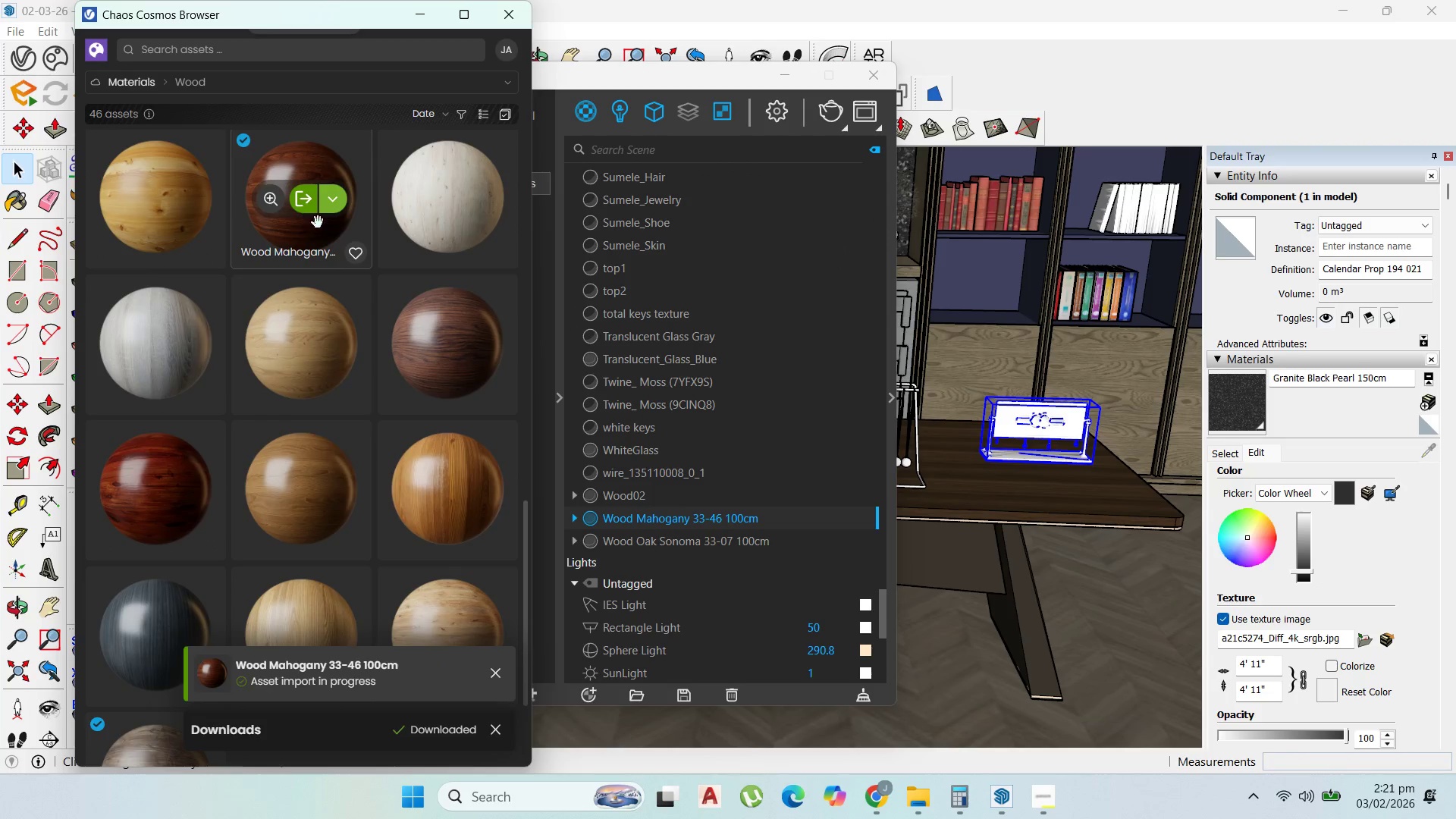 
scroll: coordinate [831, 447], scroll_direction: down, amount: 1.0
 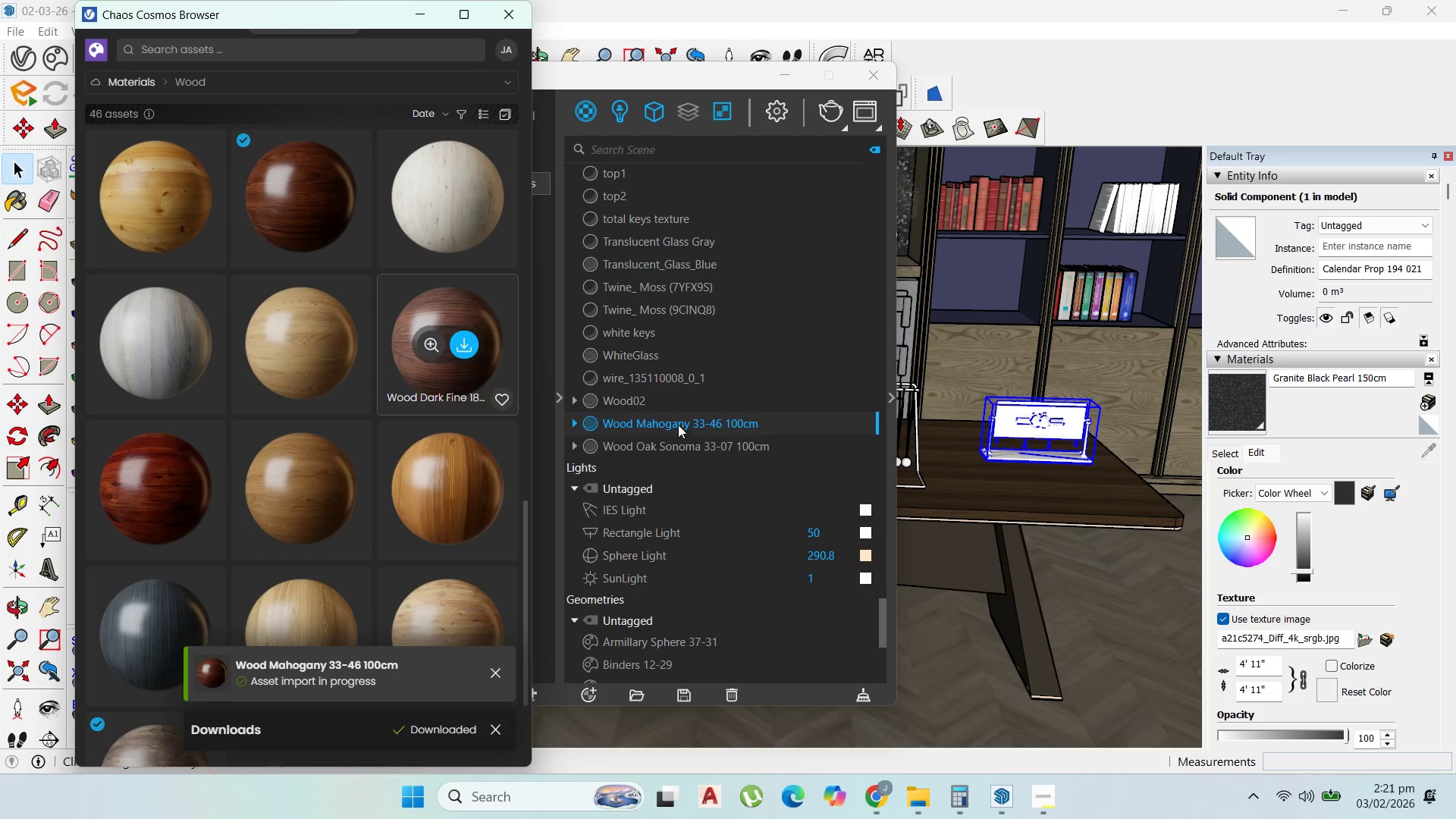 
left_click([677, 420])
 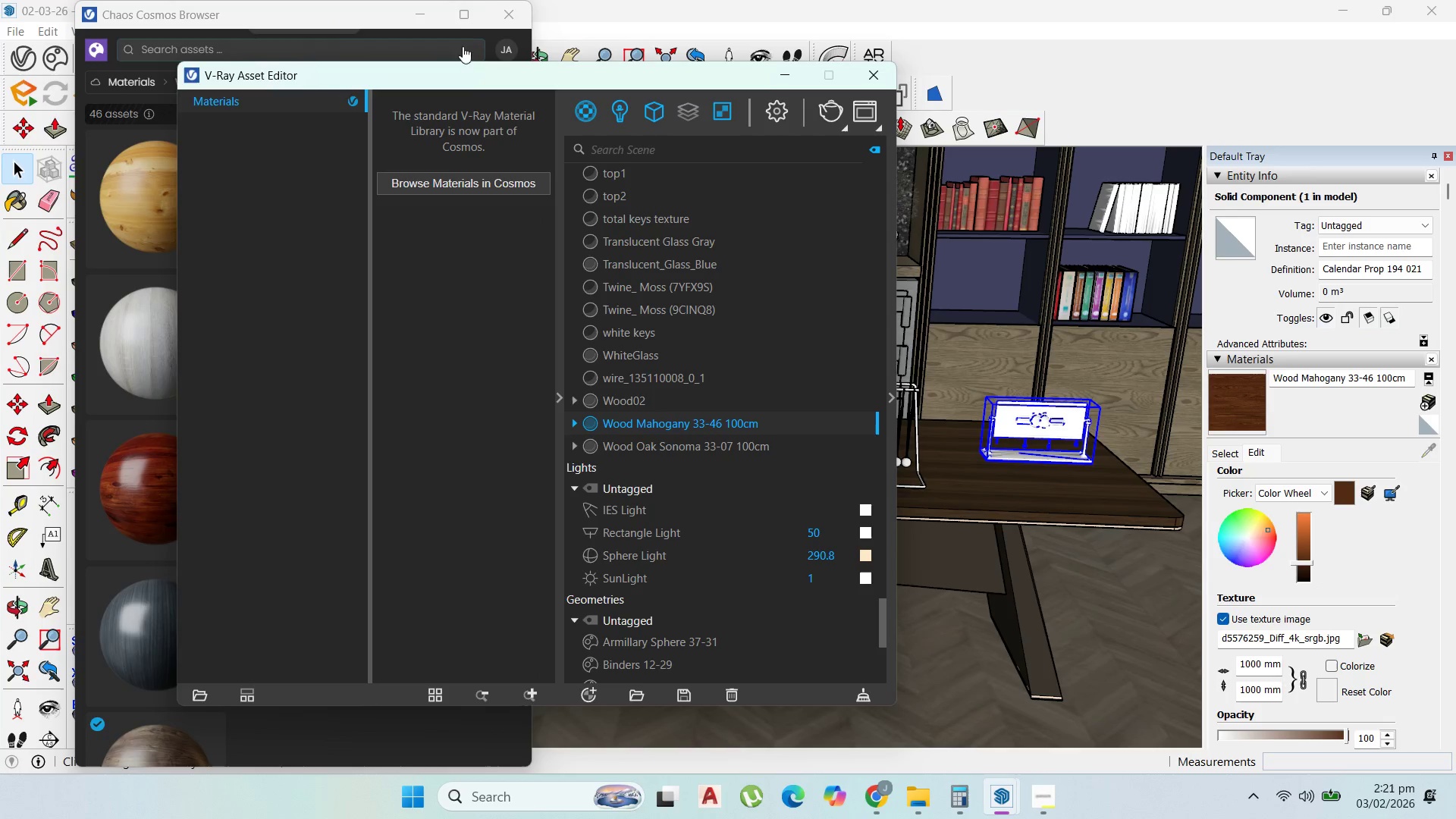 
left_click([413, 12])
 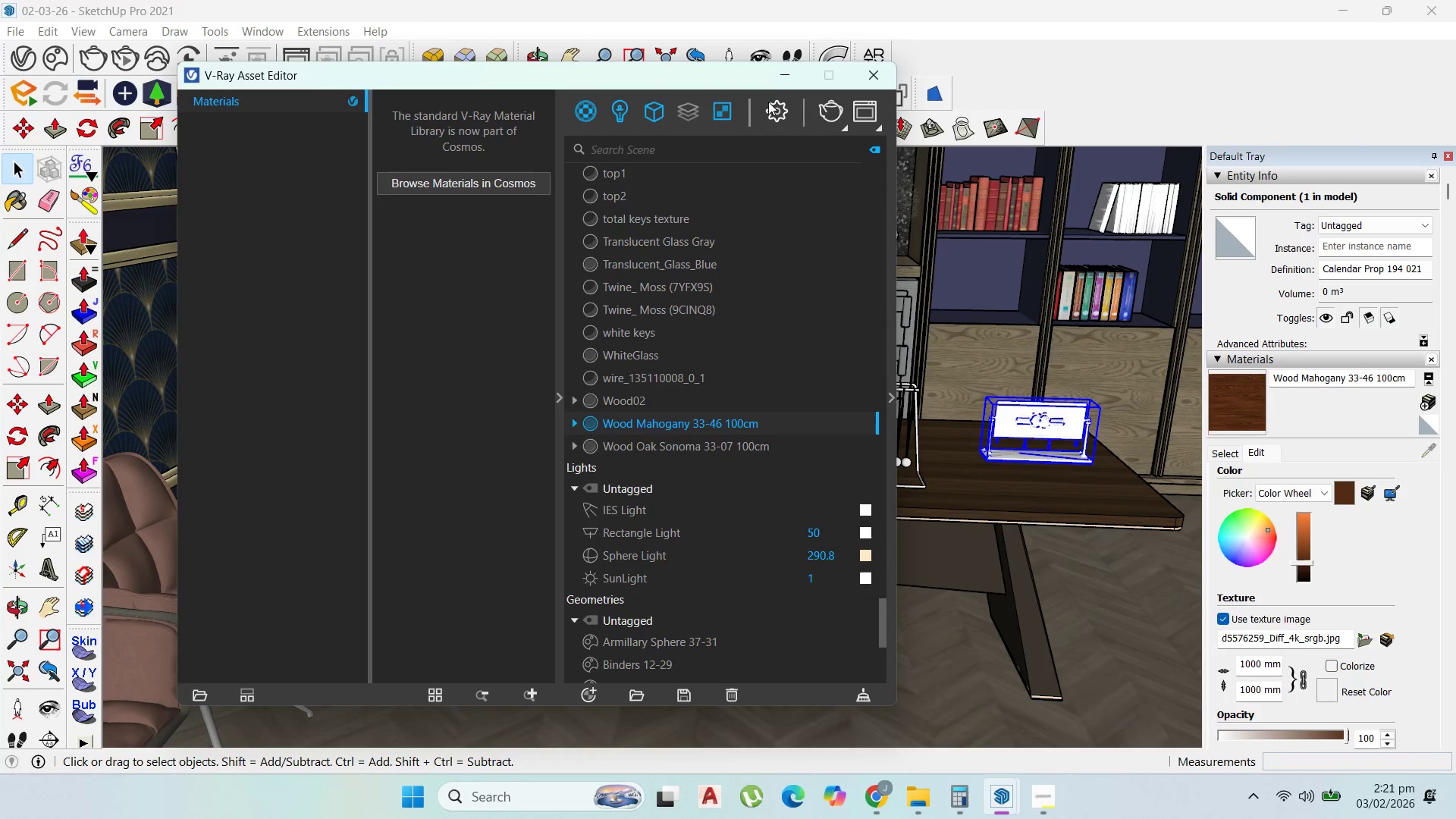 
left_click([774, 77])
 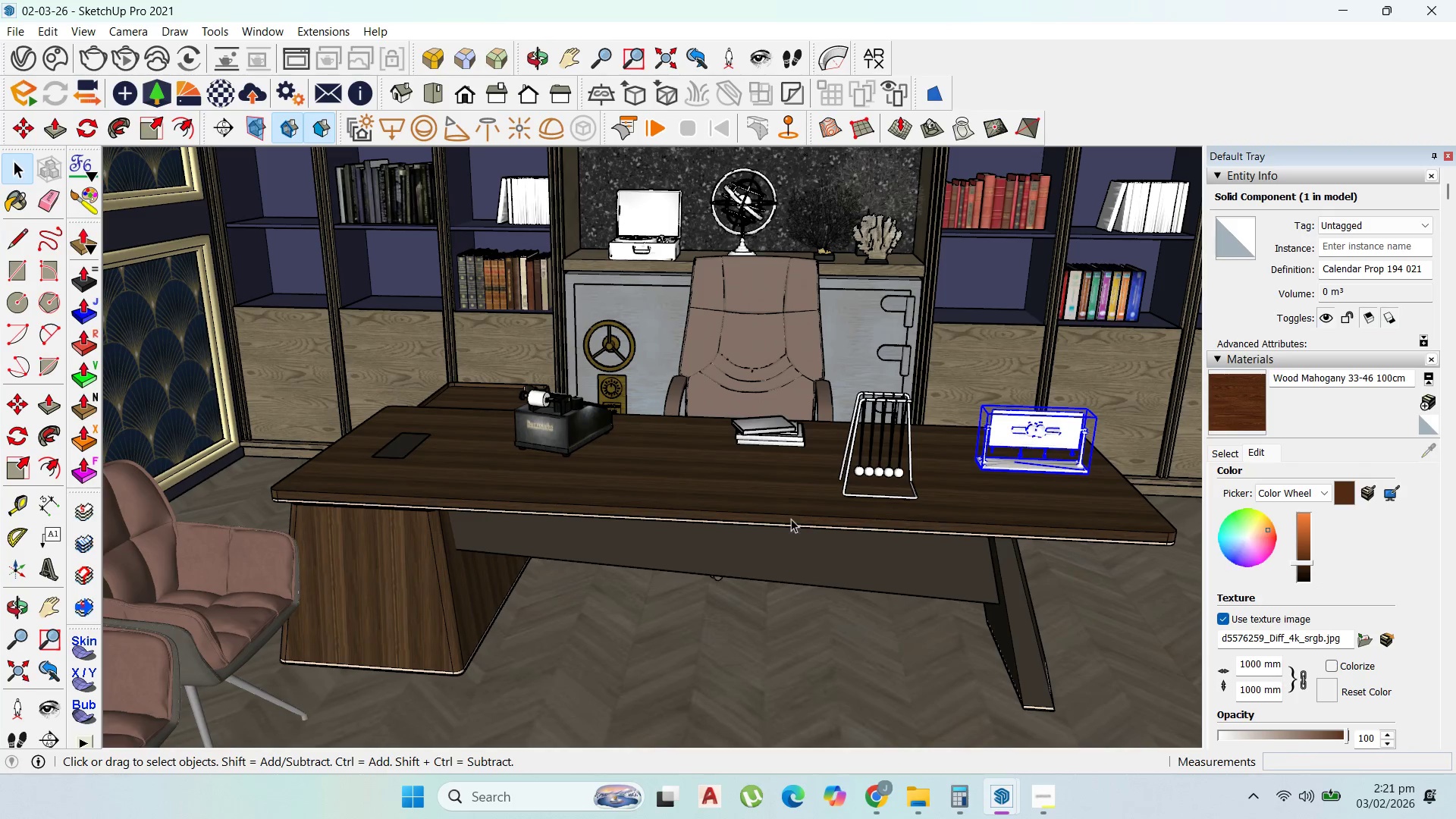 
double_click([670, 482])
 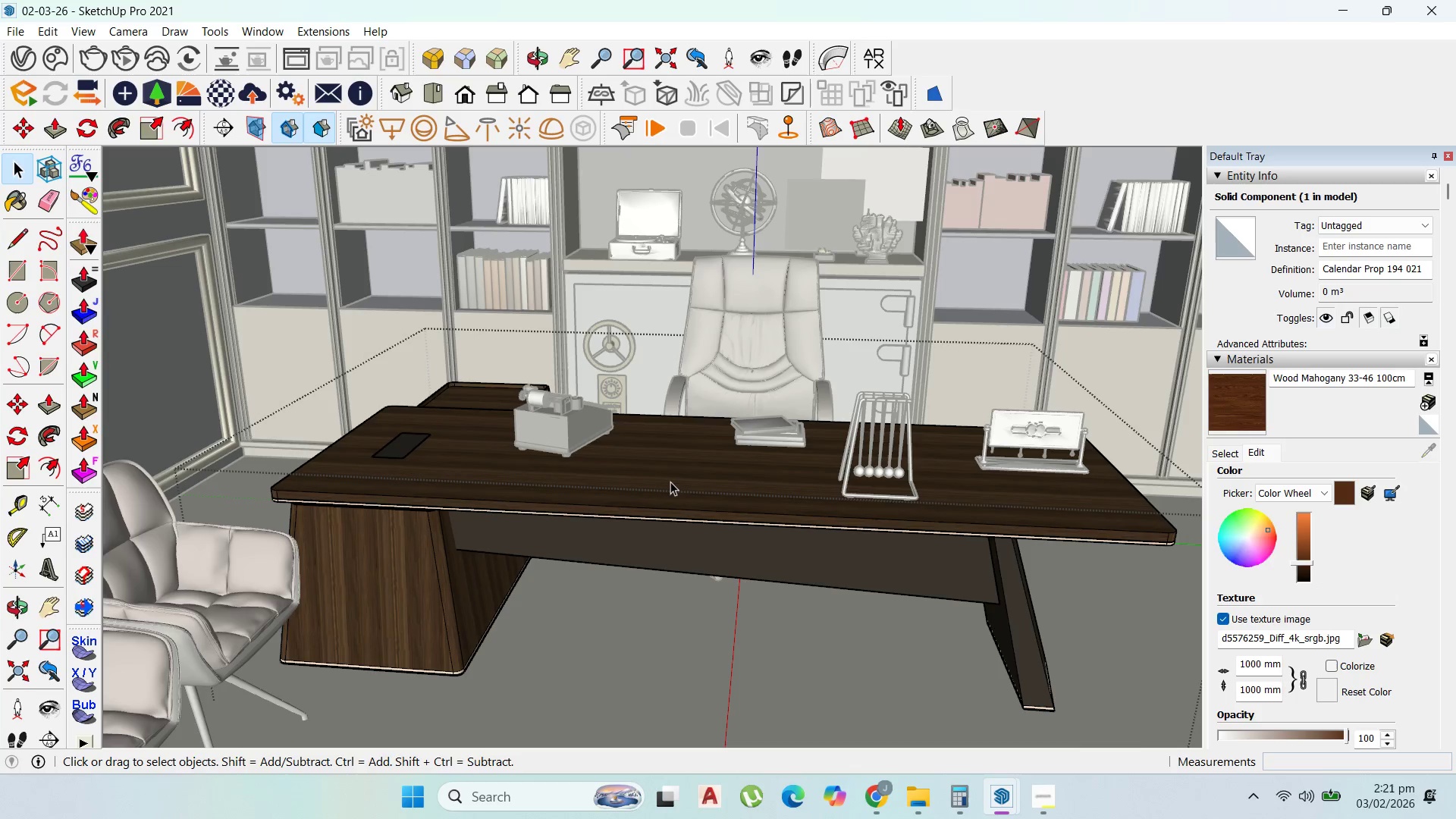 
triple_click([670, 482])
 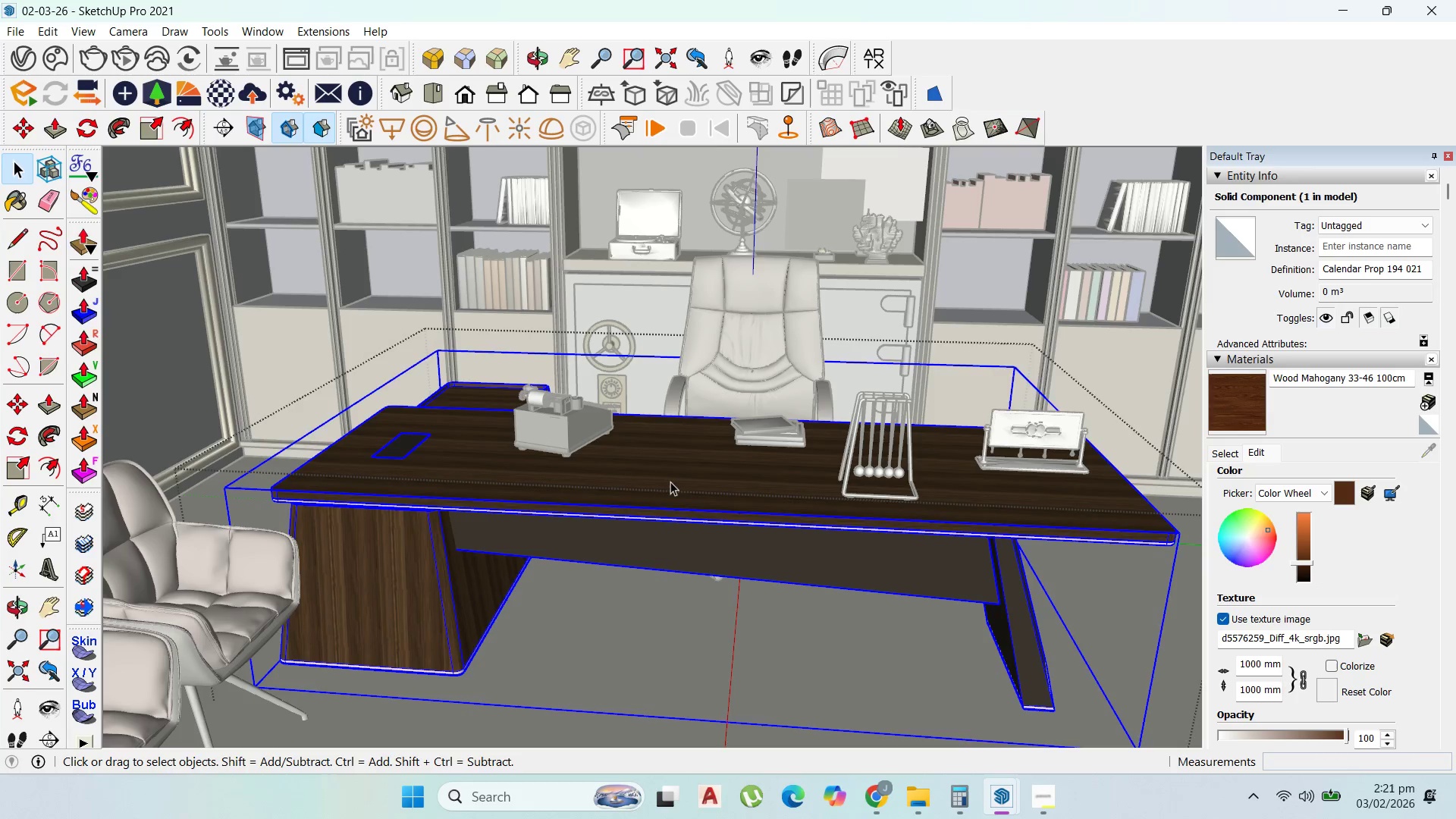 
triple_click([670, 482])
 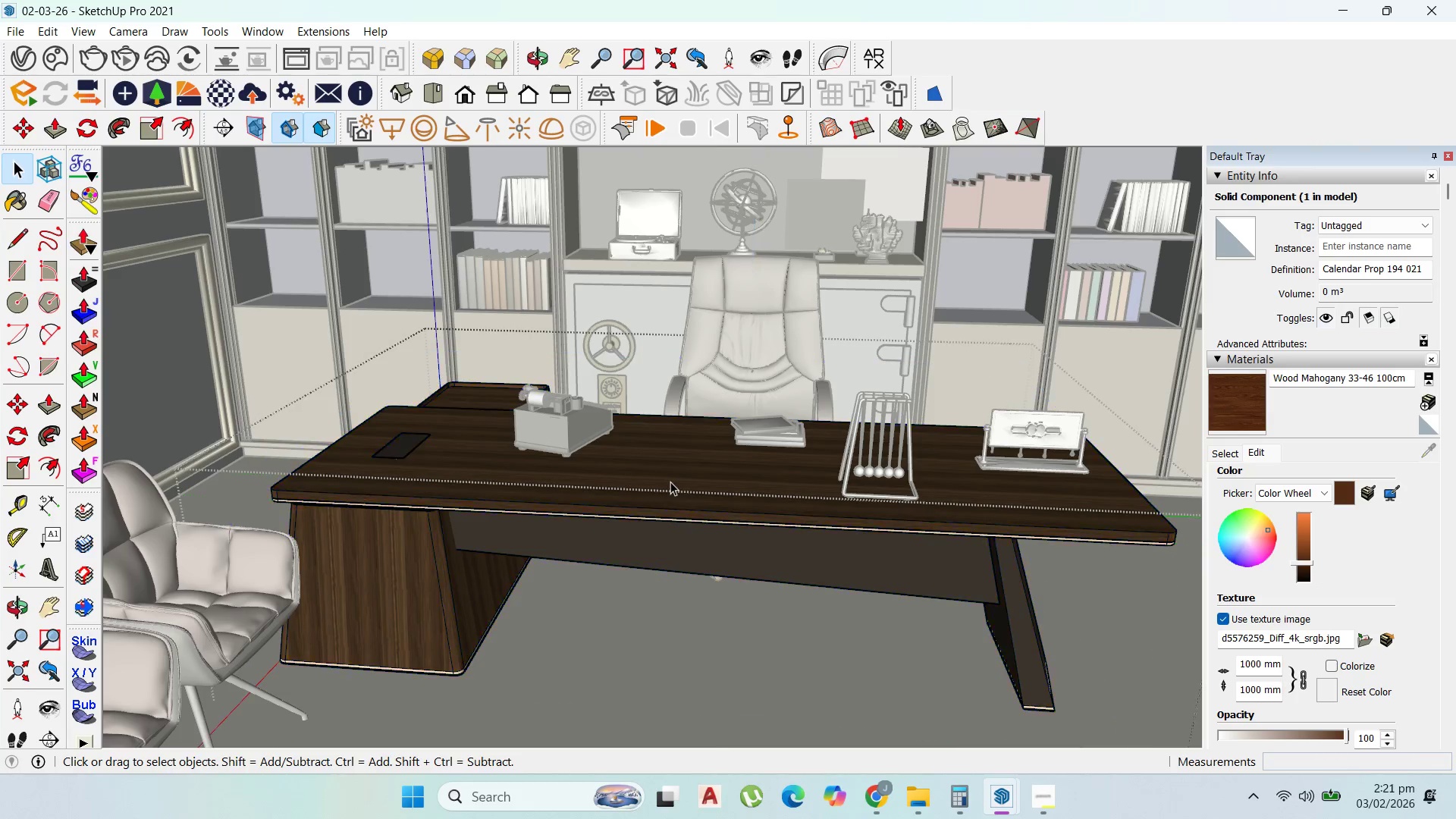 
triple_click([670, 482])
 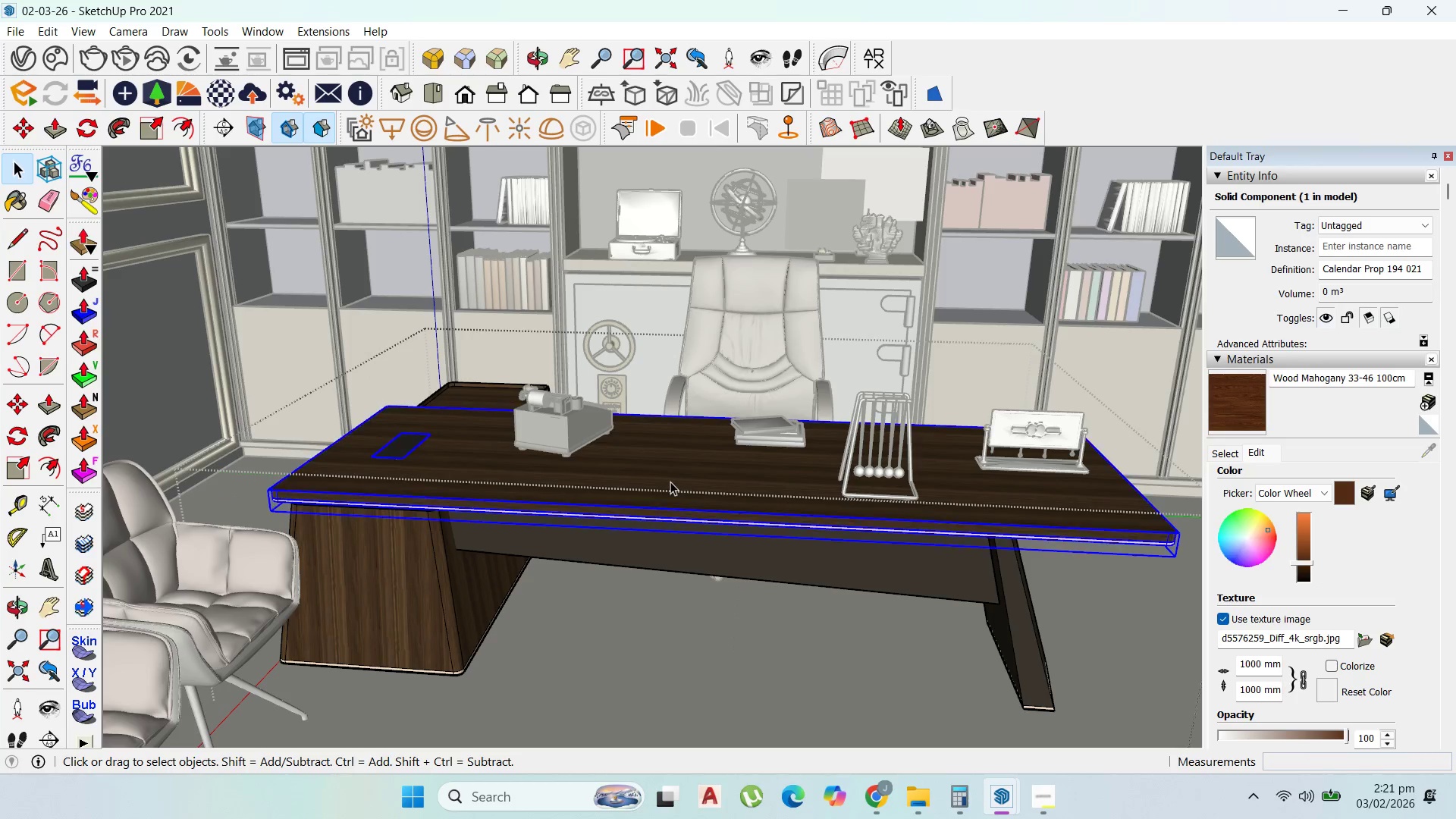 
triple_click([670, 482])
 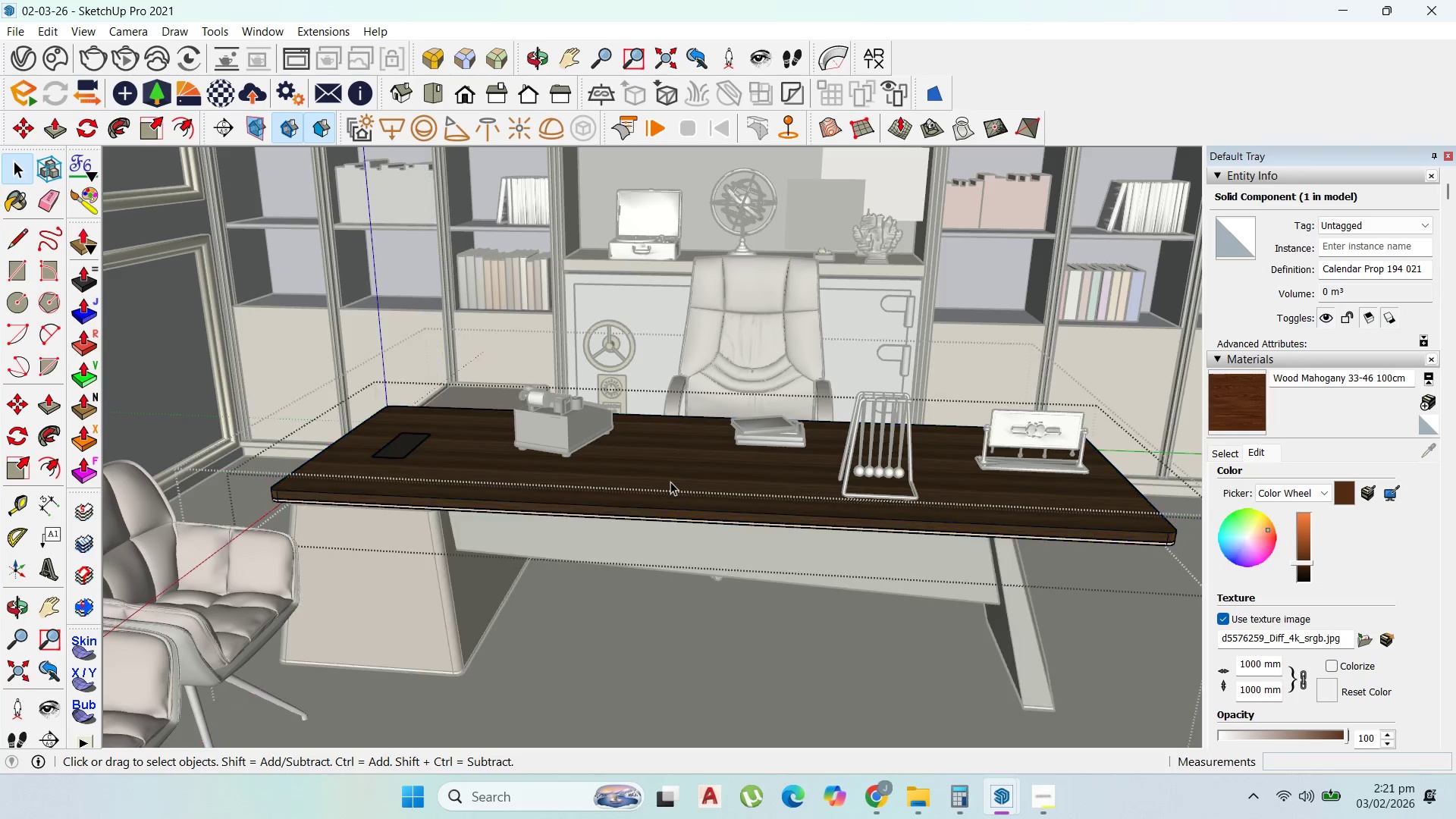 
triple_click([670, 482])
 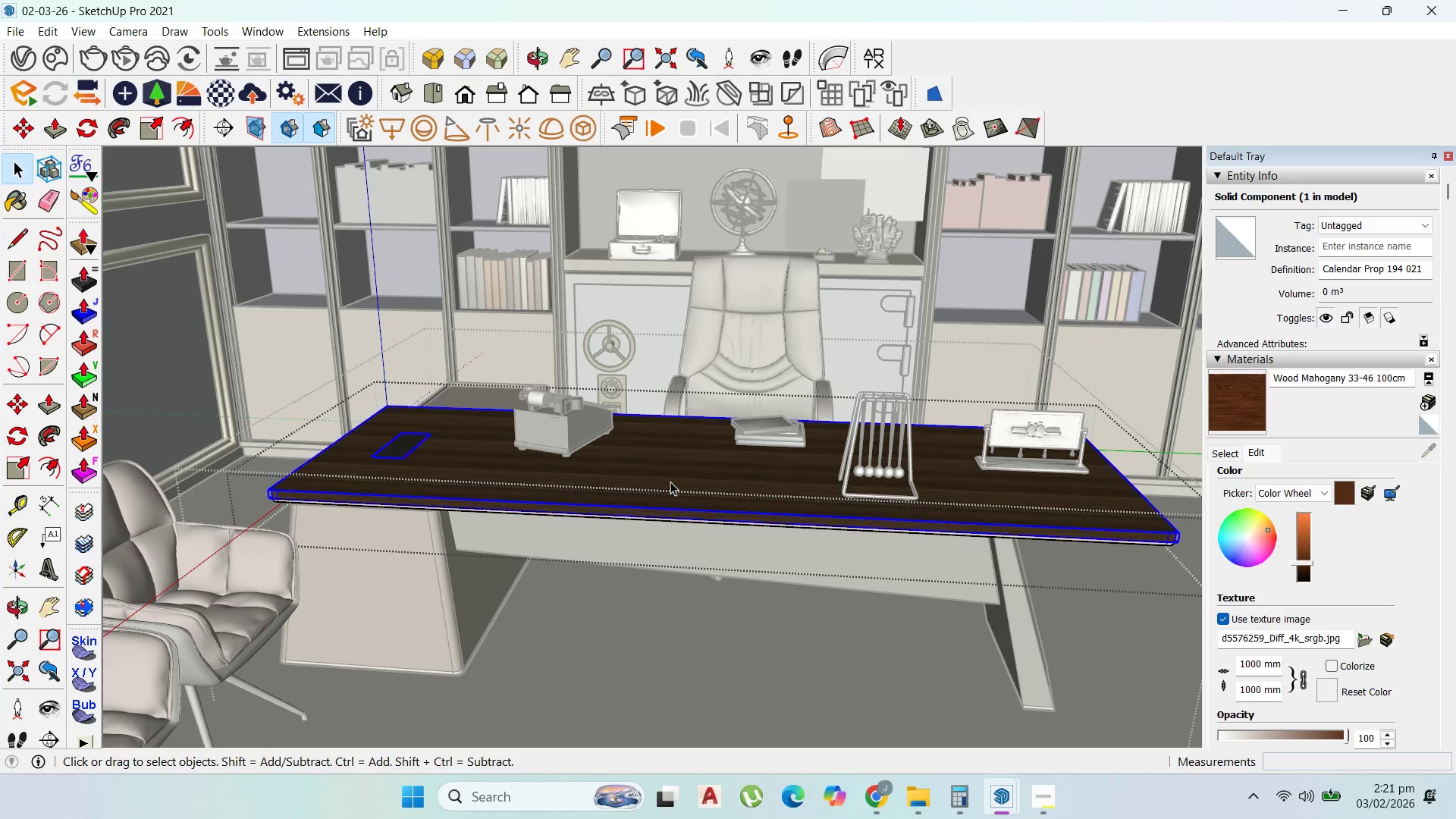 
triple_click([670, 482])
 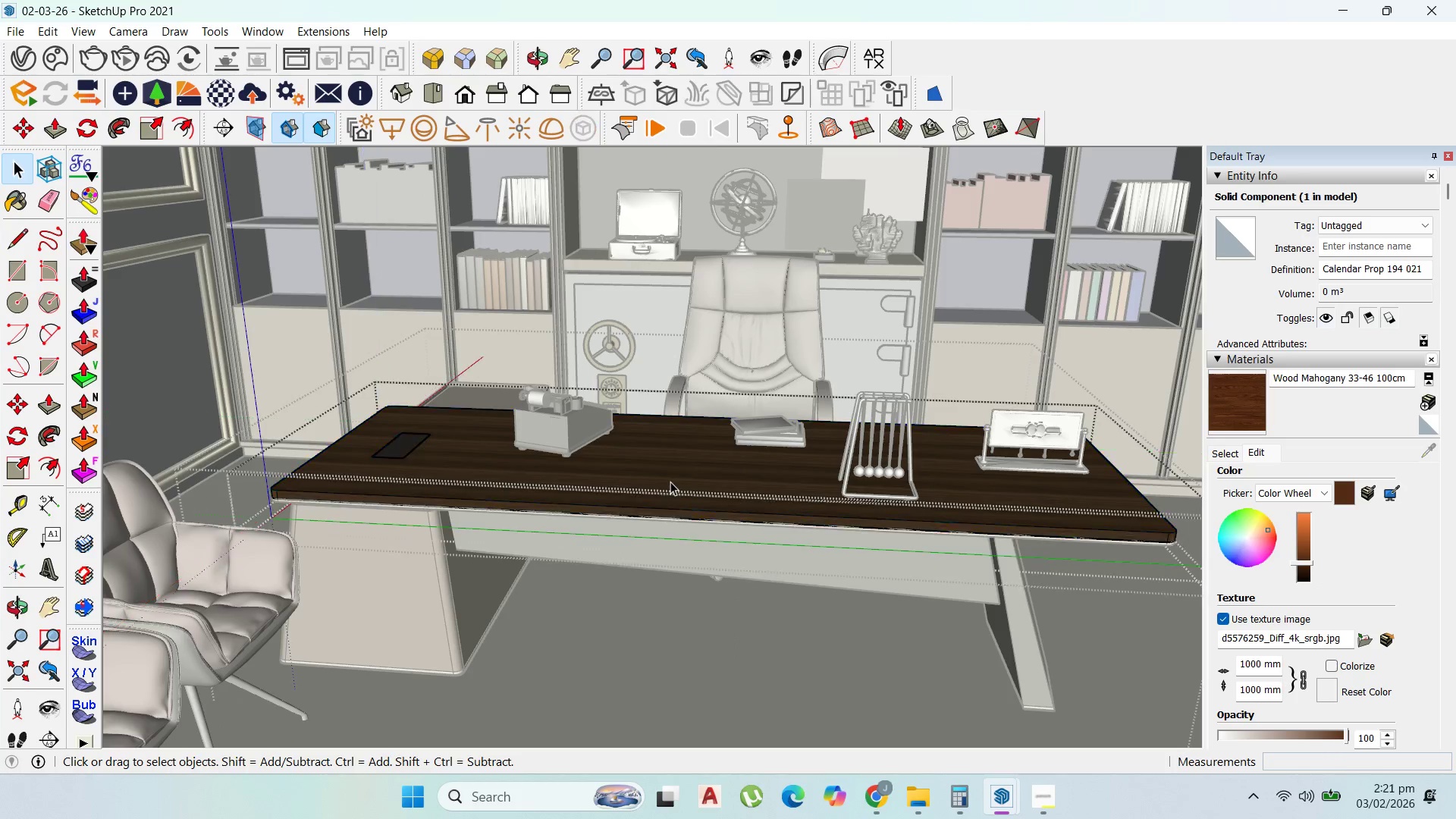 
triple_click([670, 482])
 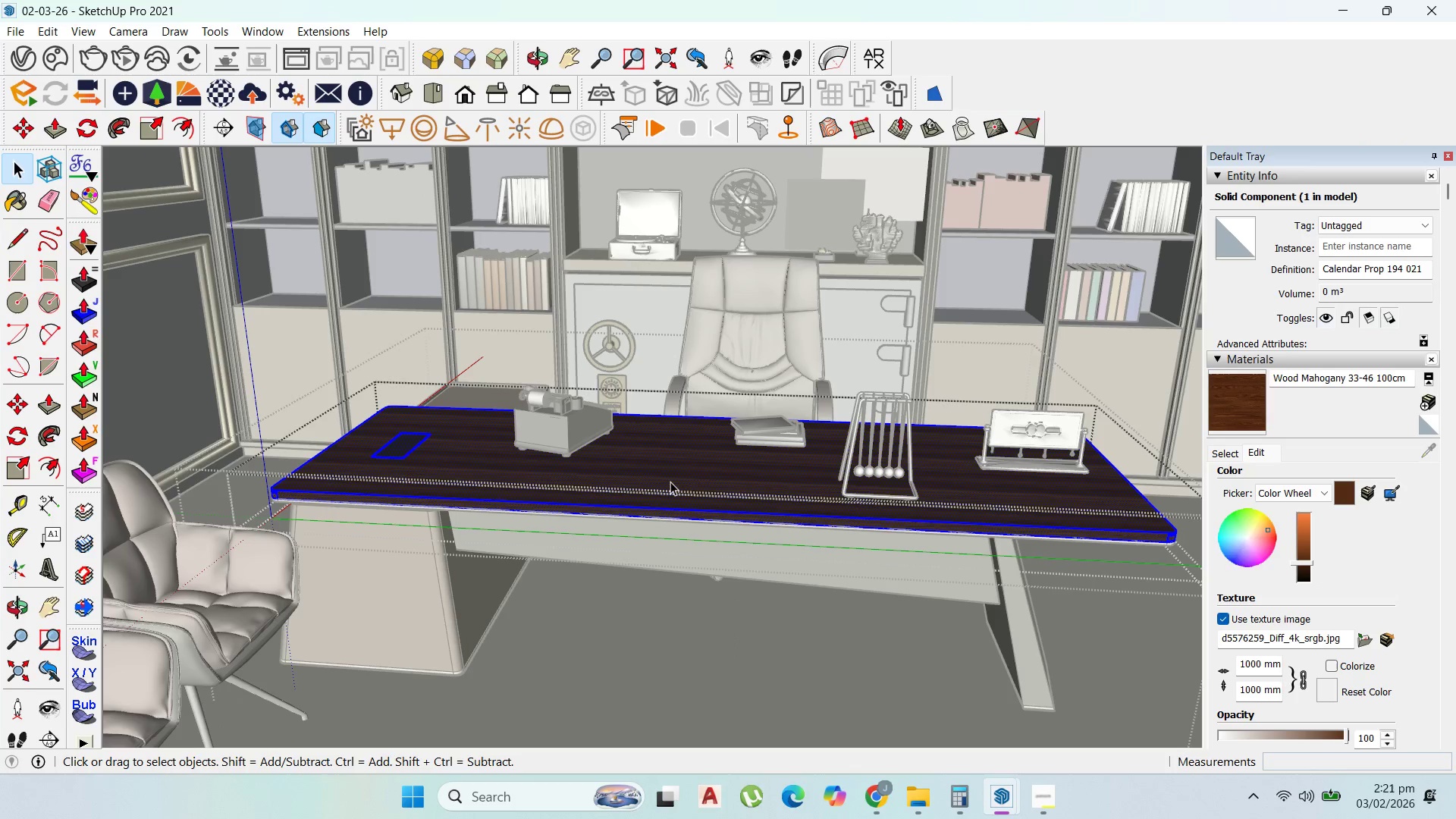 
triple_click([670, 482])
 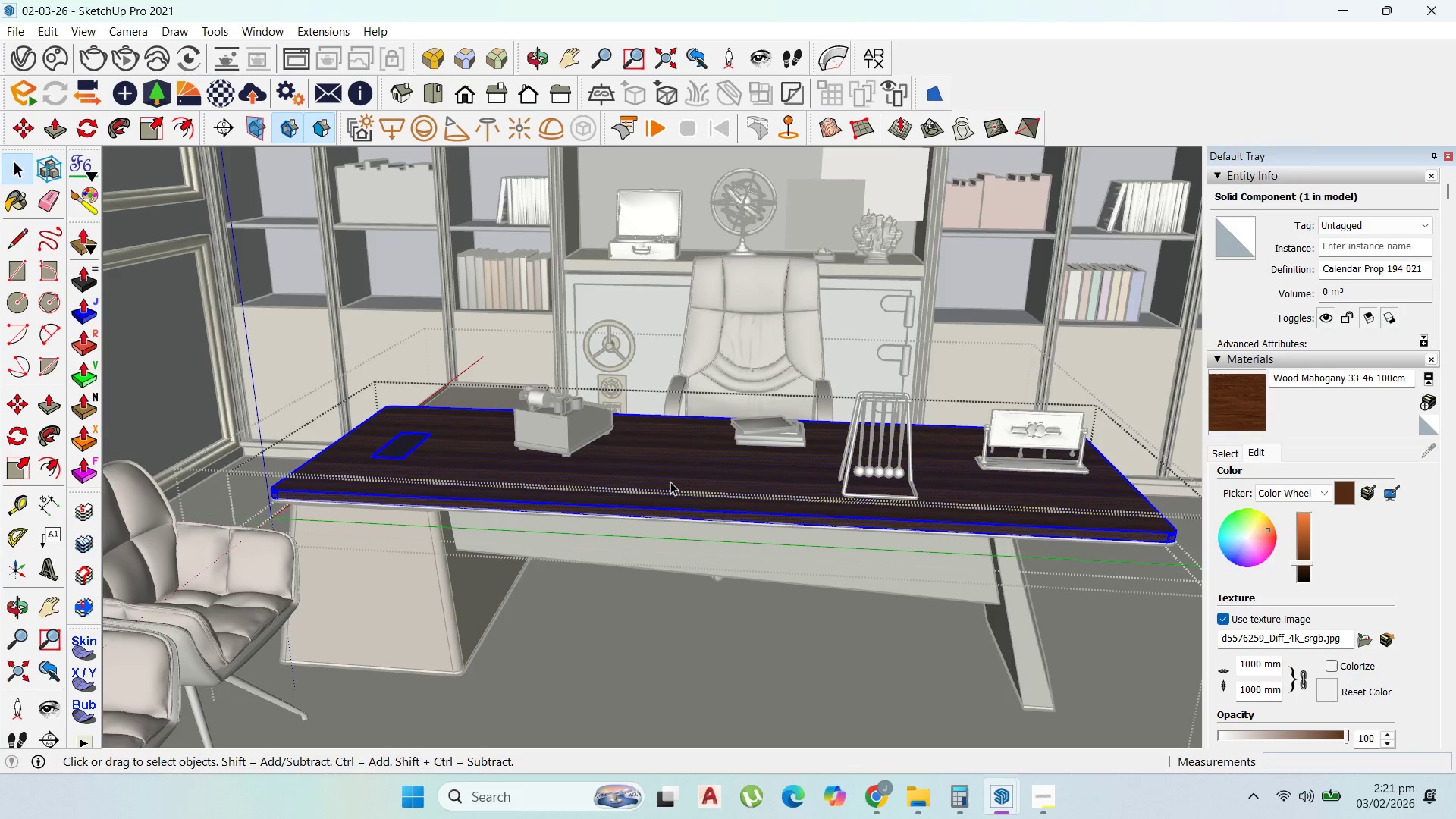 
triple_click([670, 482])
 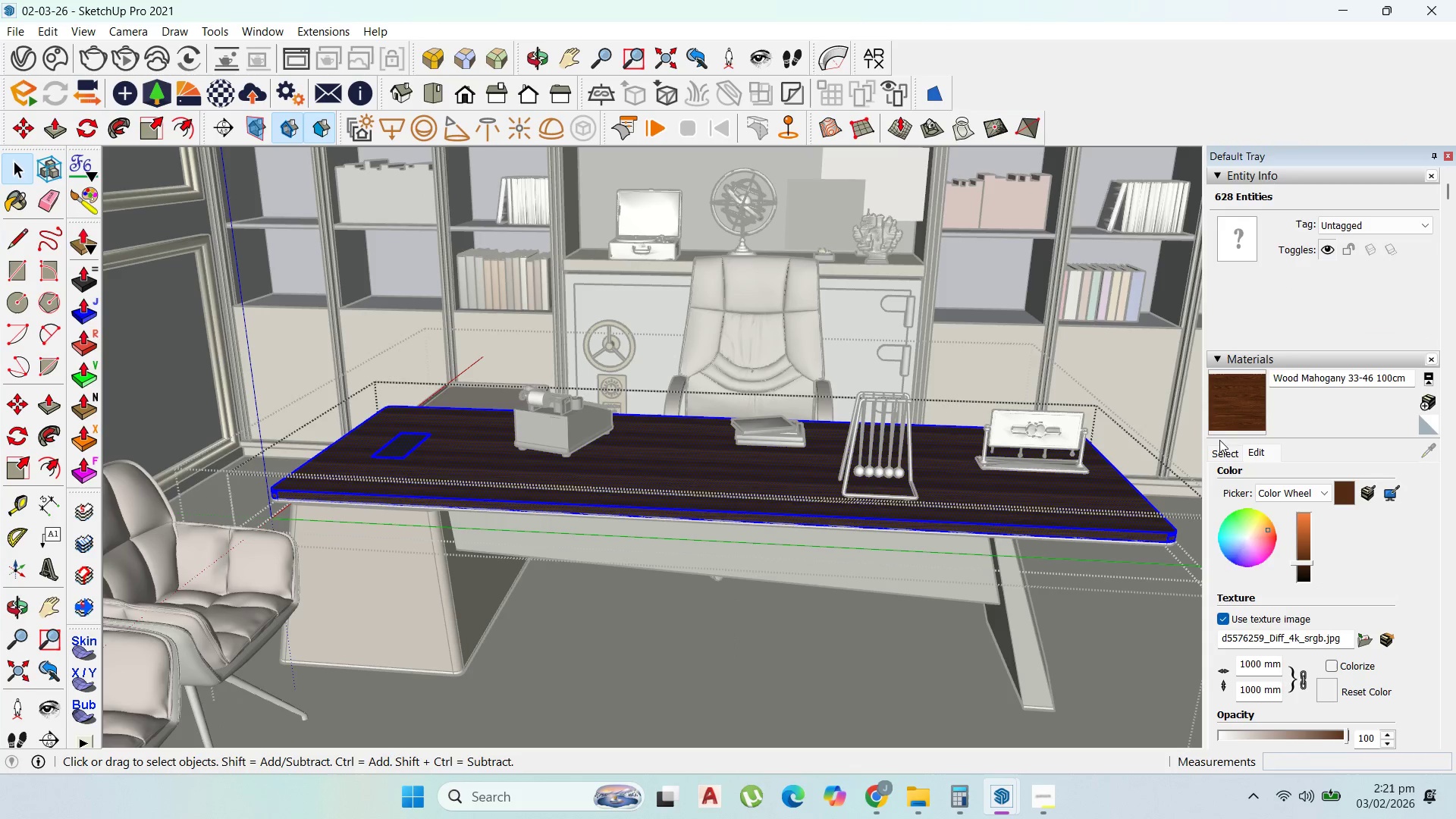 
left_click([1232, 431])
 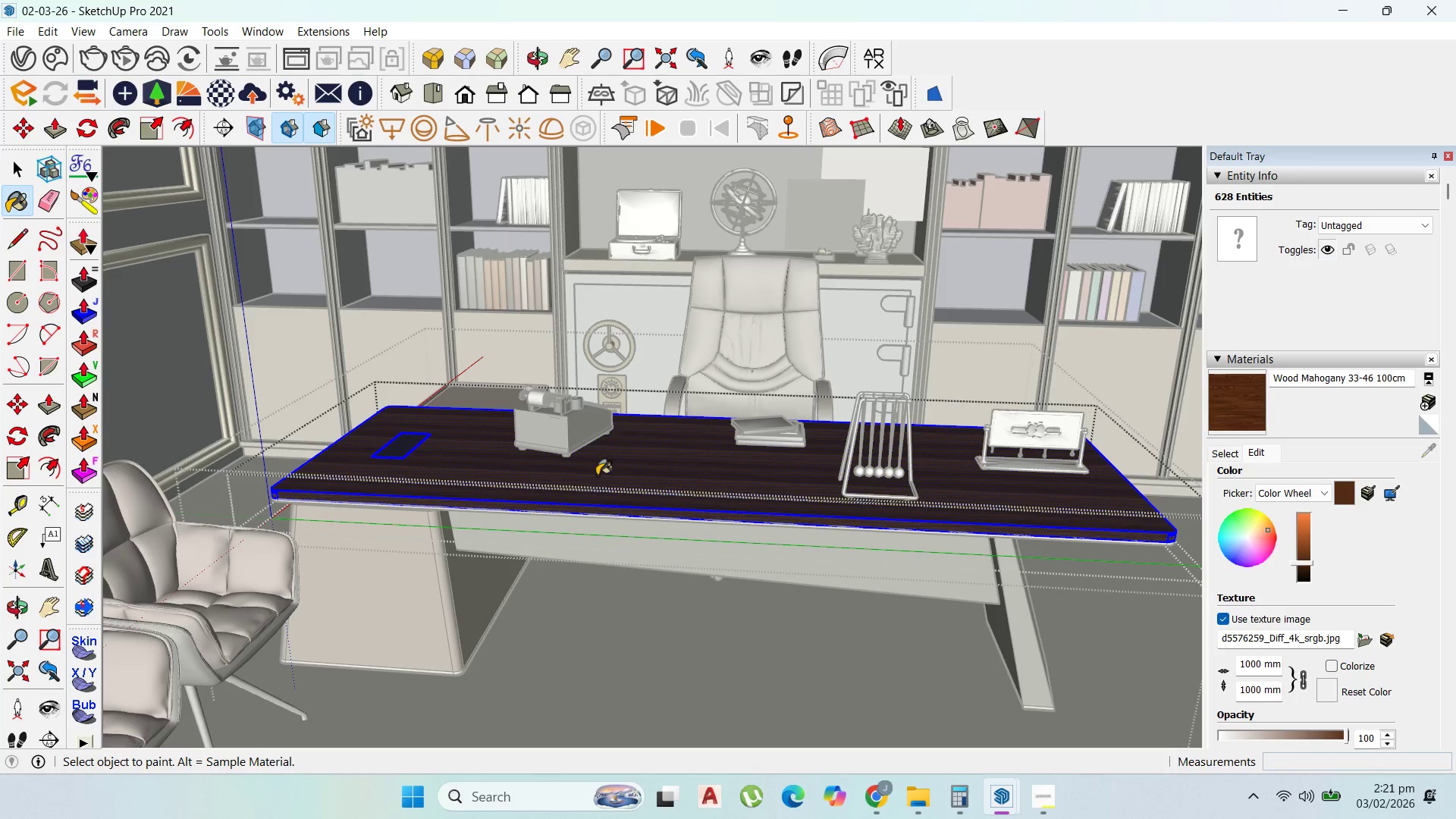 
left_click([600, 475])
 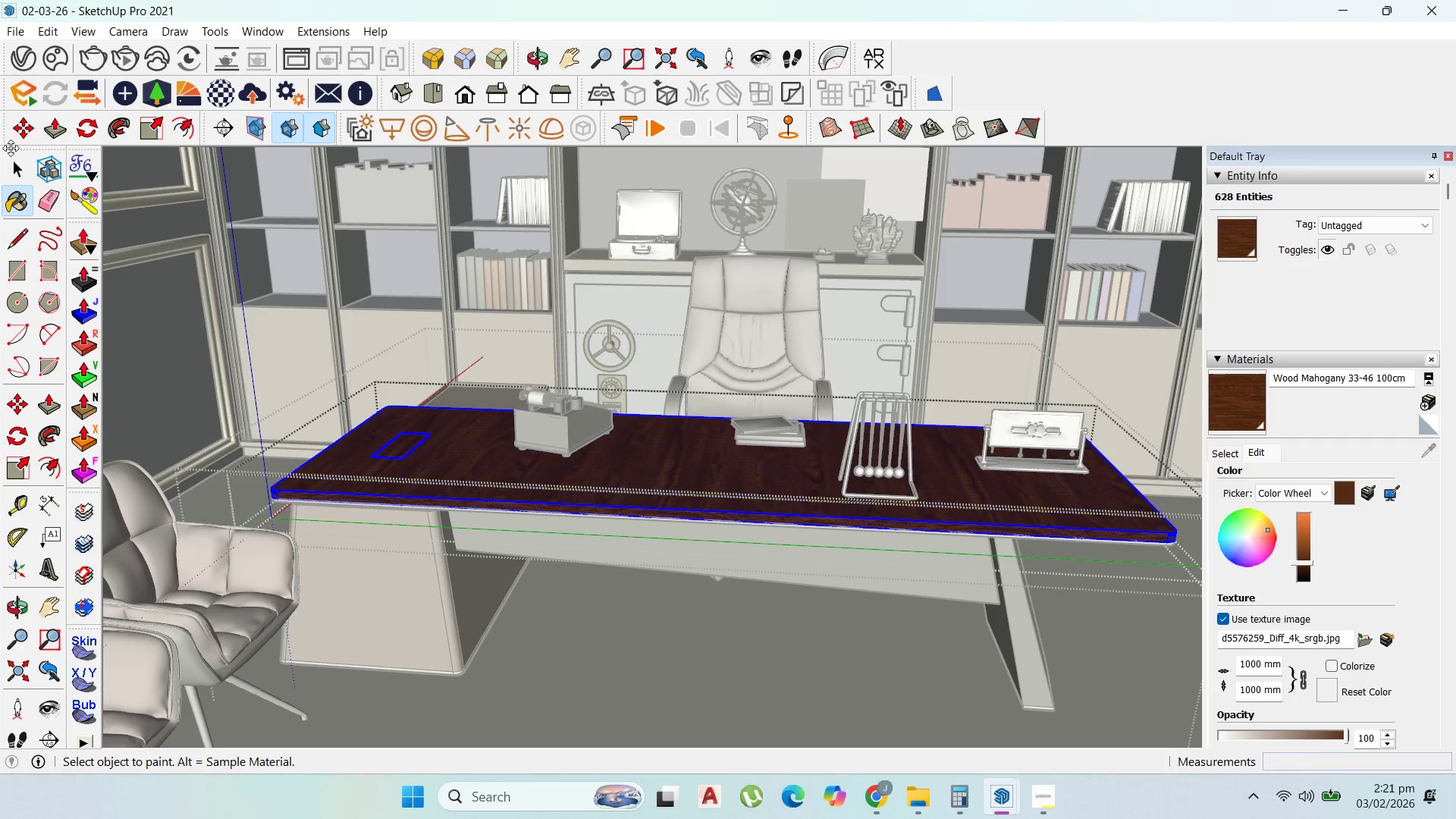 
left_click([19, 164])
 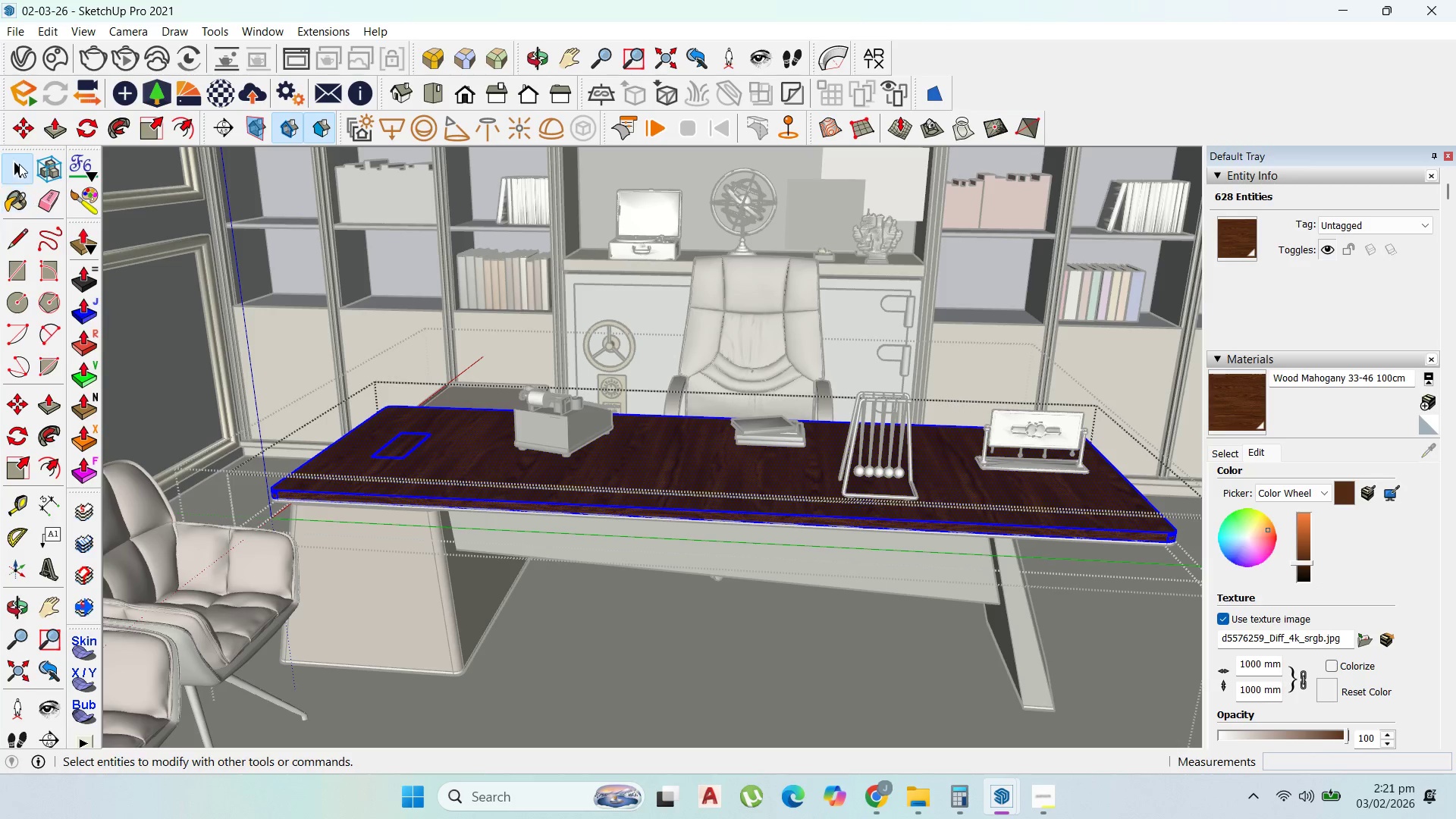 
key(Escape)
 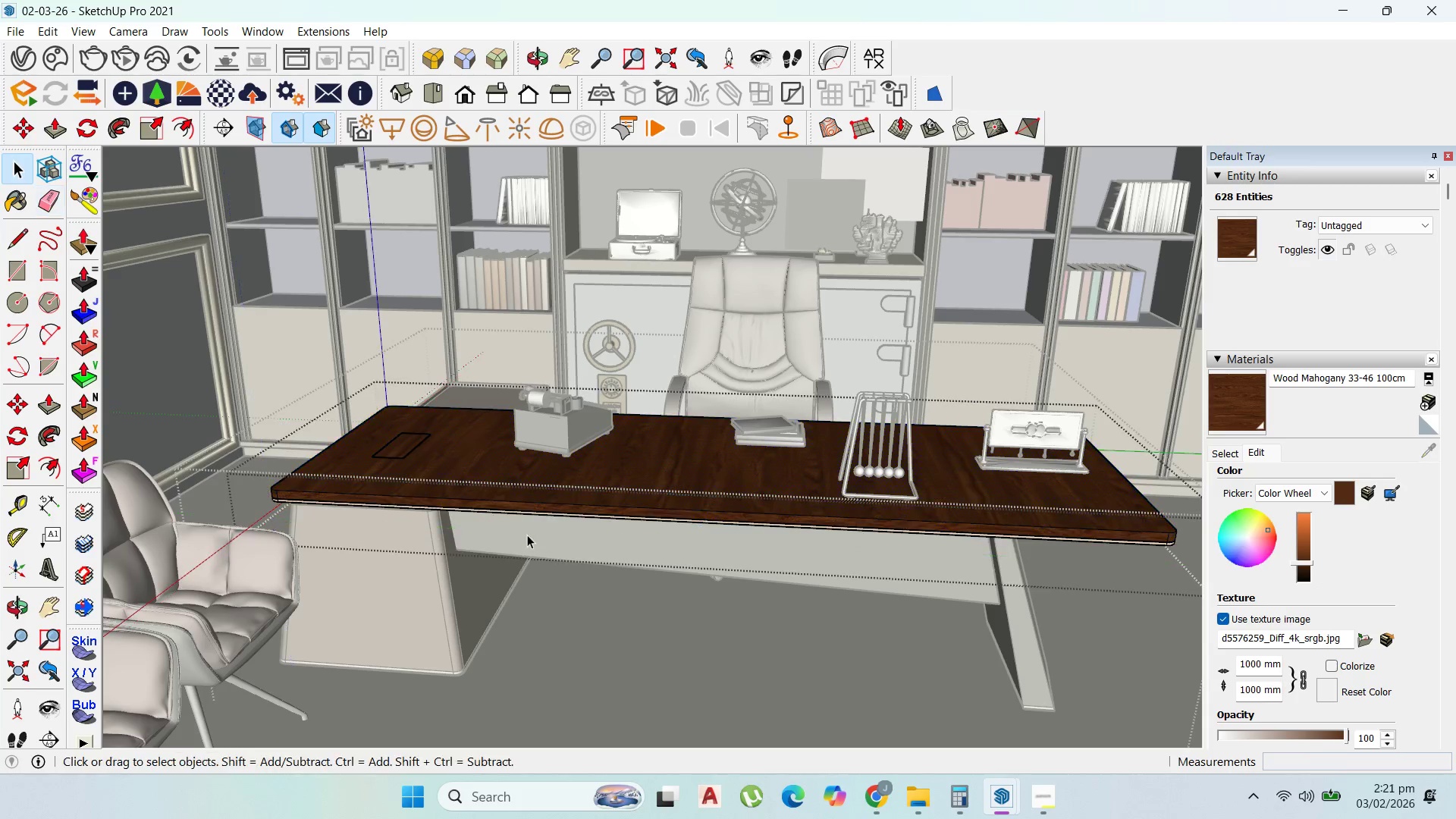 
key(Escape)
 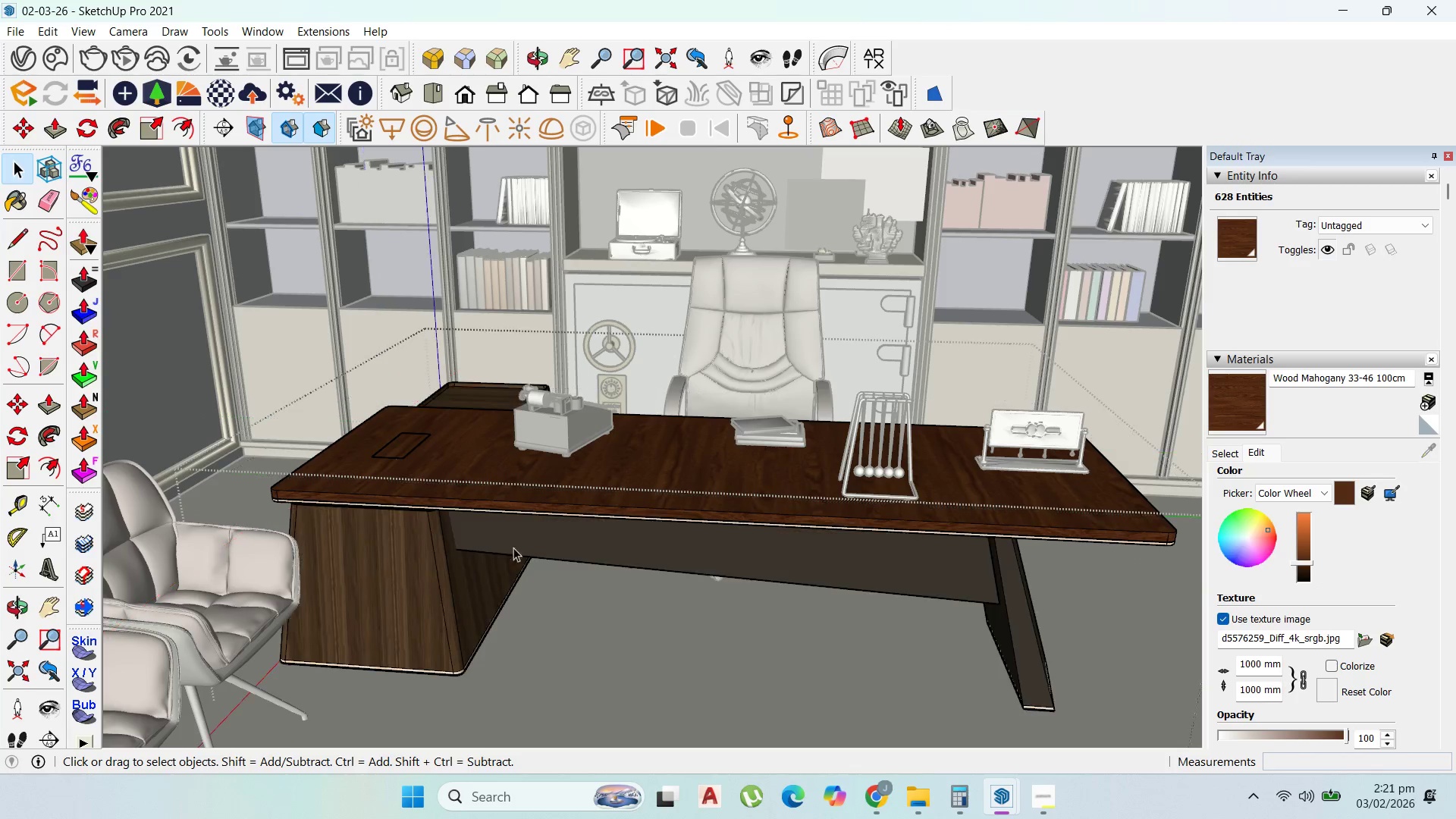 
key(Escape)
 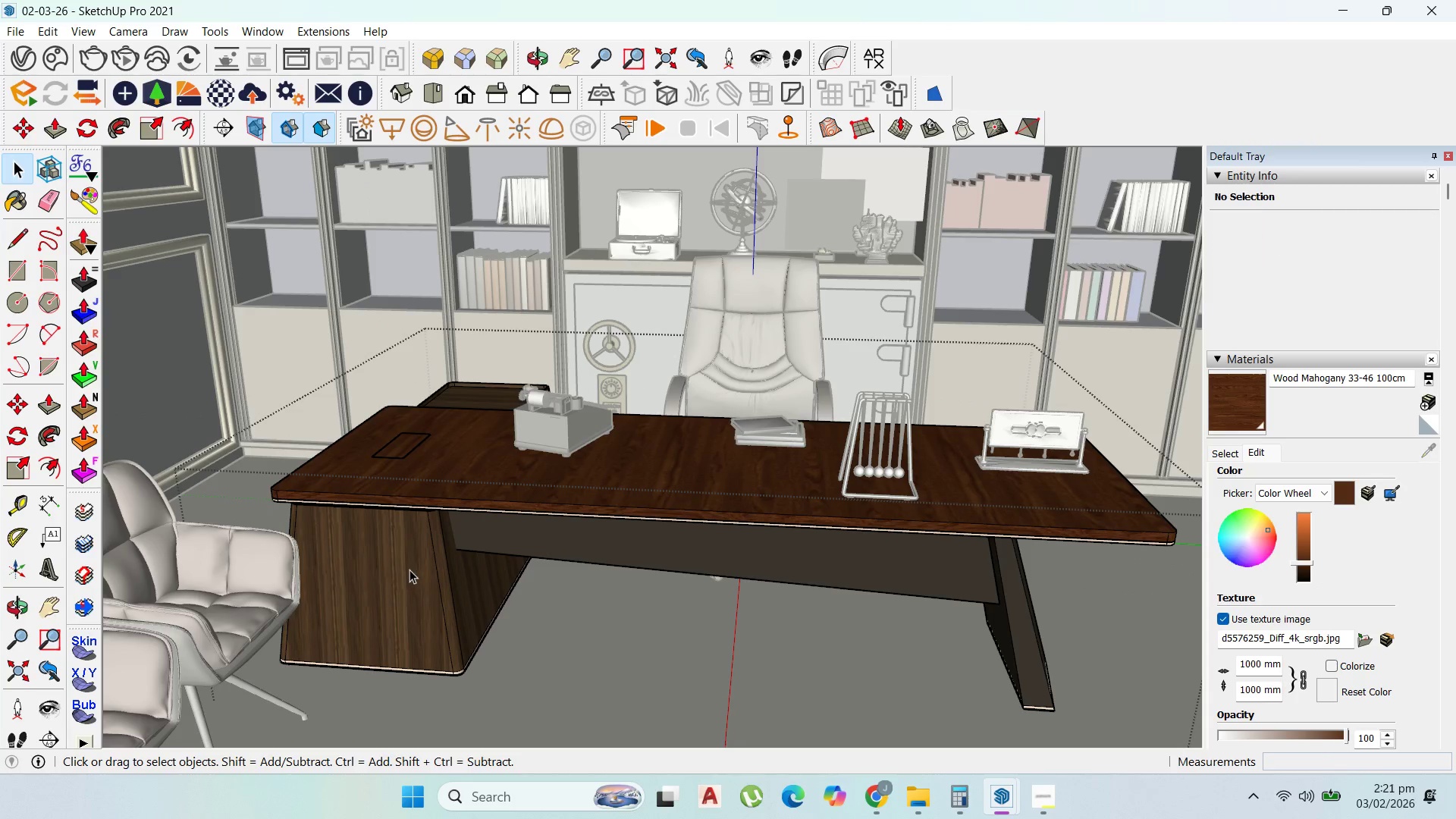 
double_click([410, 570])
 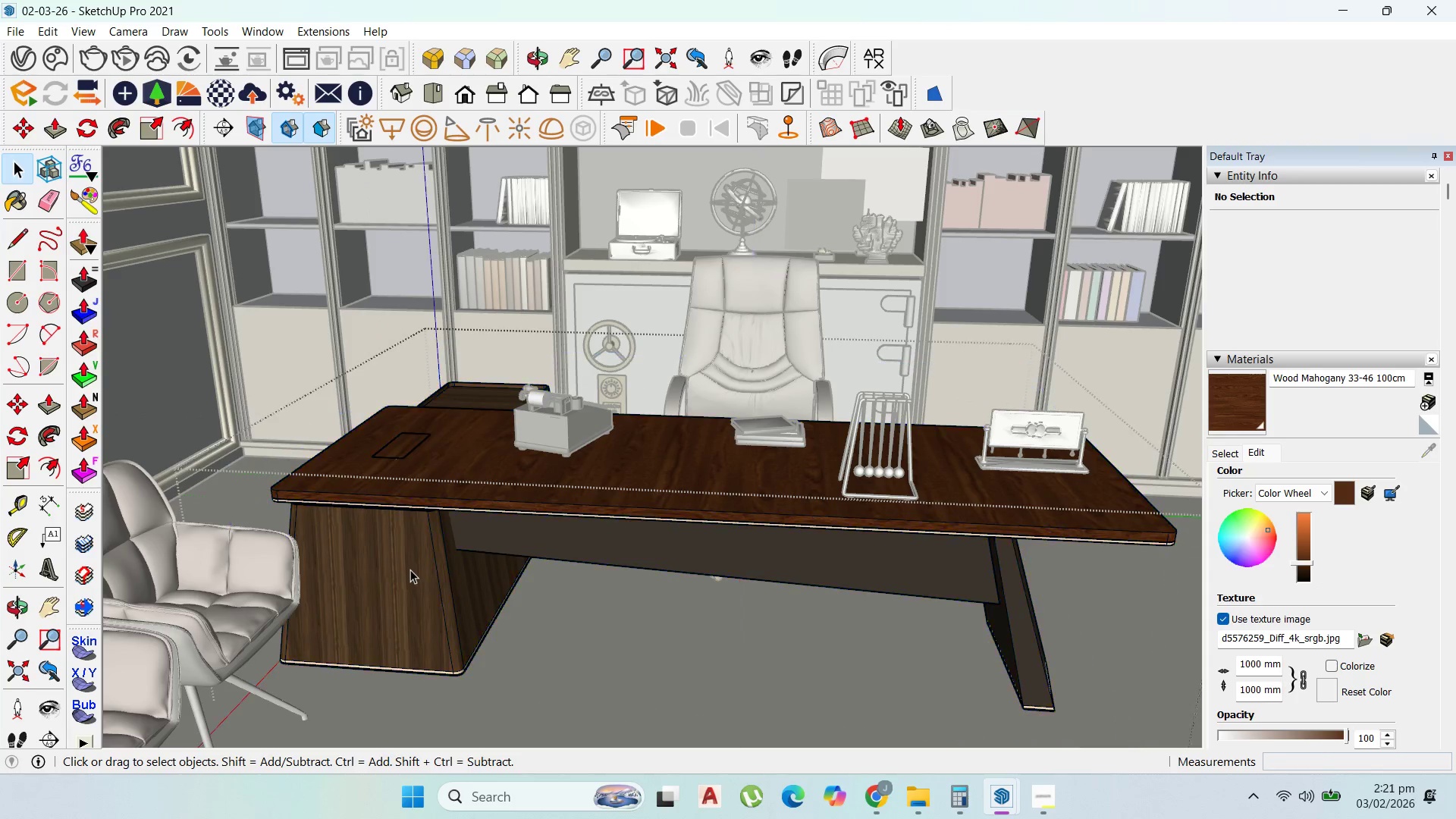 
triple_click([410, 570])
 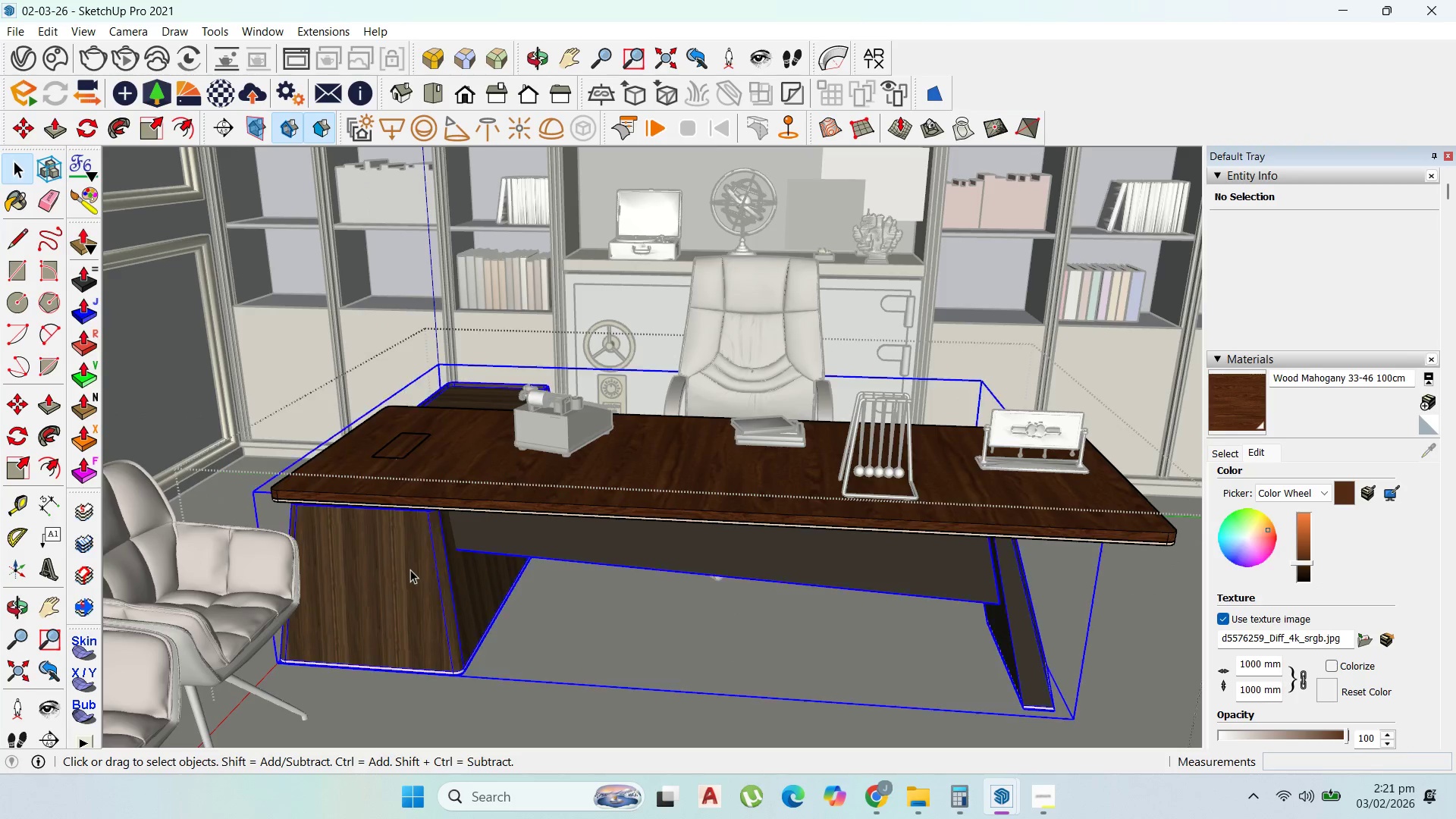 
triple_click([410, 570])
 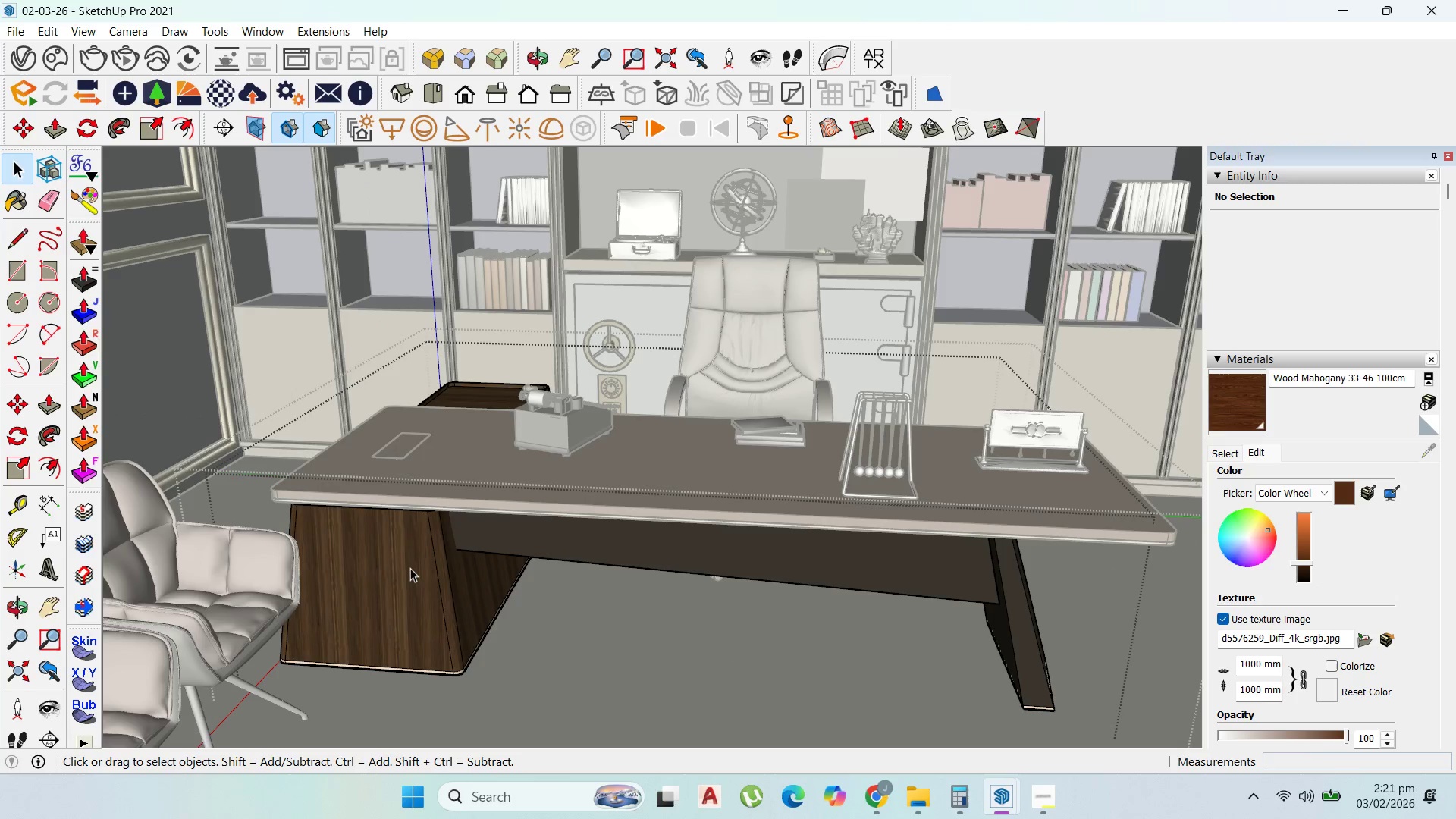 
triple_click([410, 568])
 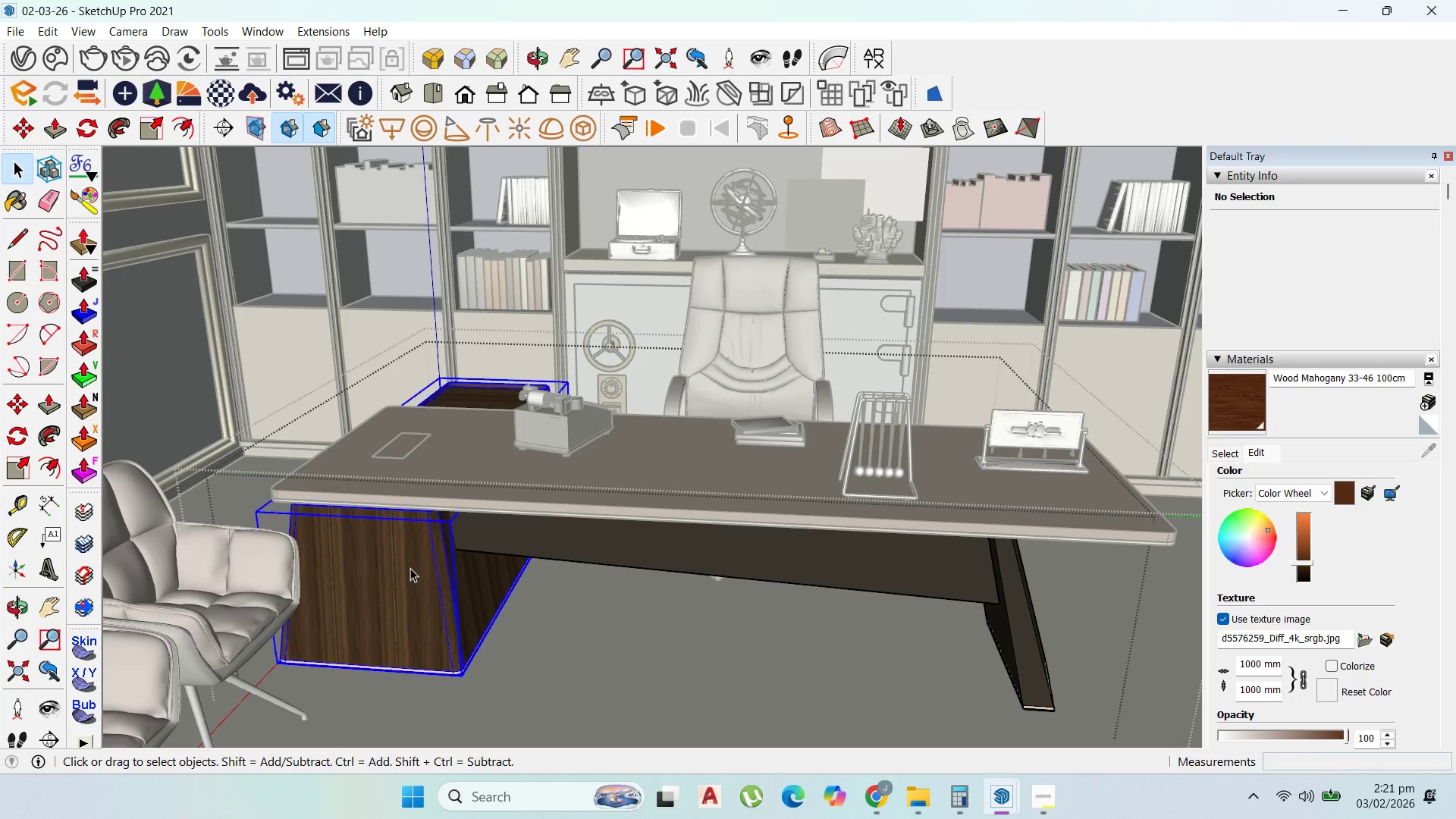 
triple_click([410, 568])
 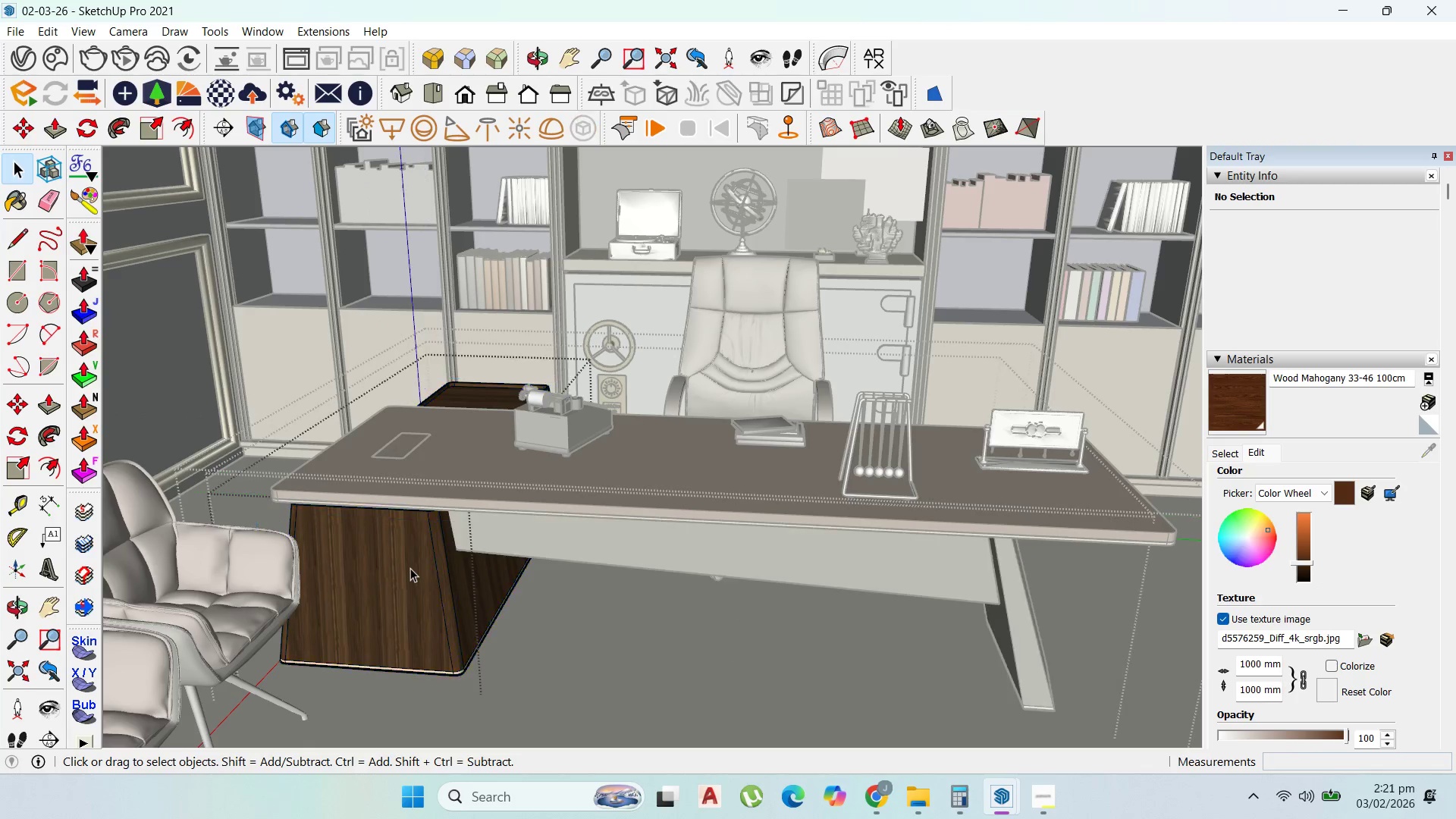 
triple_click([410, 568])
 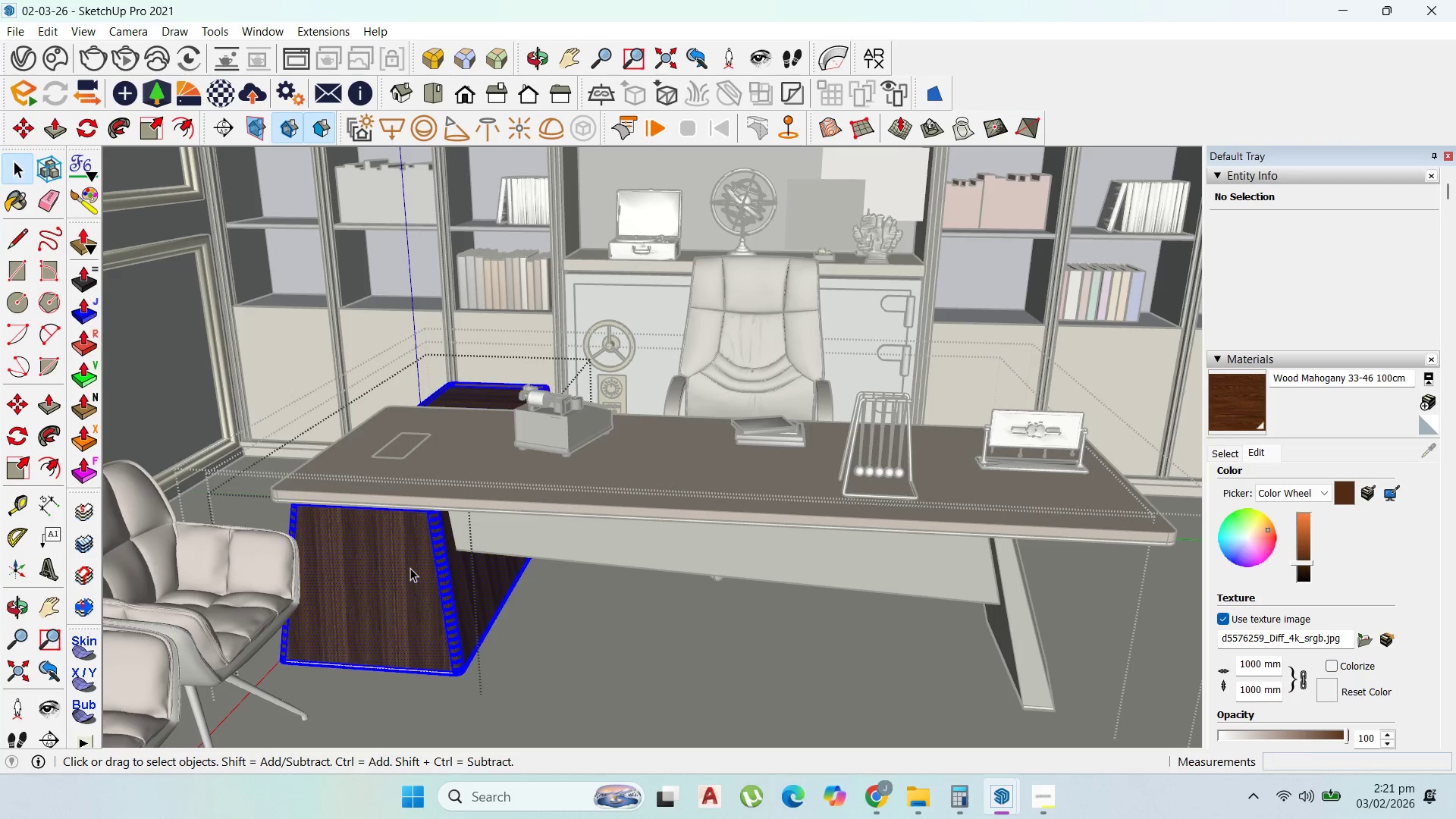 
triple_click([410, 568])
 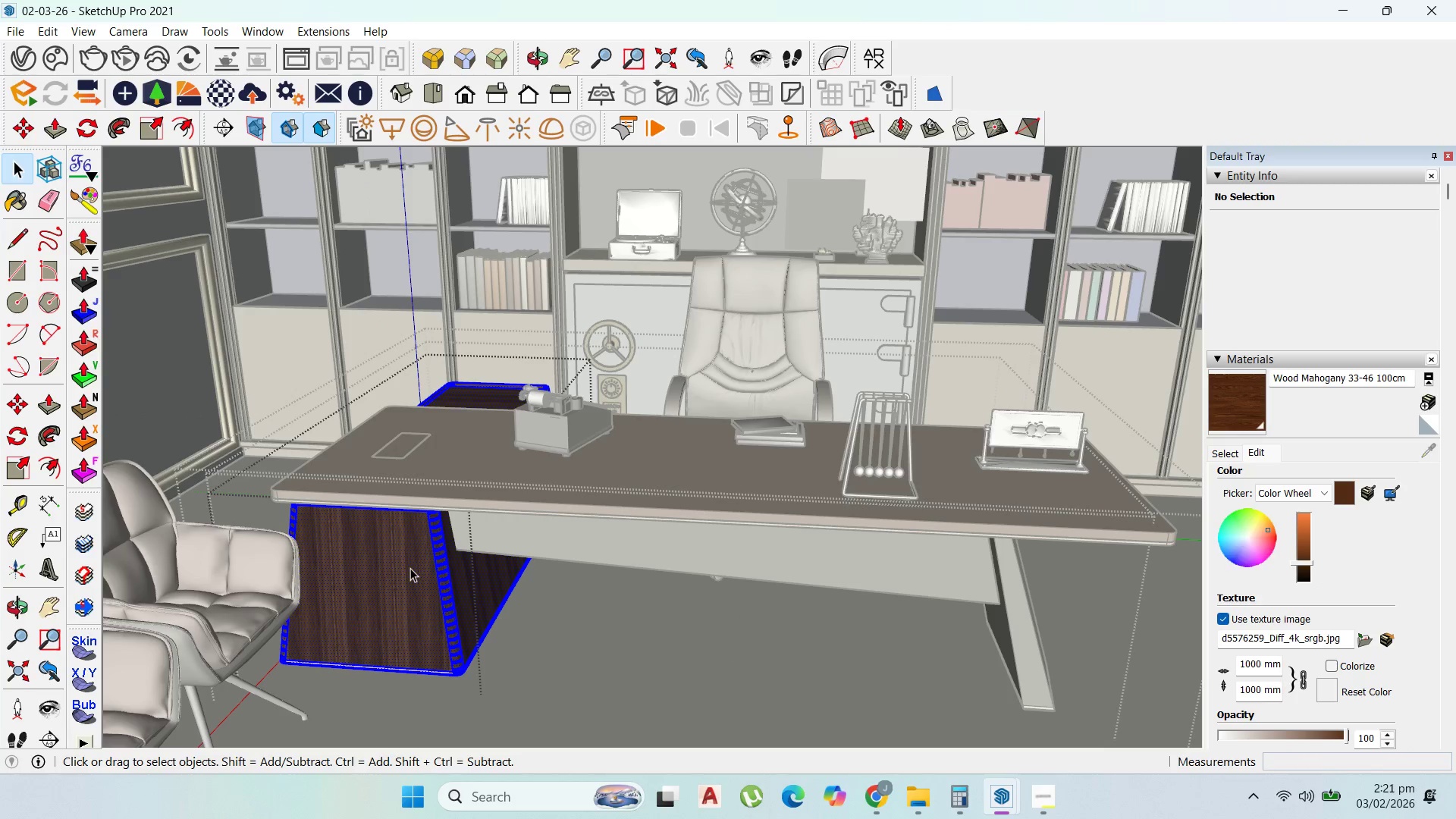 
triple_click([410, 568])
 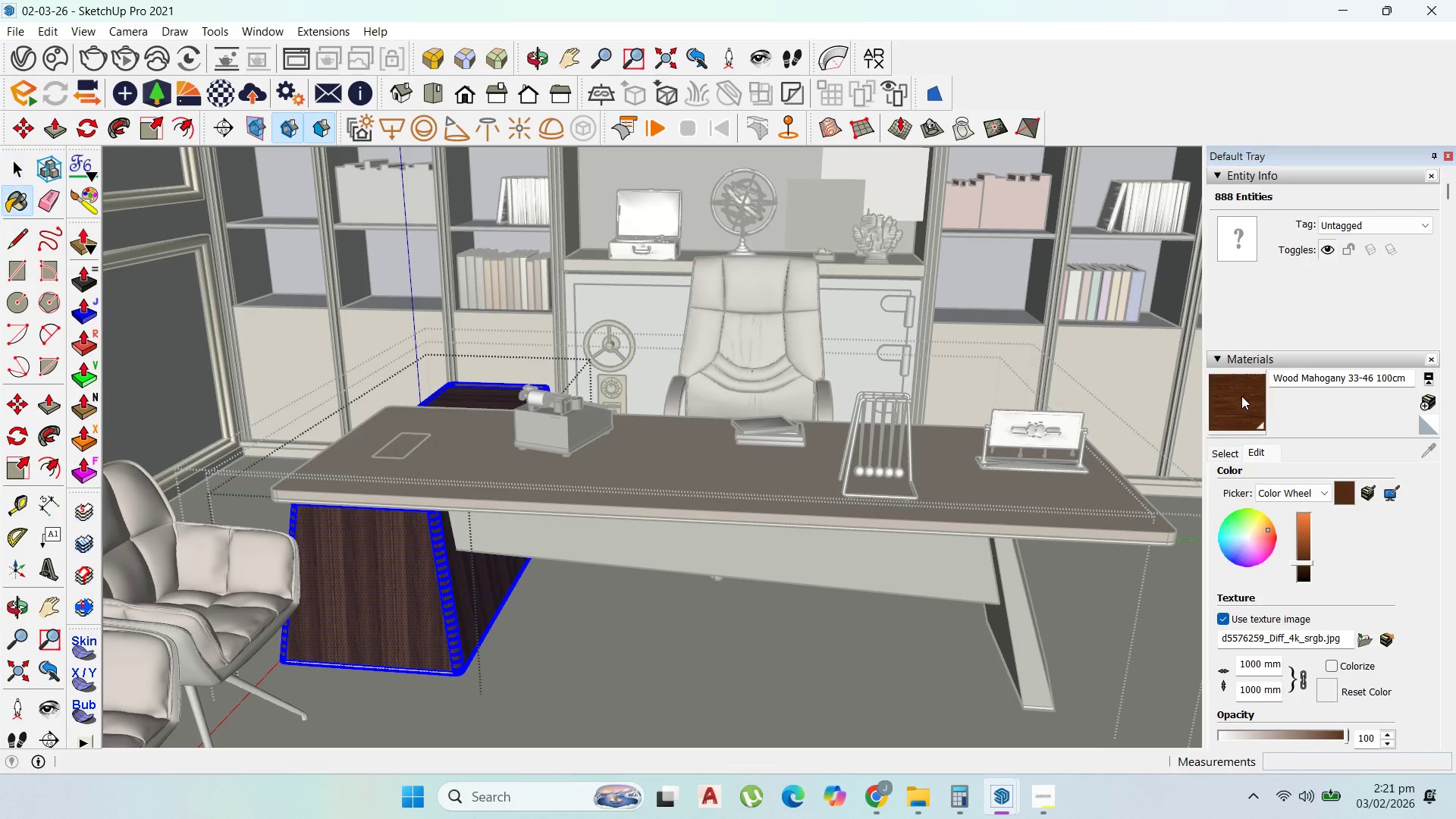 
scroll: coordinate [551, 527], scroll_direction: up, amount: 23.0
 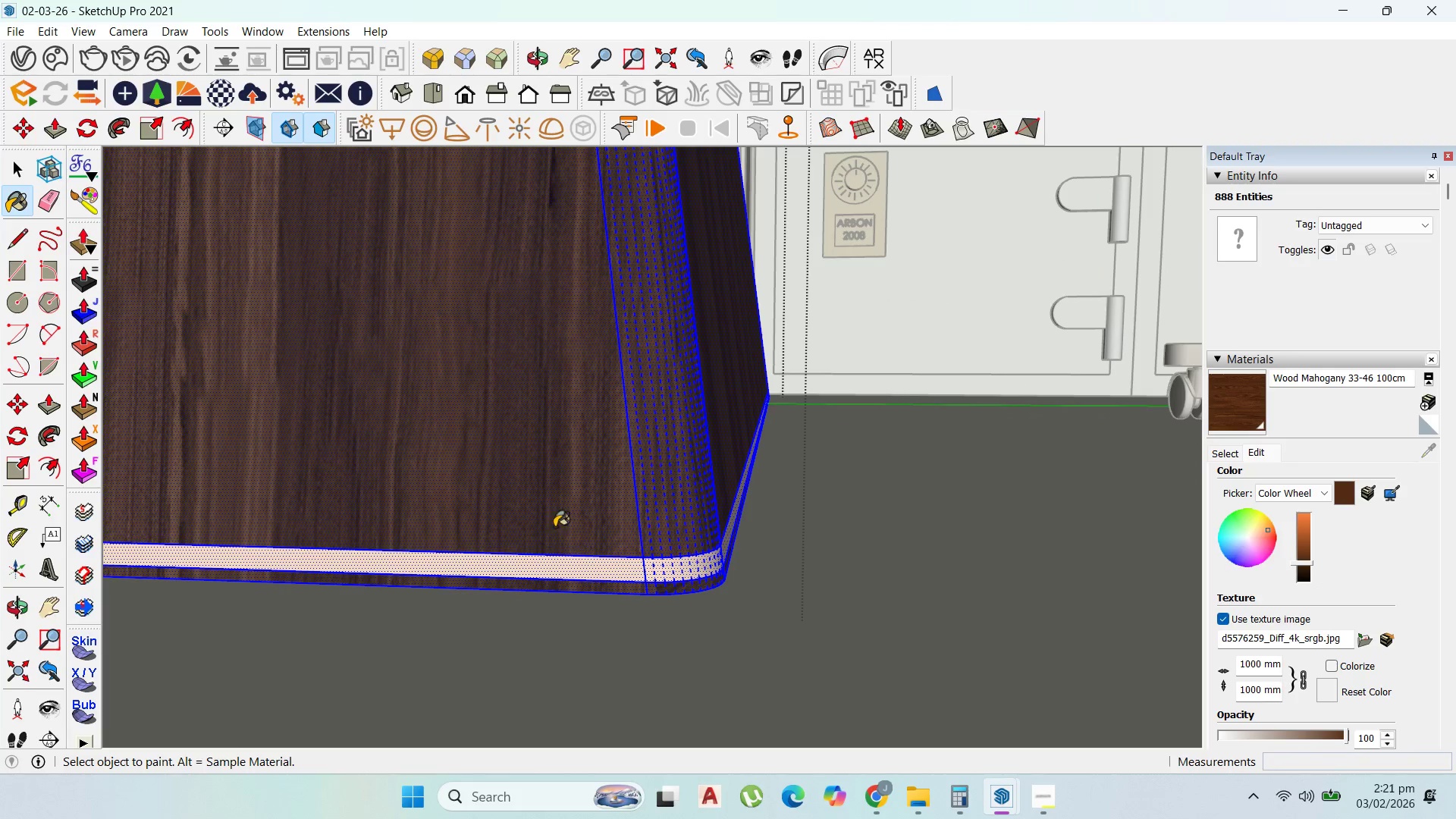 
scroll: coordinate [429, 526], scroll_direction: down, amount: 17.0
 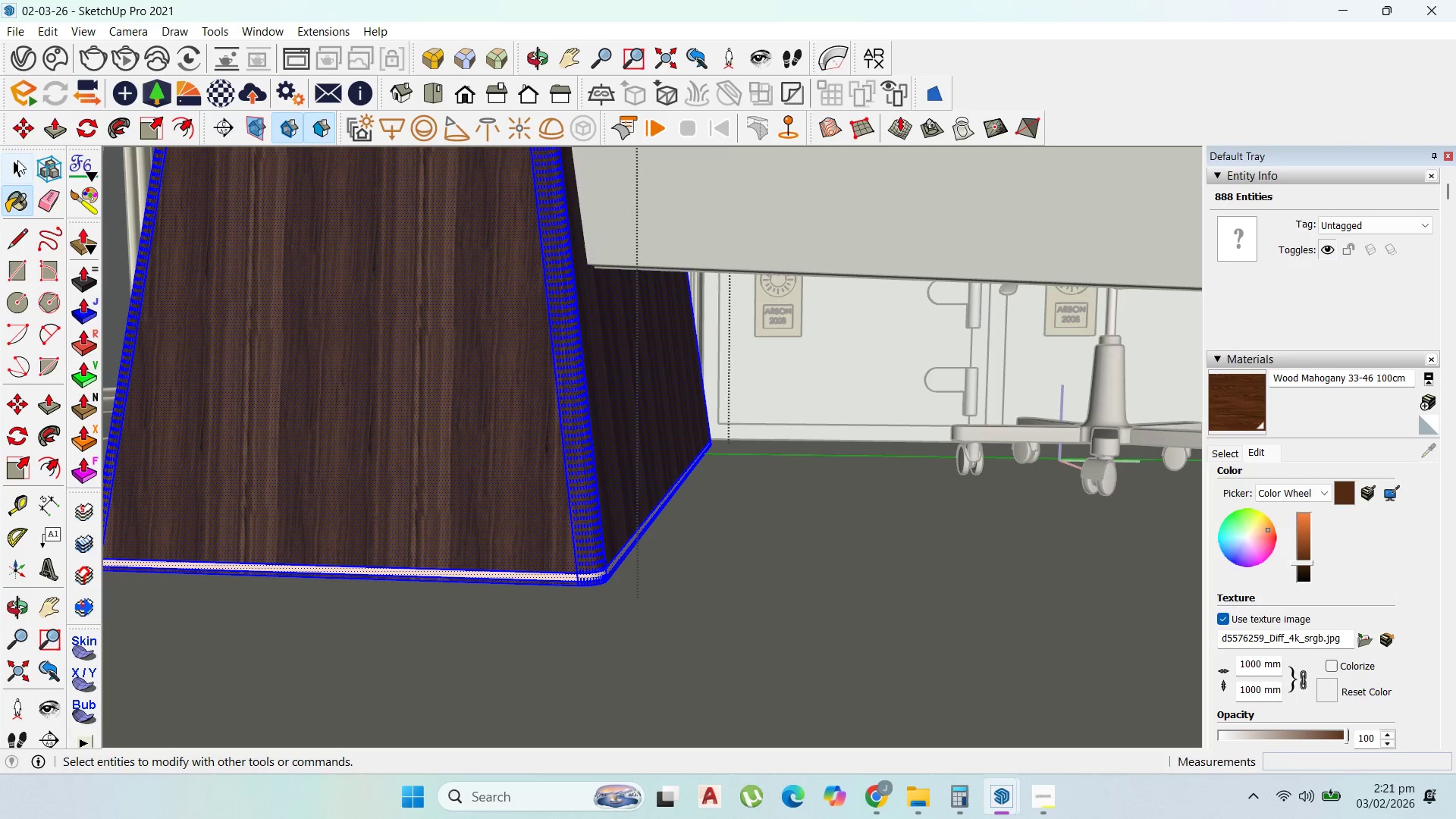 
key(Escape)
 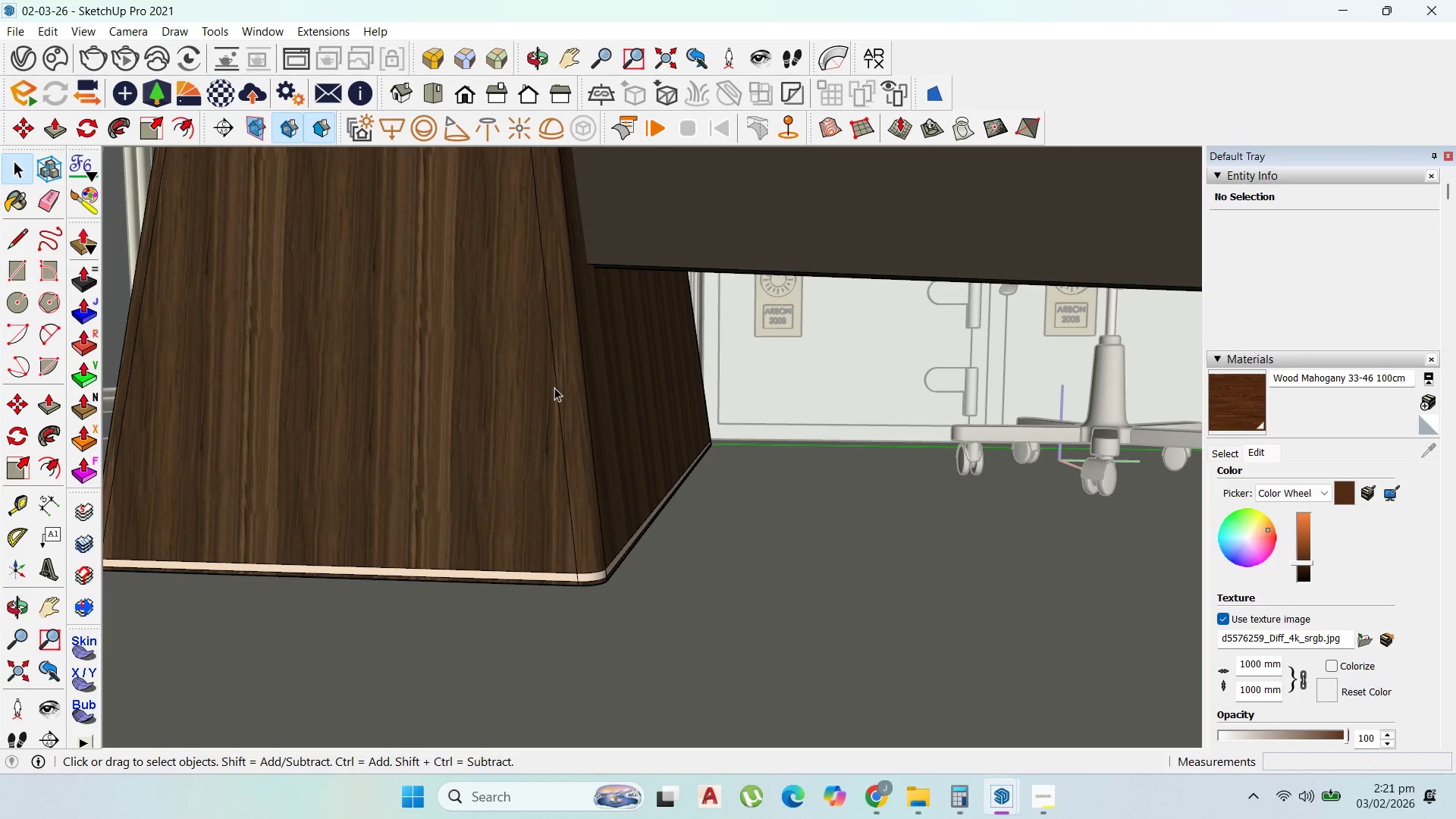 
double_click([553, 388])
 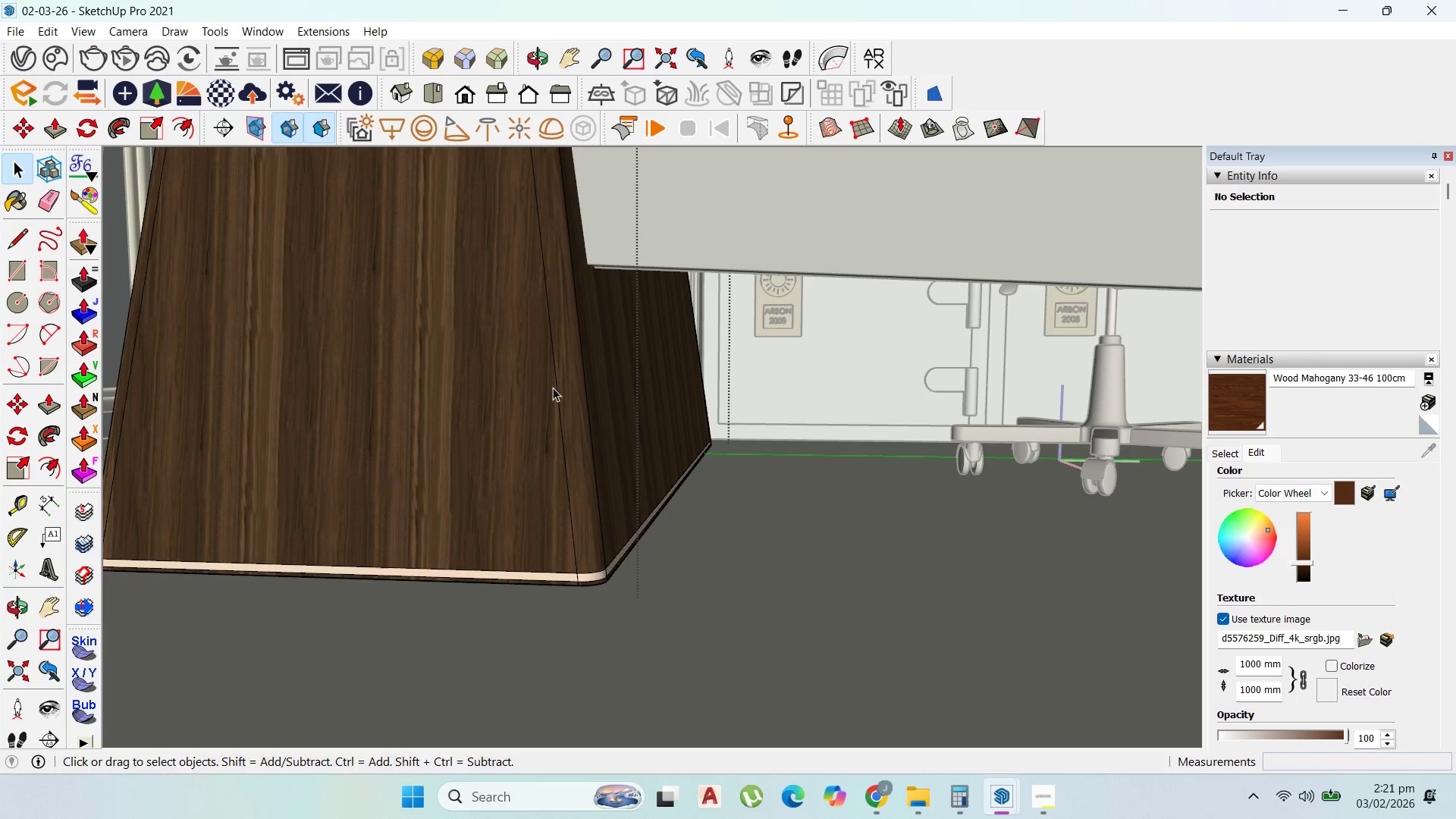 
triple_click([553, 388])
 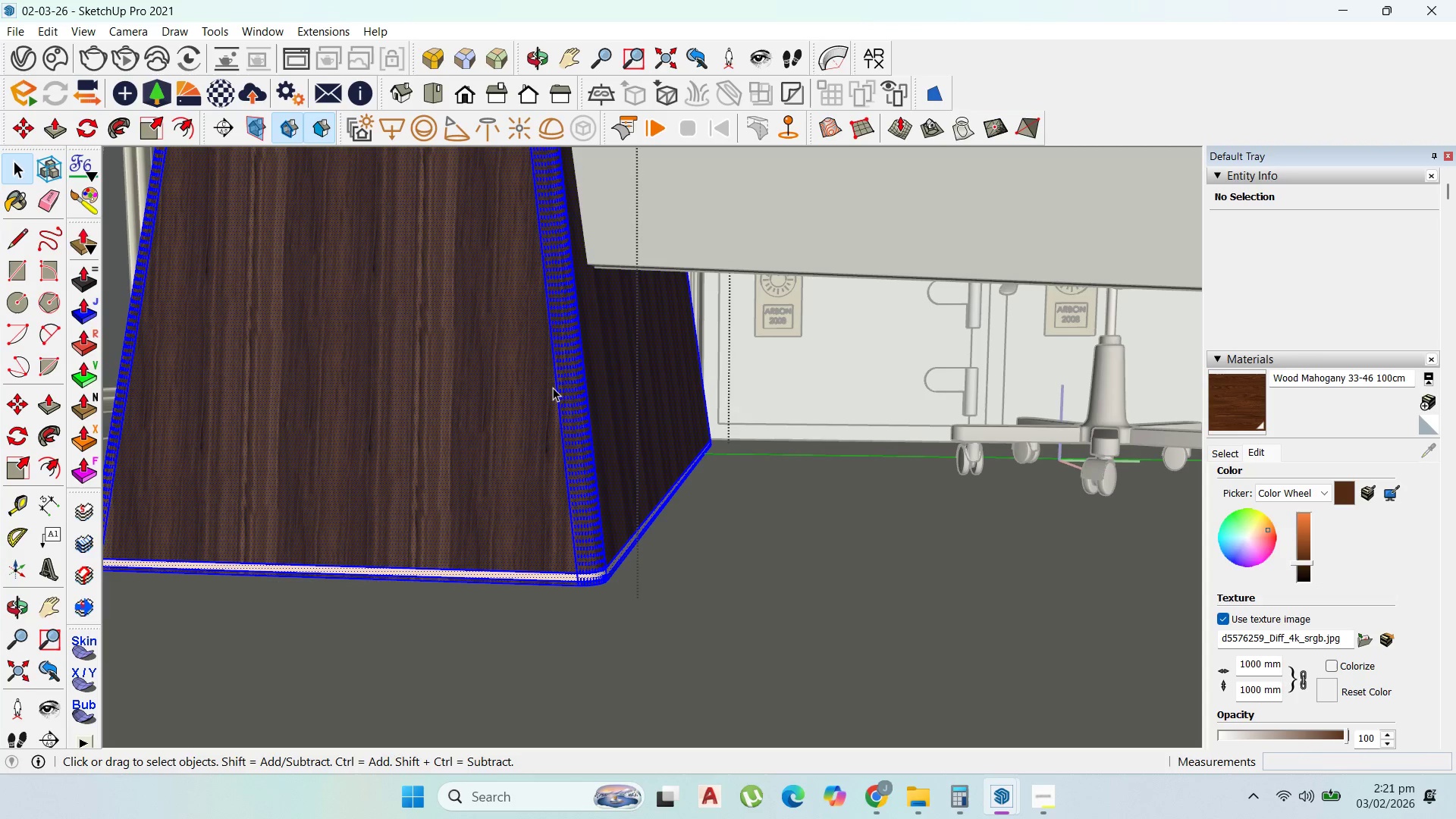 
triple_click([553, 388])
 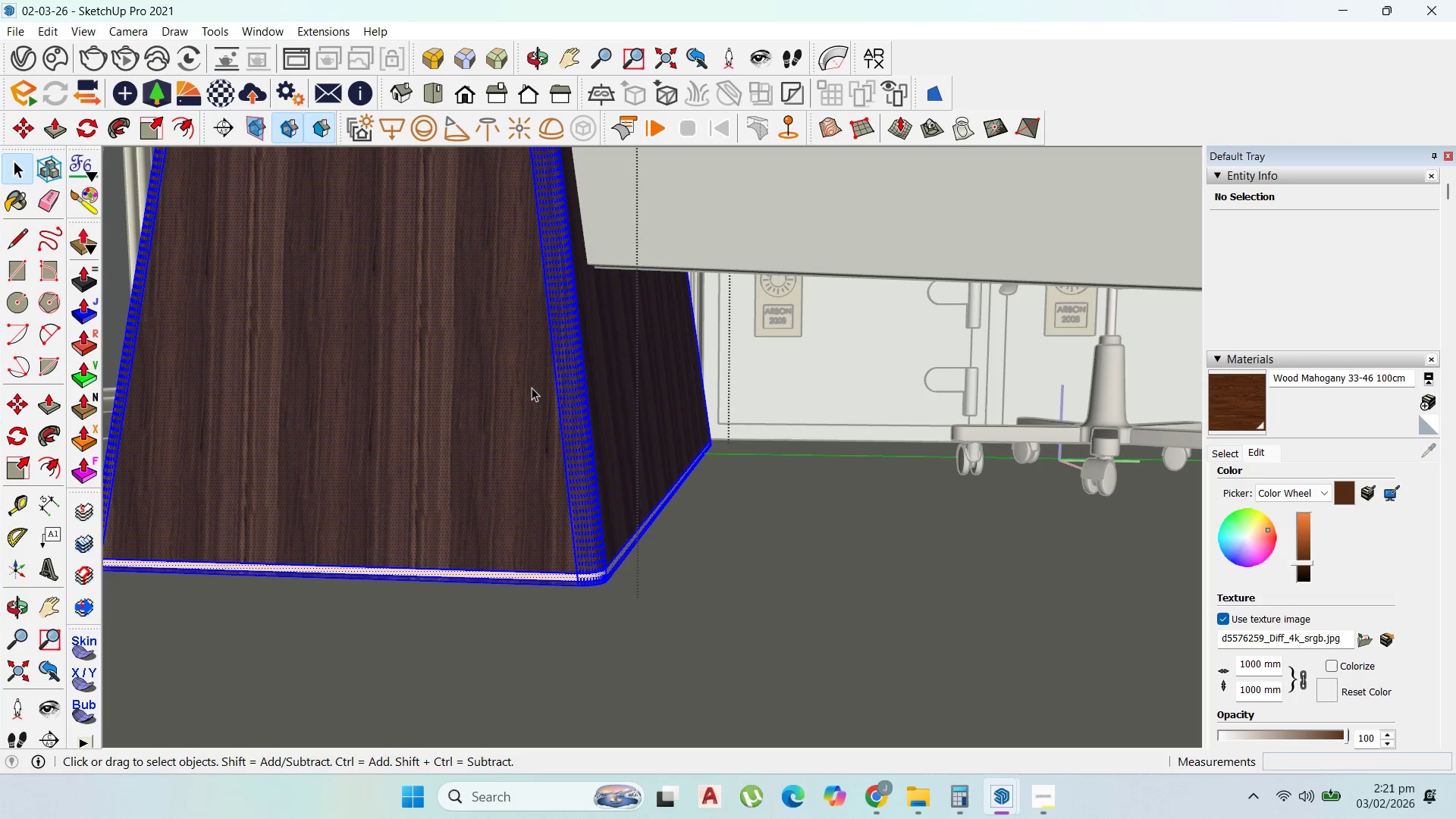 
left_click([511, 386])
 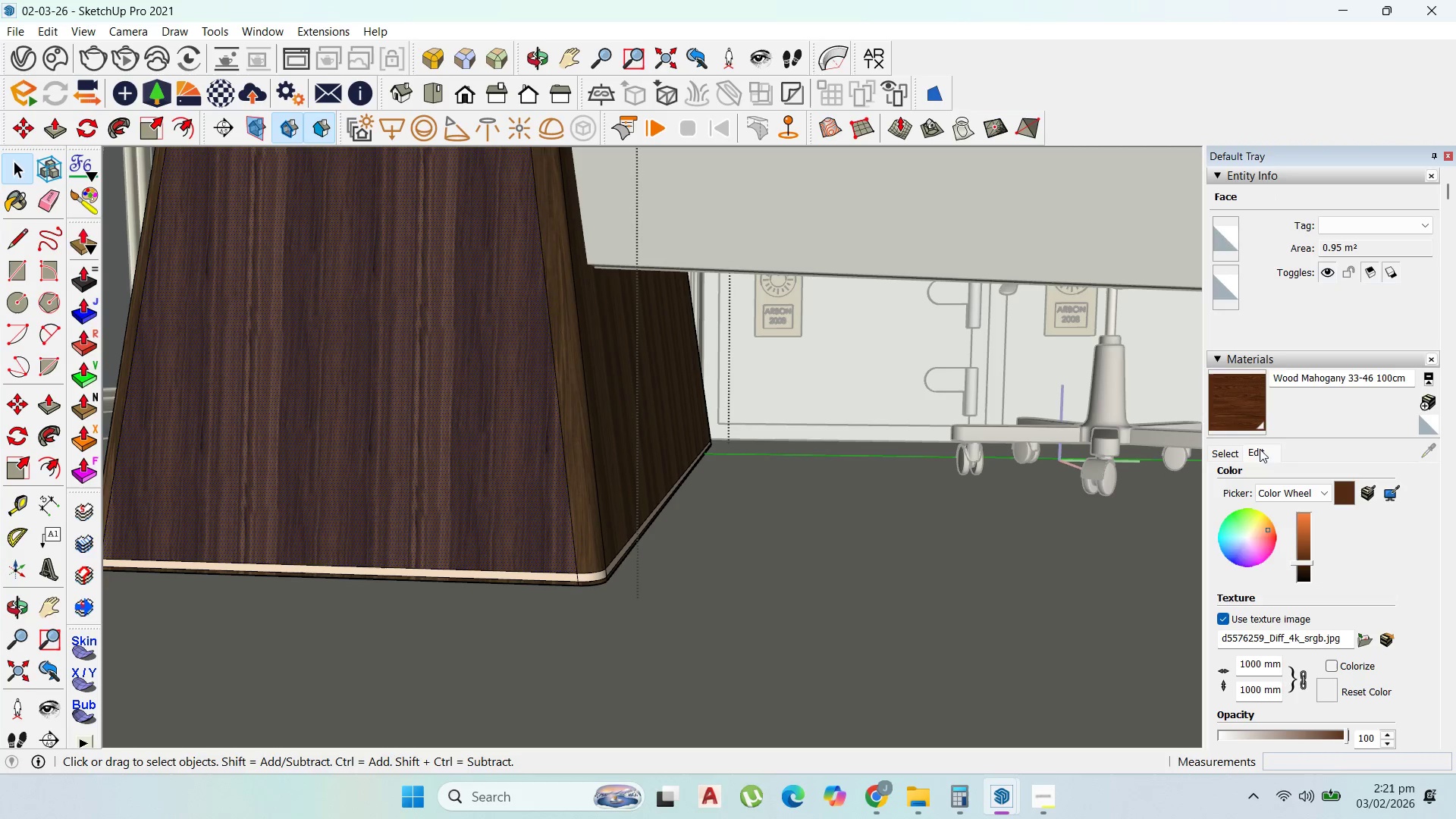 
left_click_drag(start_coordinate=[1235, 411], to_coordinate=[1225, 409])
 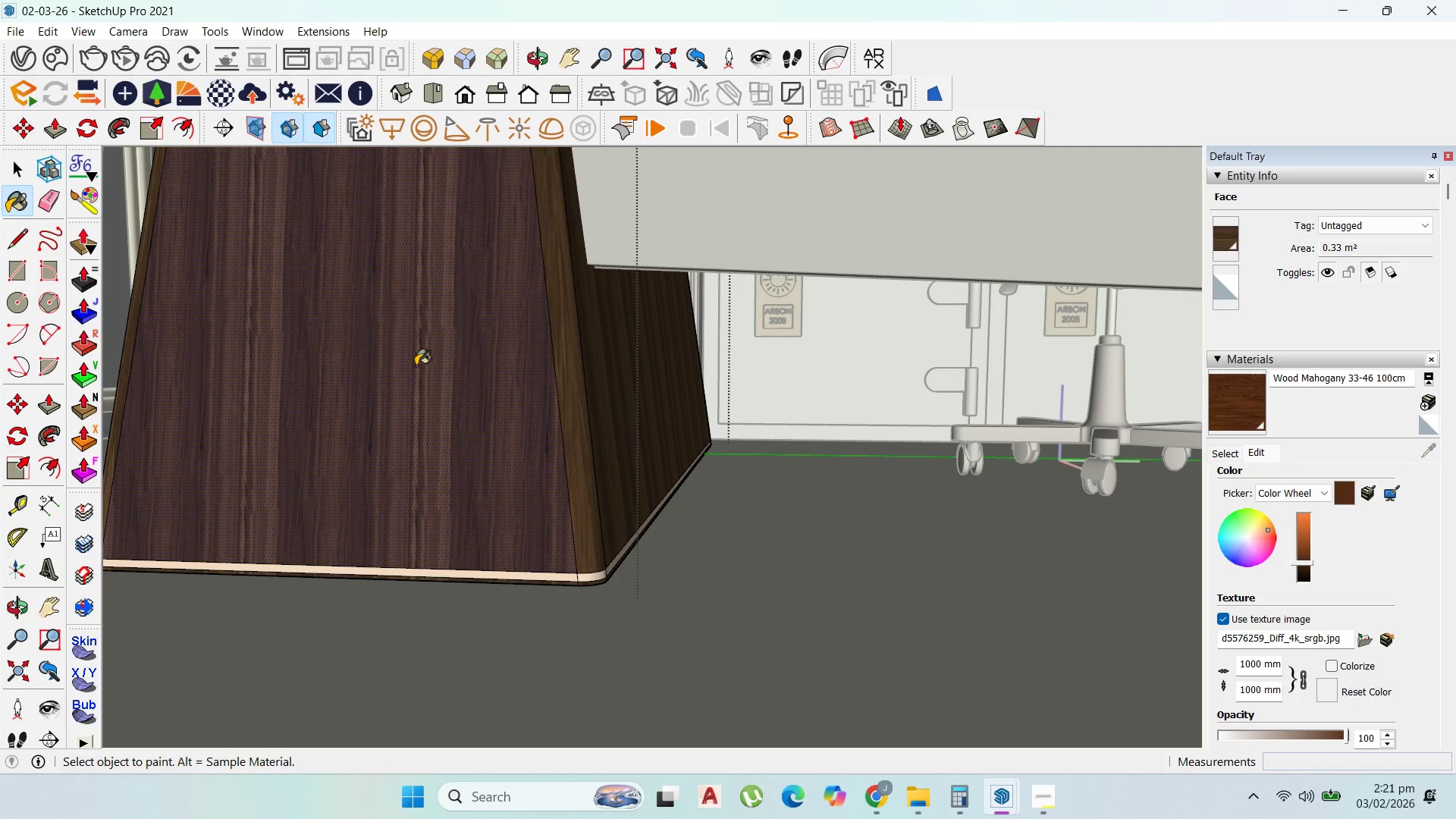 
double_click([438, 366])
 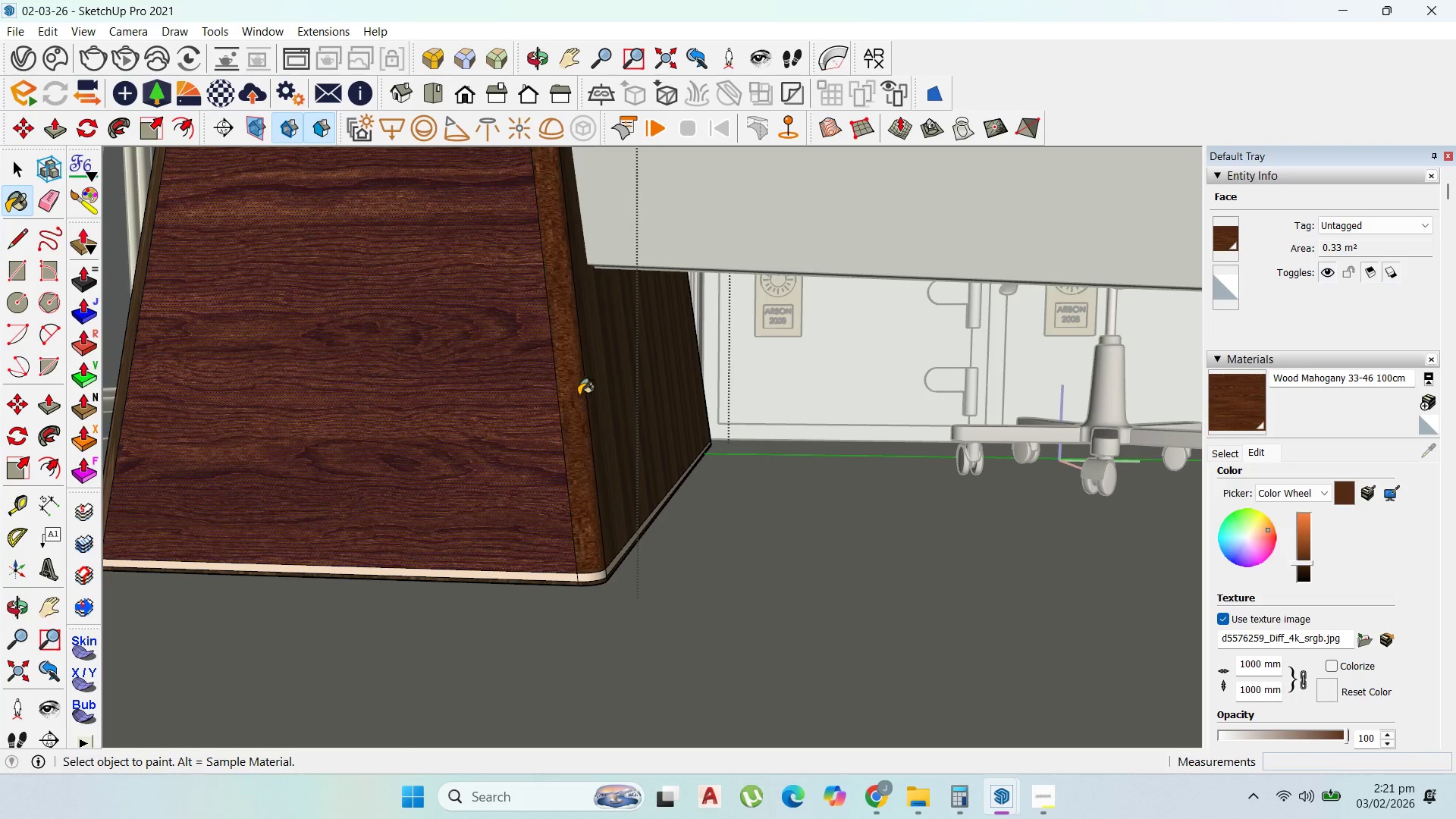 
double_click([614, 397])
 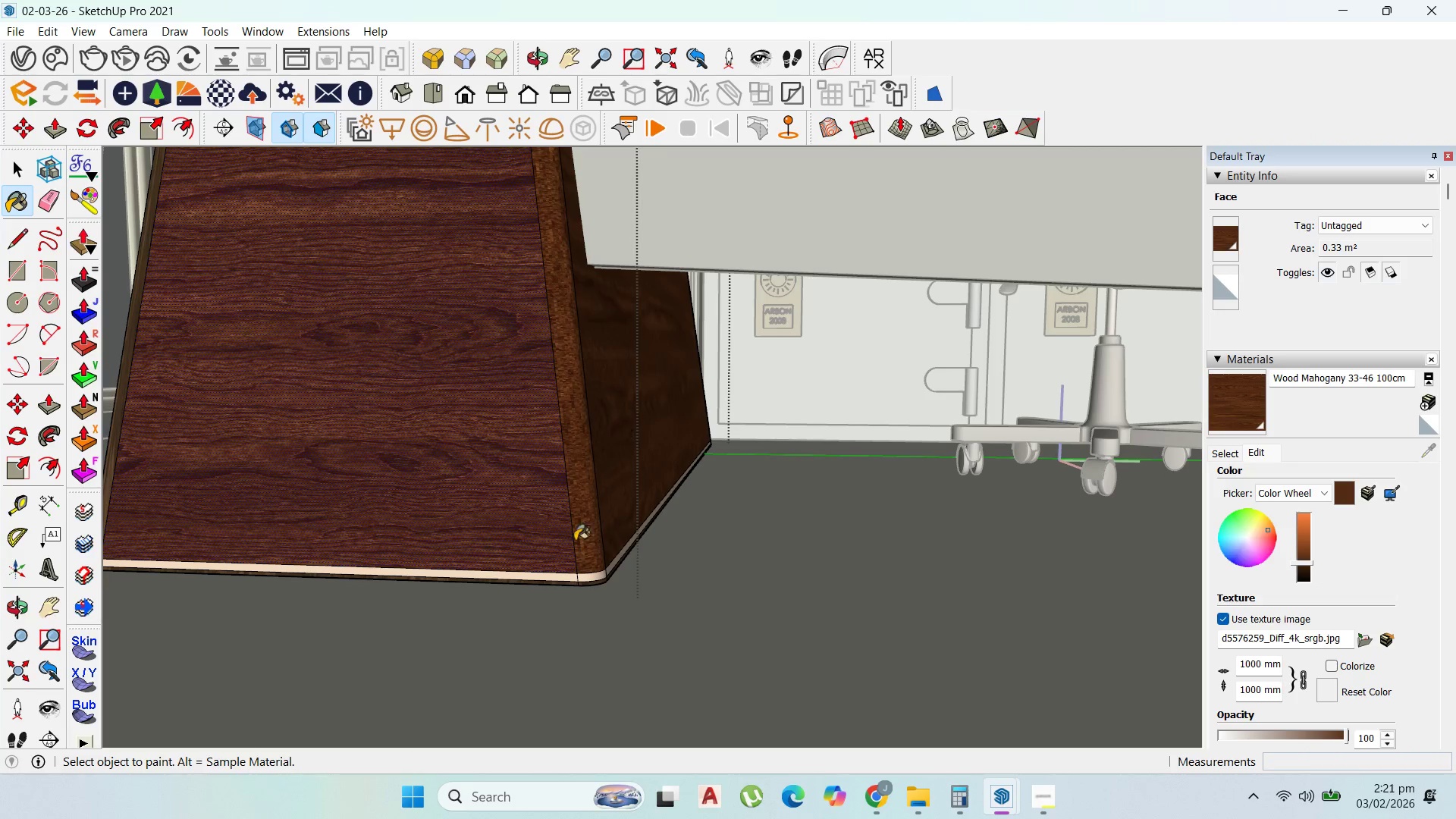 
scroll: coordinate [574, 554], scroll_direction: up, amount: 5.0
 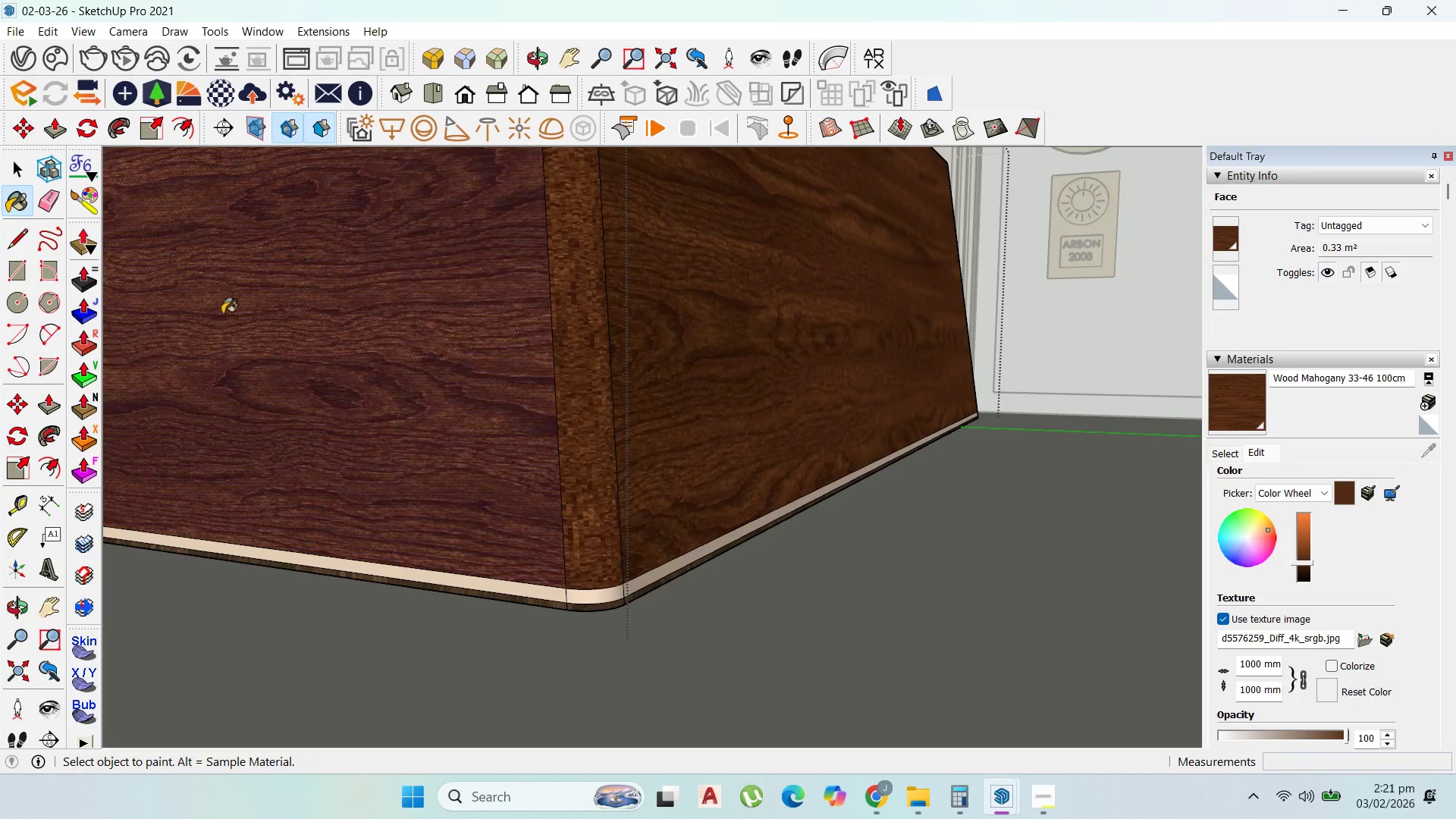 
left_click([532, 595])
 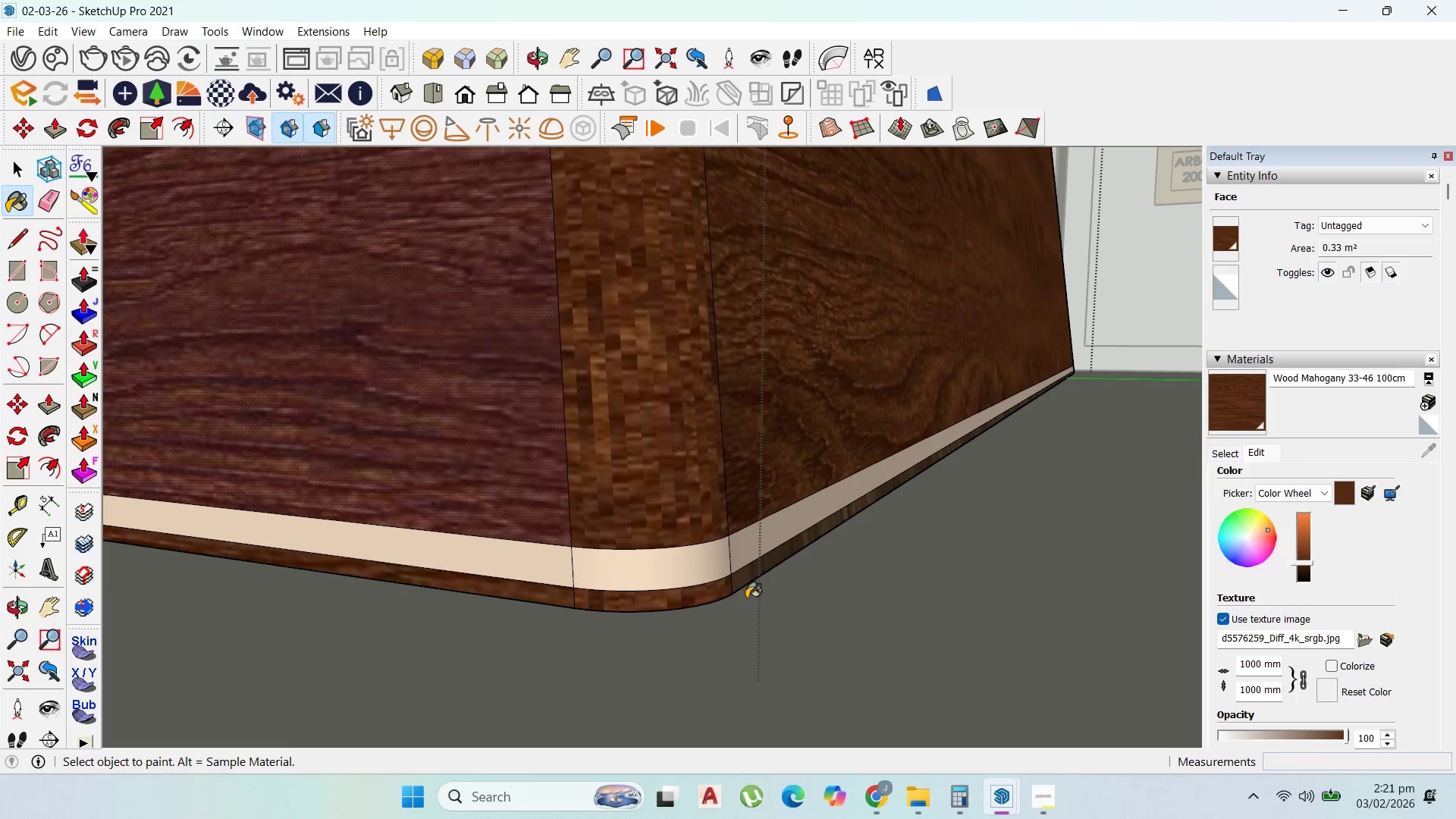 
scroll: coordinate [532, 595], scroll_direction: up, amount: 10.0
 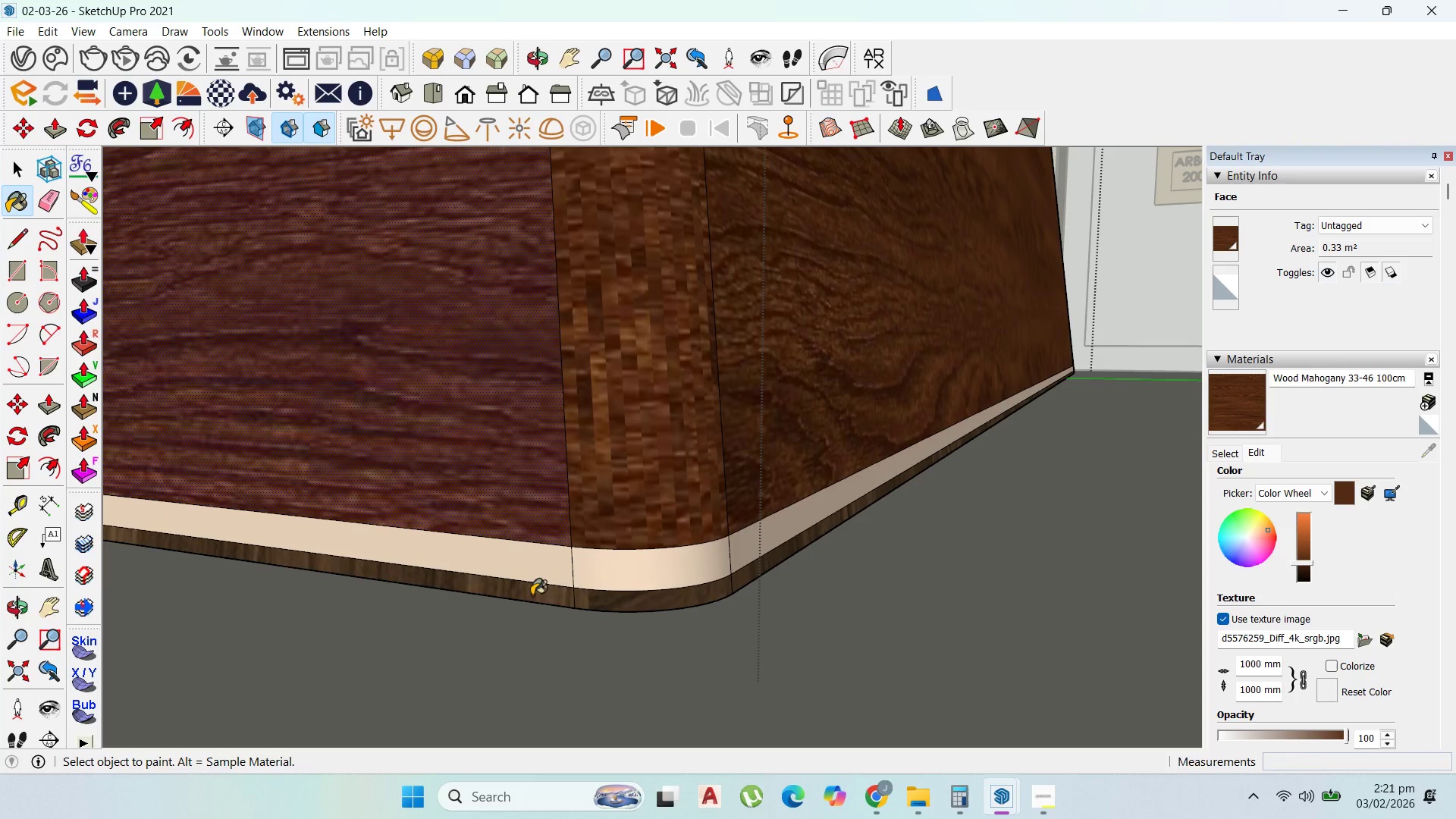 
left_click([759, 569])
 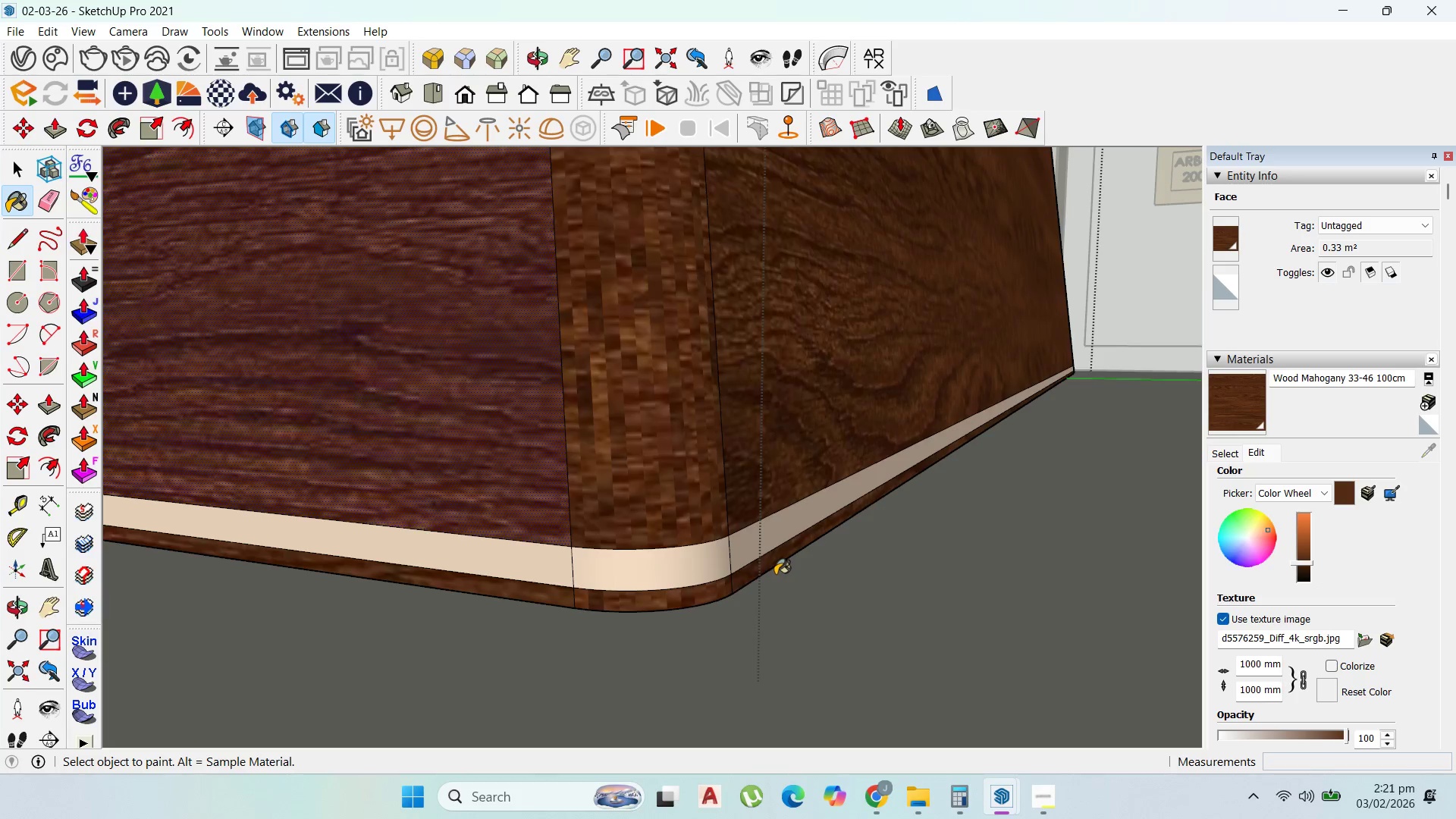 
scroll: coordinate [556, 406], scroll_direction: down, amount: 20.0
 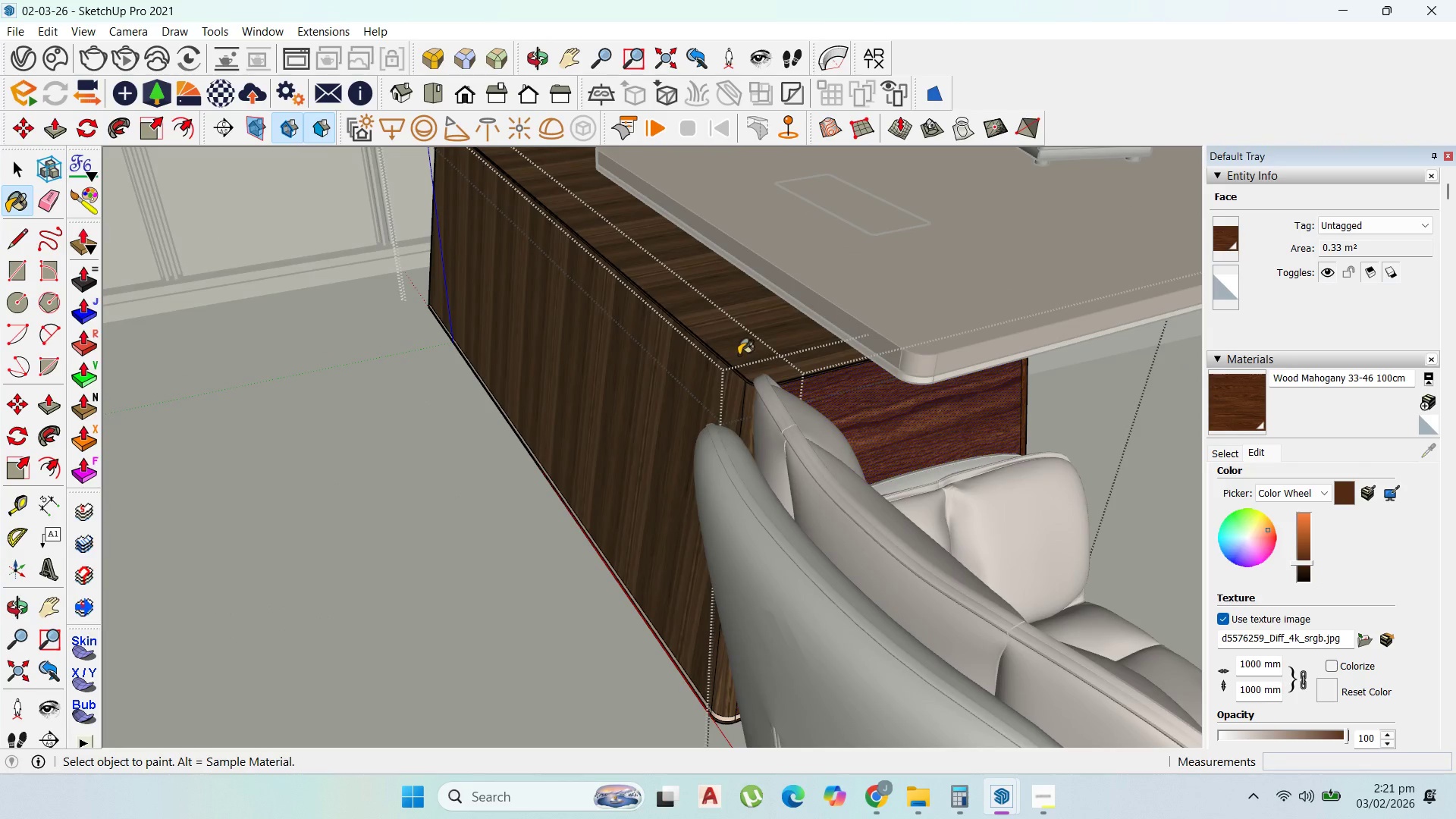 
left_click([738, 339])
 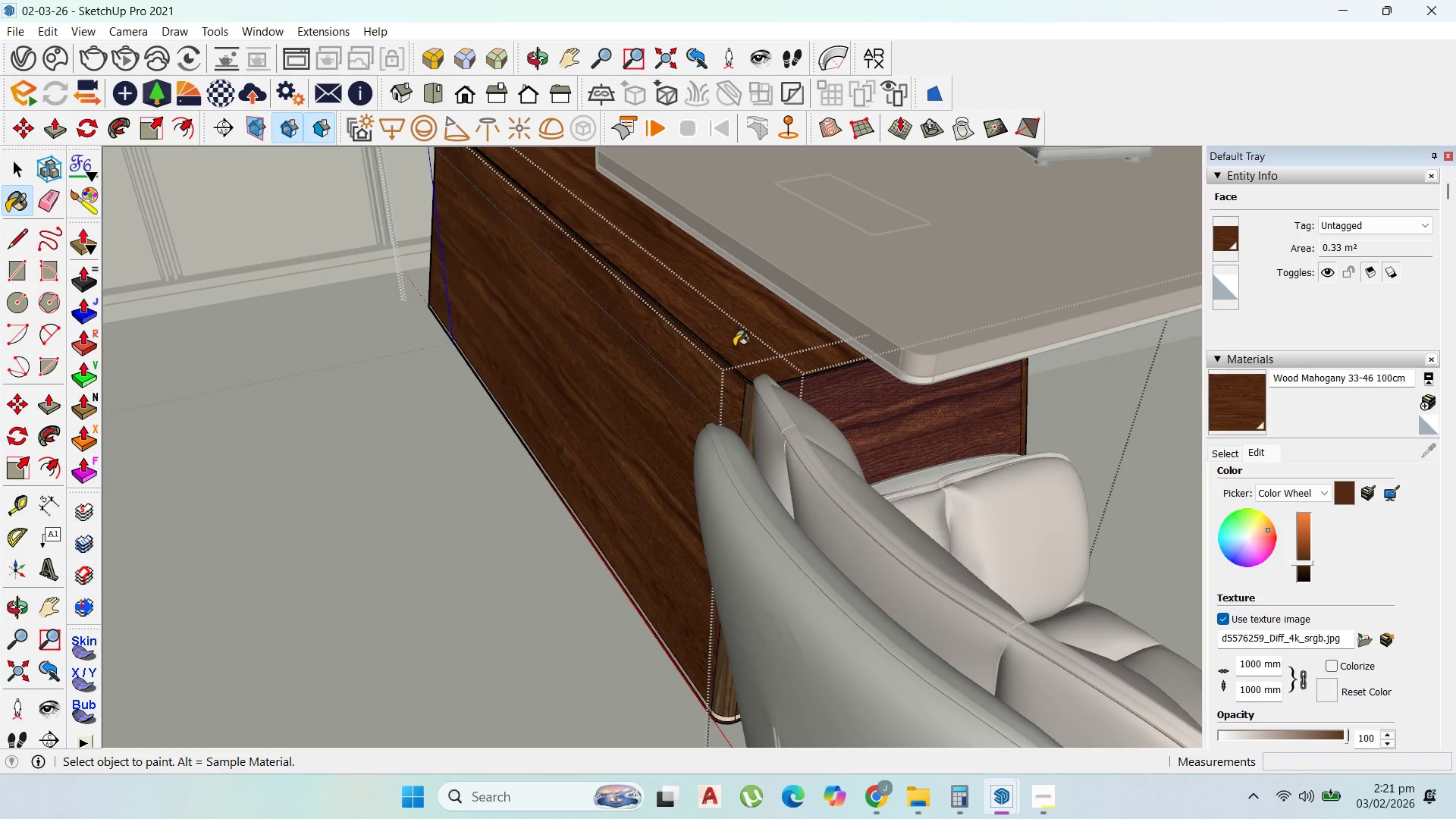 
scroll: coordinate [736, 382], scroll_direction: up, amount: 4.0
 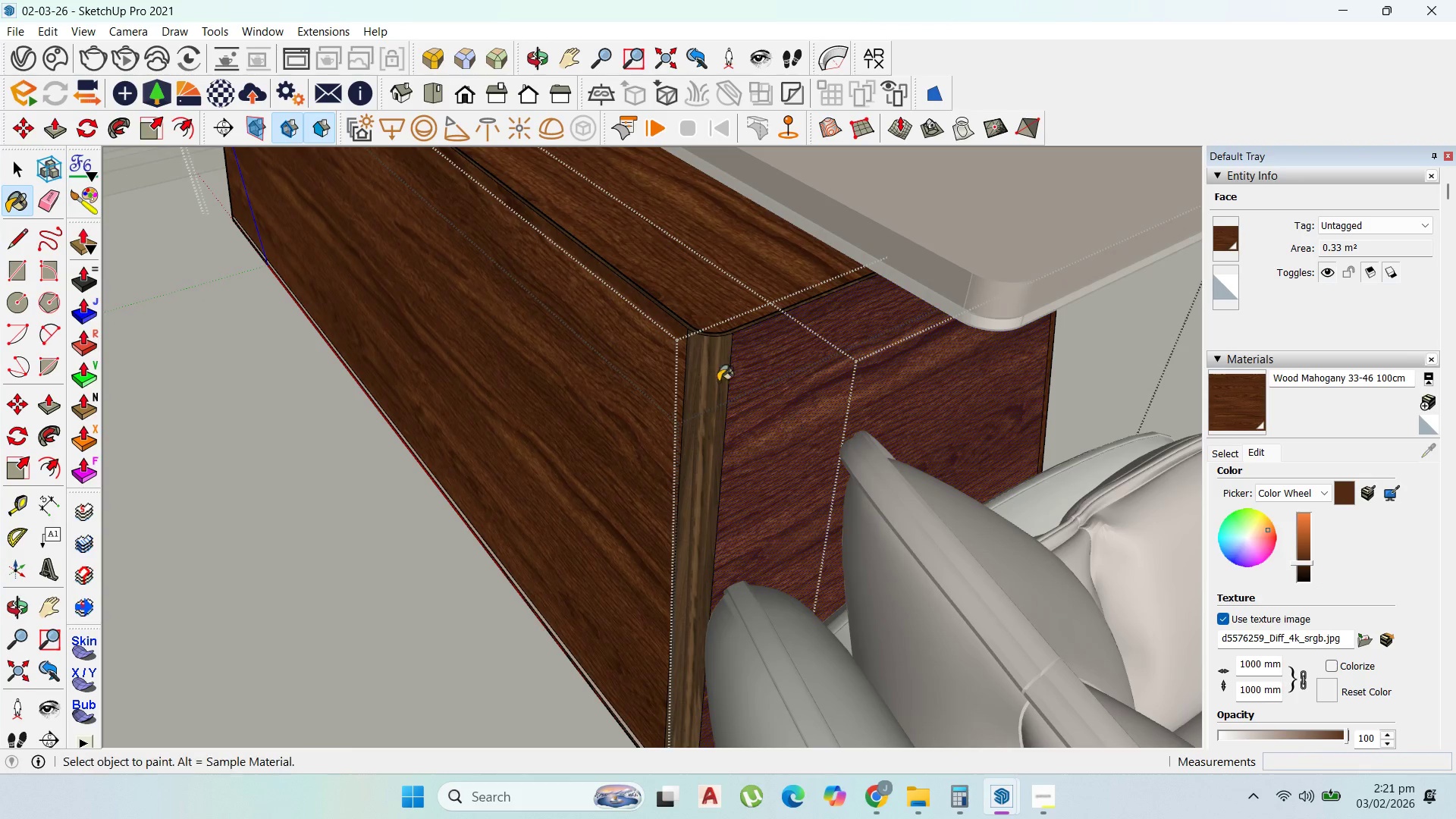 
left_click([717, 373])
 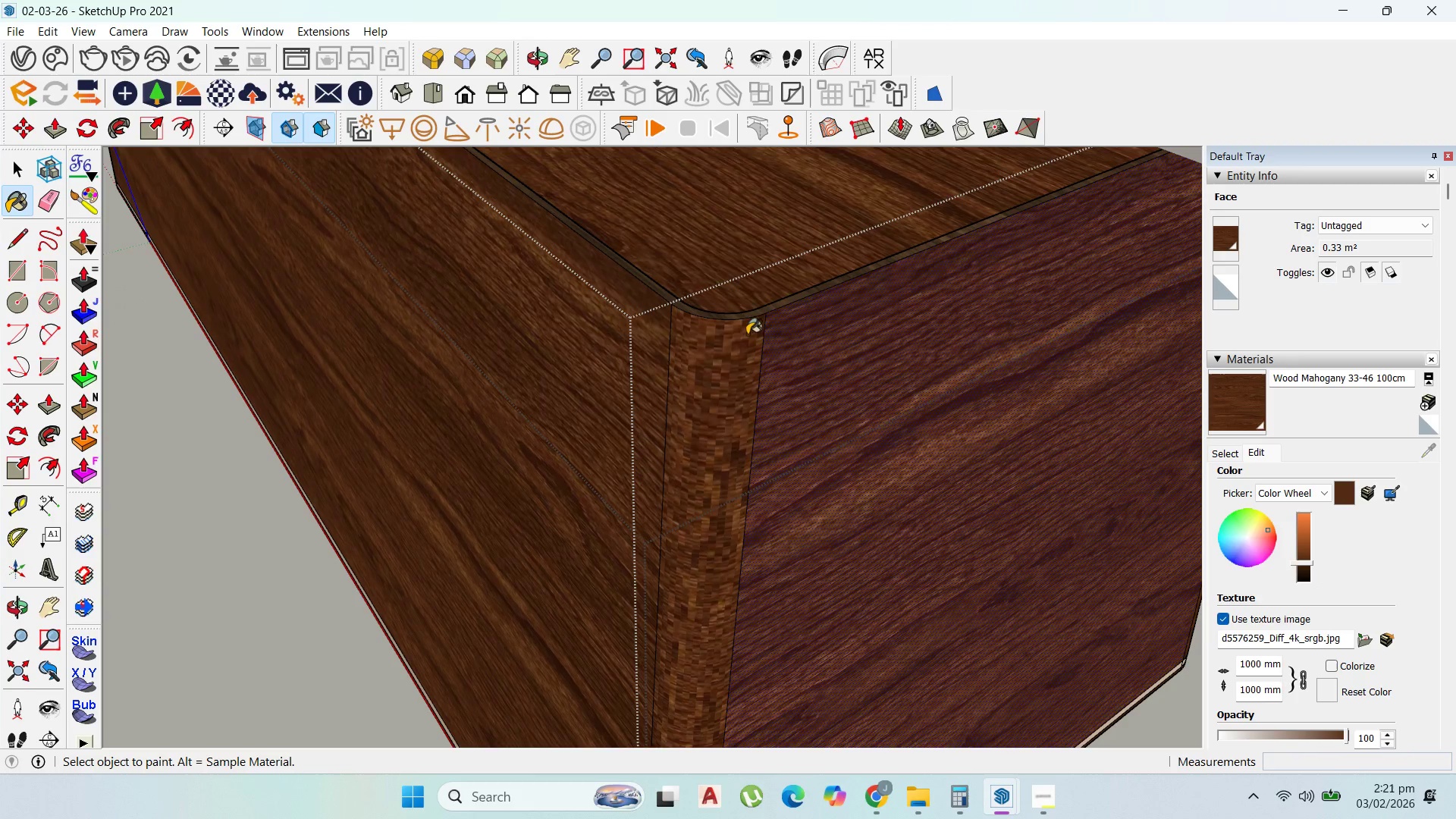 
scroll: coordinate [725, 375], scroll_direction: up, amount: 7.0
 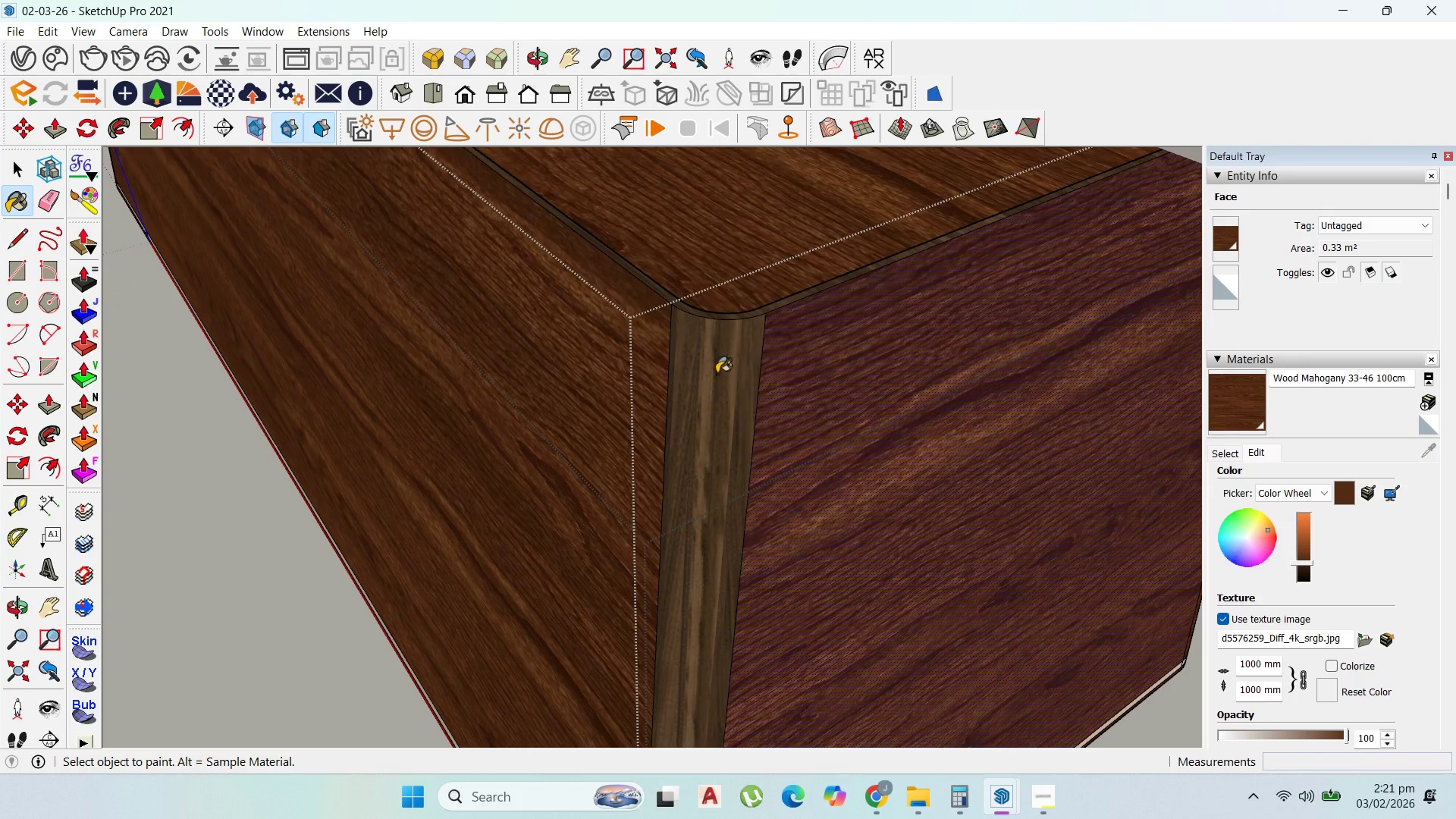 
left_click([789, 287])
 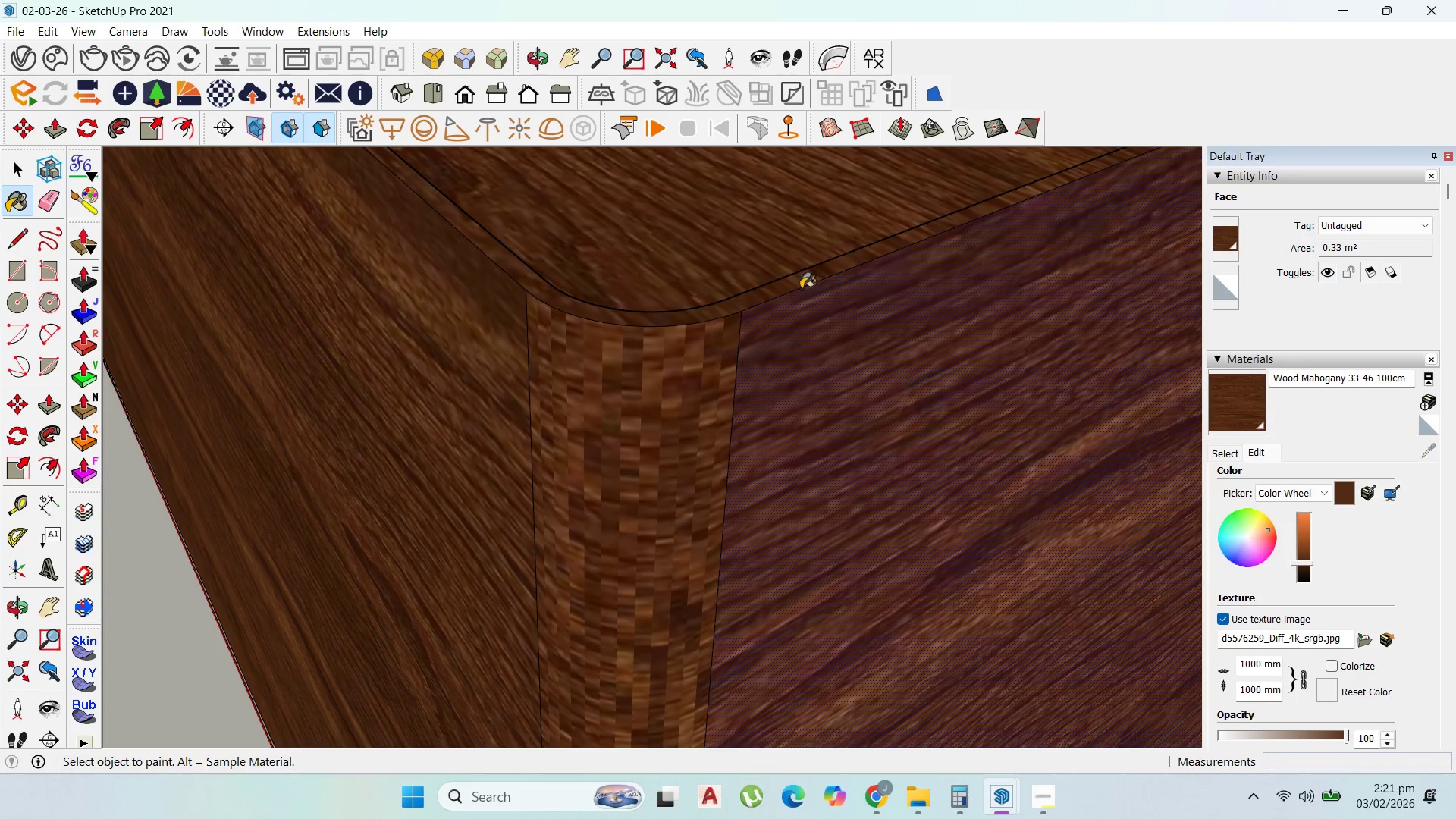 
scroll: coordinate [799, 298], scroll_direction: up, amount: 8.0
 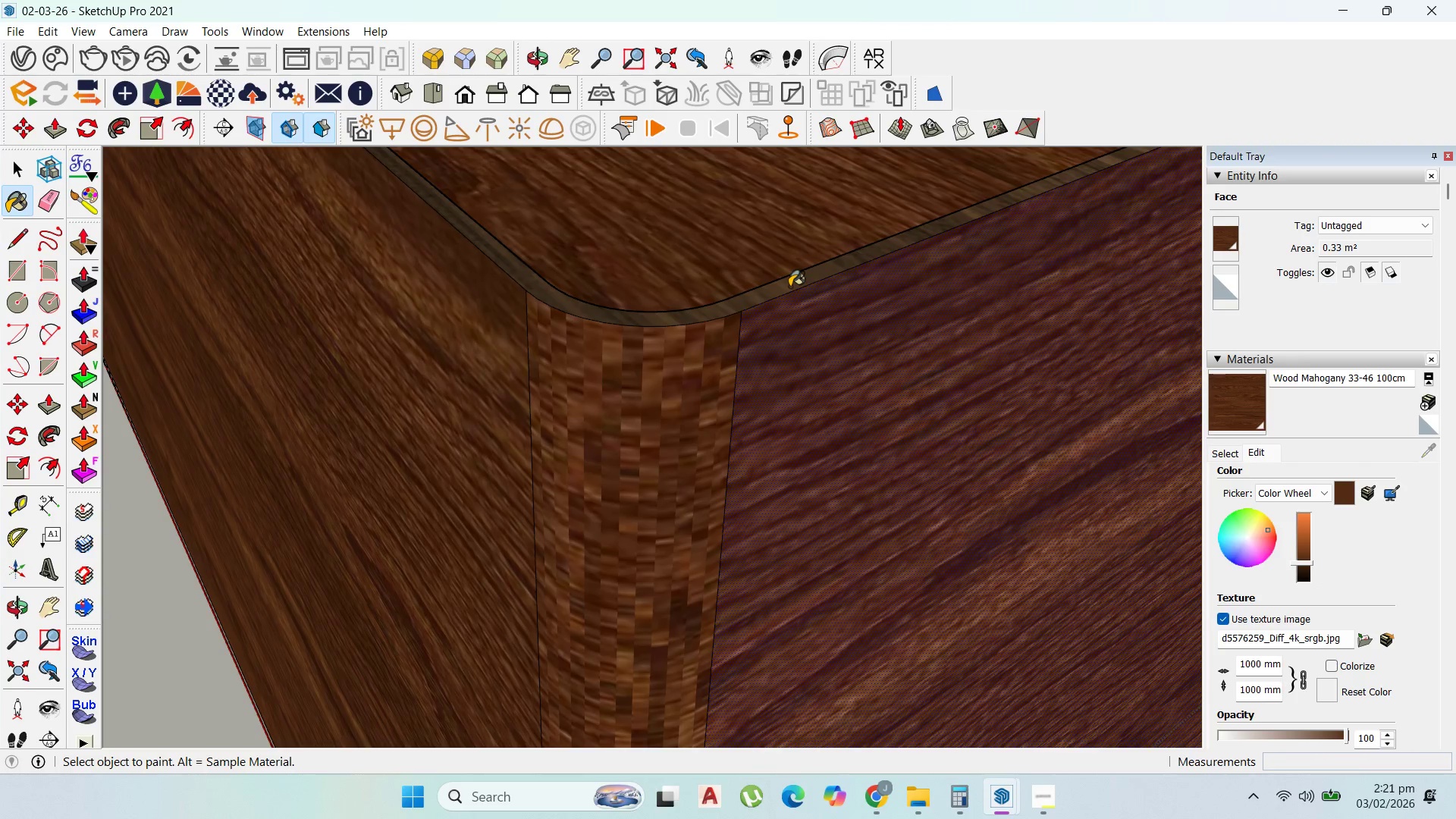 
scroll: coordinate [874, 470], scroll_direction: down, amount: 33.0
 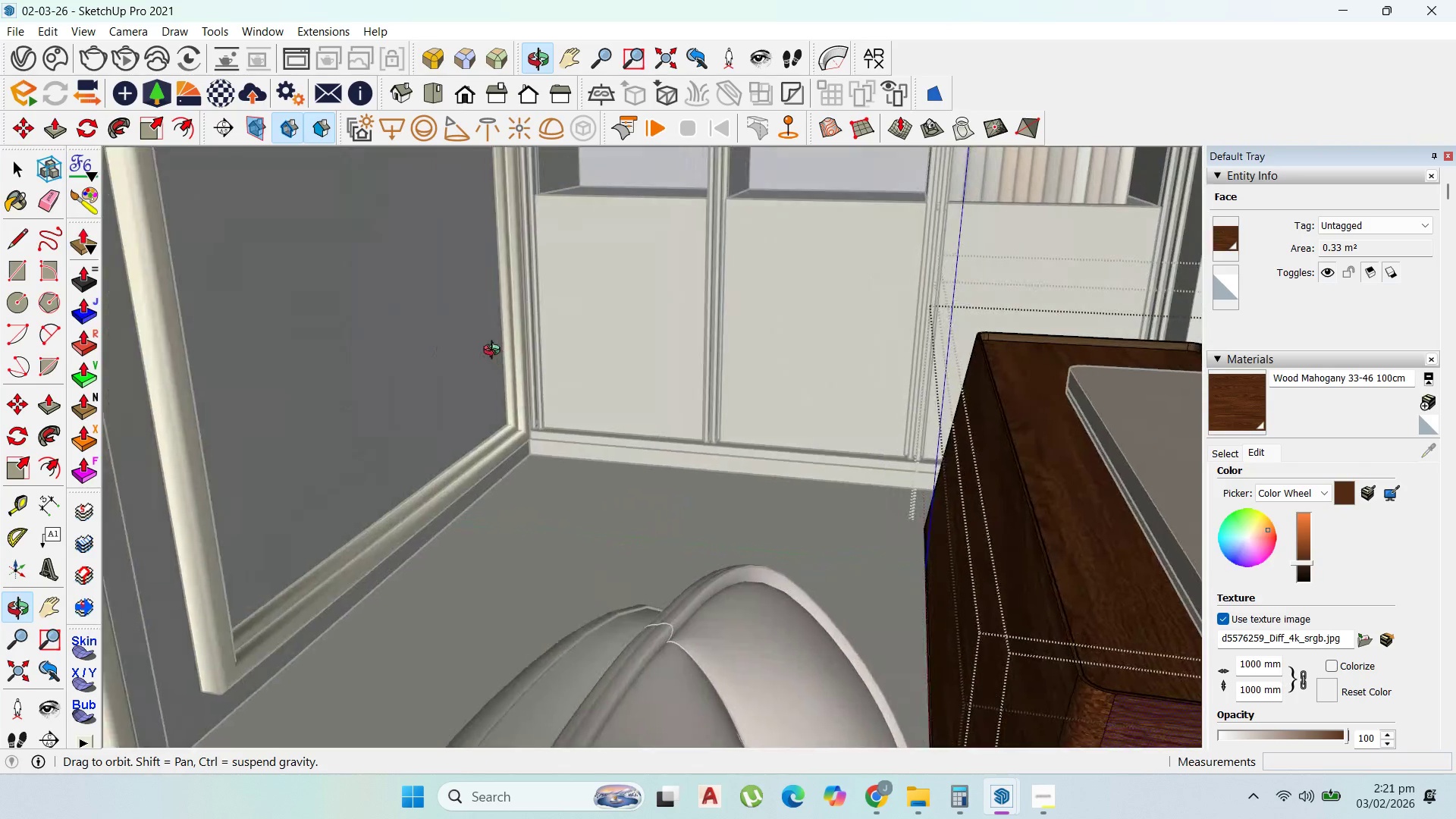 
scroll: coordinate [1053, 318], scroll_direction: up, amount: 11.0
 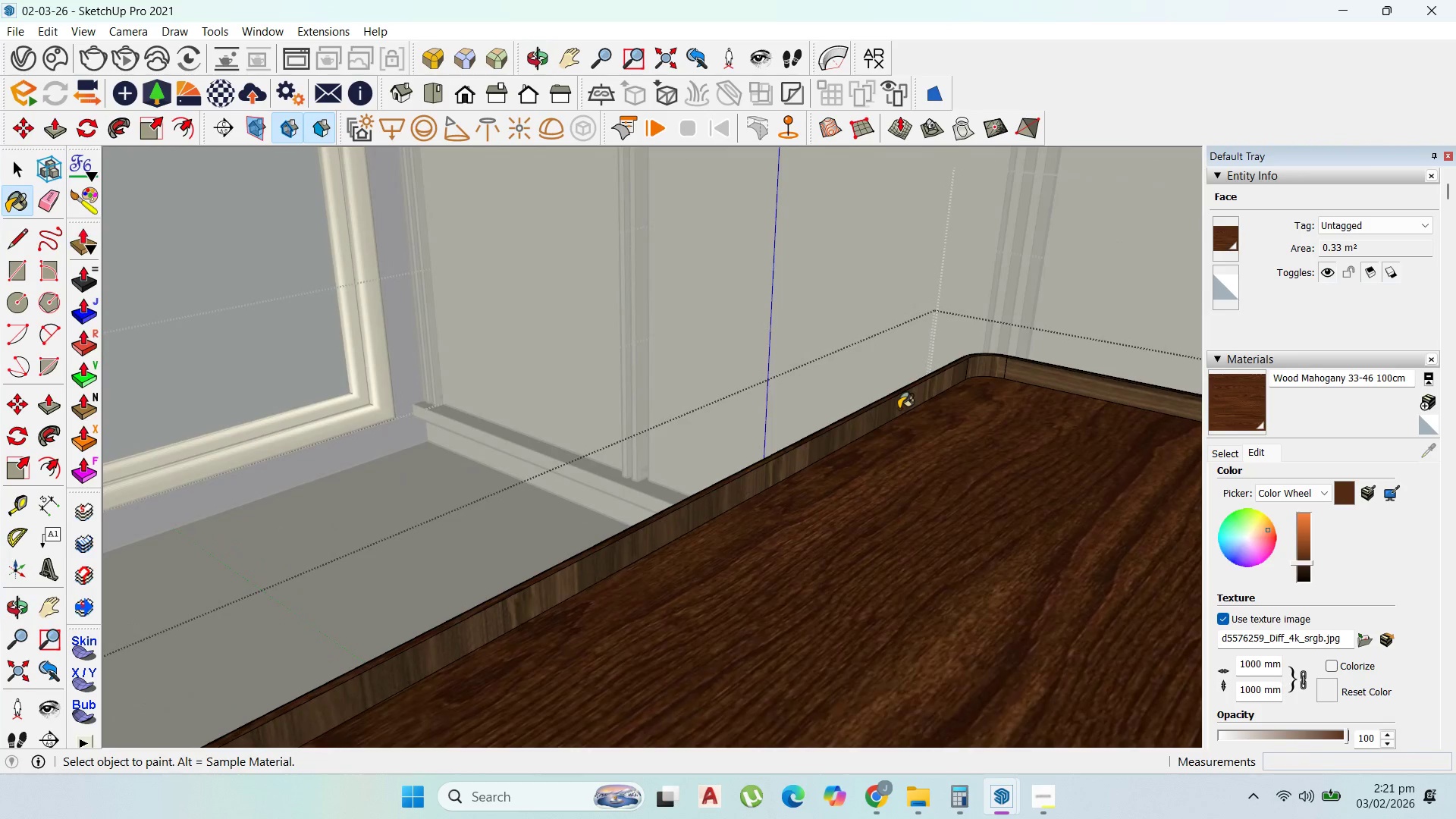 
left_click([899, 409])
 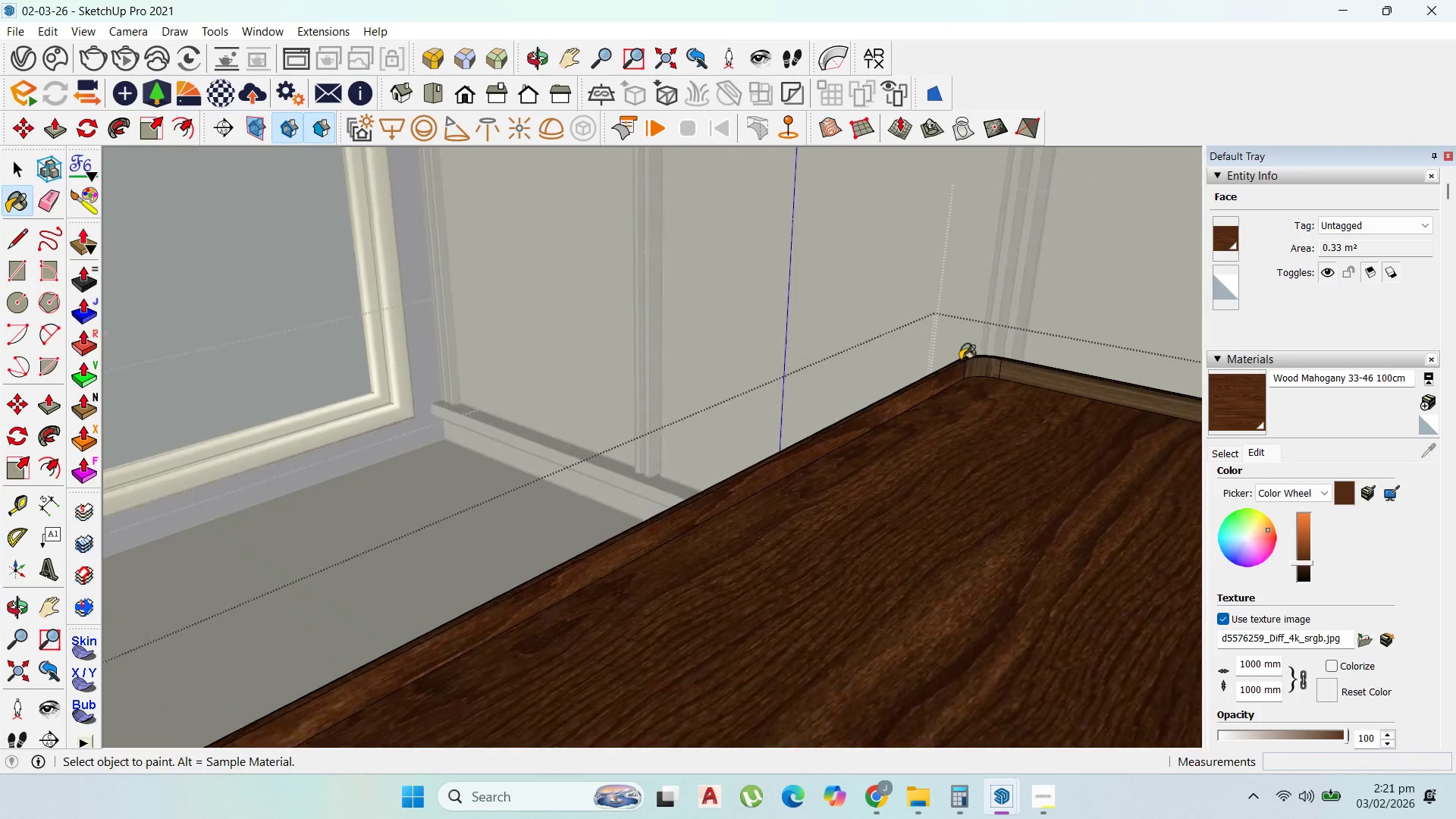 
scroll: coordinate [981, 317], scroll_direction: down, amount: 17.0
 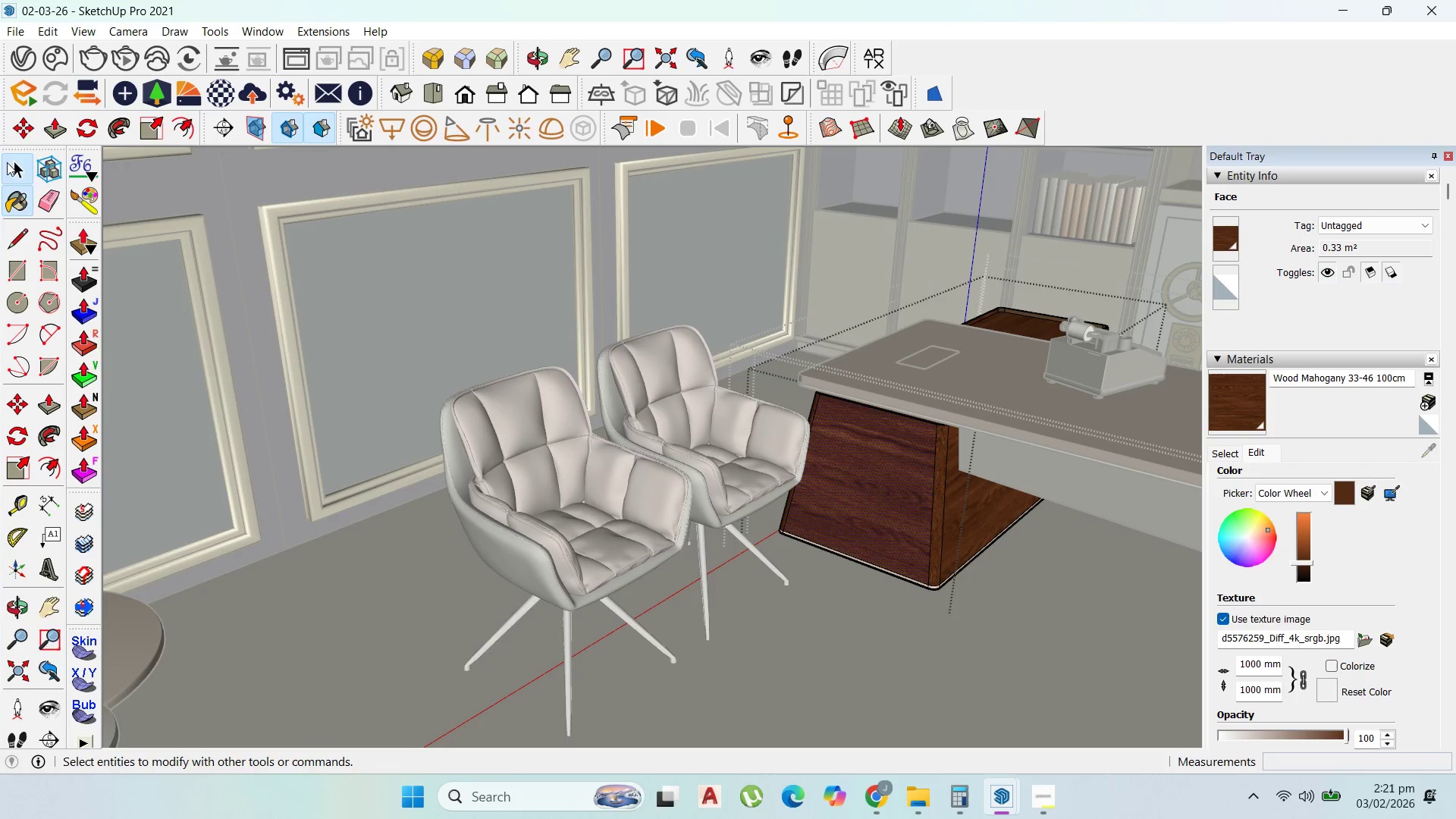 
double_click([952, 538])
 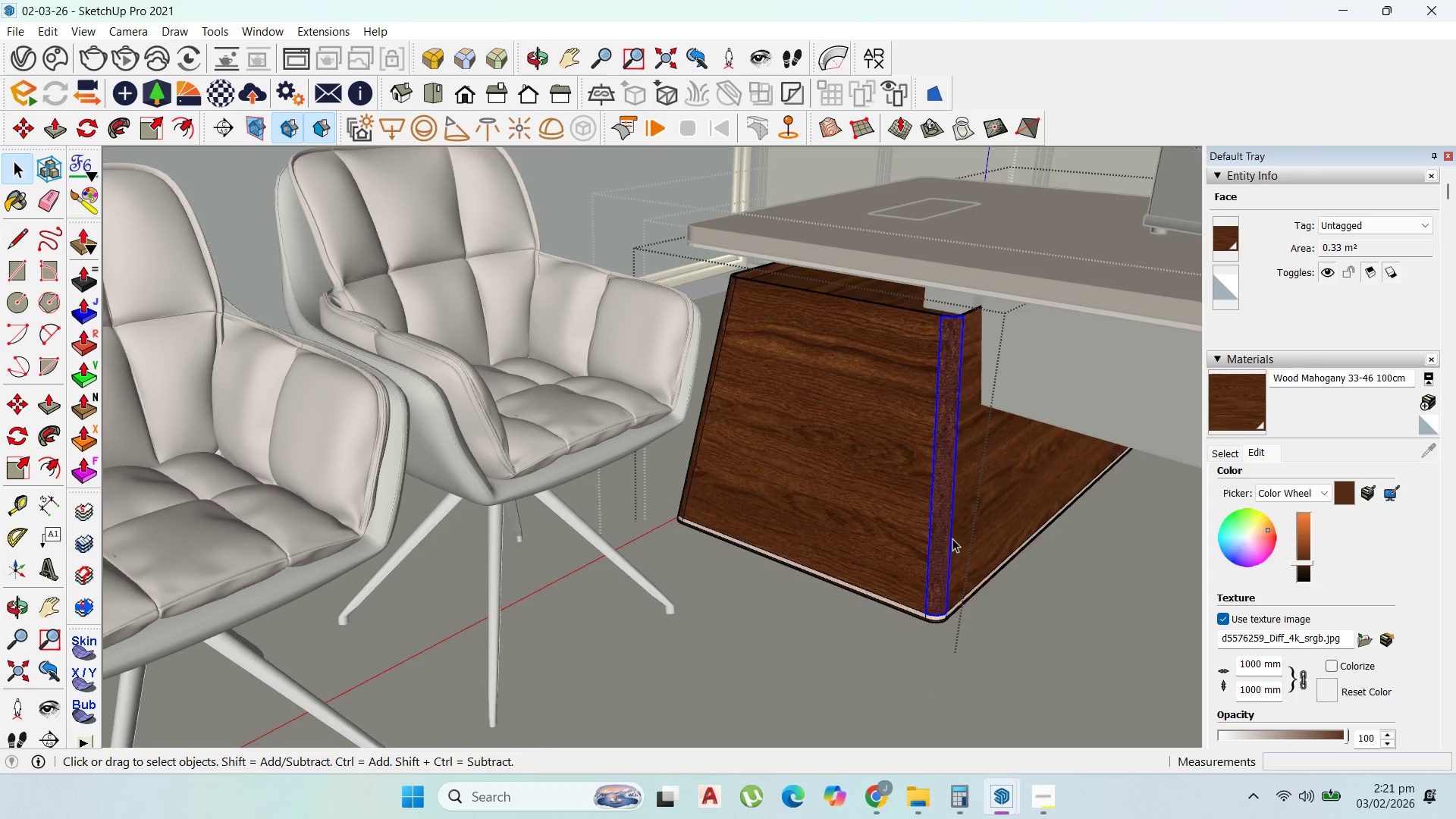 
scroll: coordinate [938, 544], scroll_direction: up, amount: 7.0
 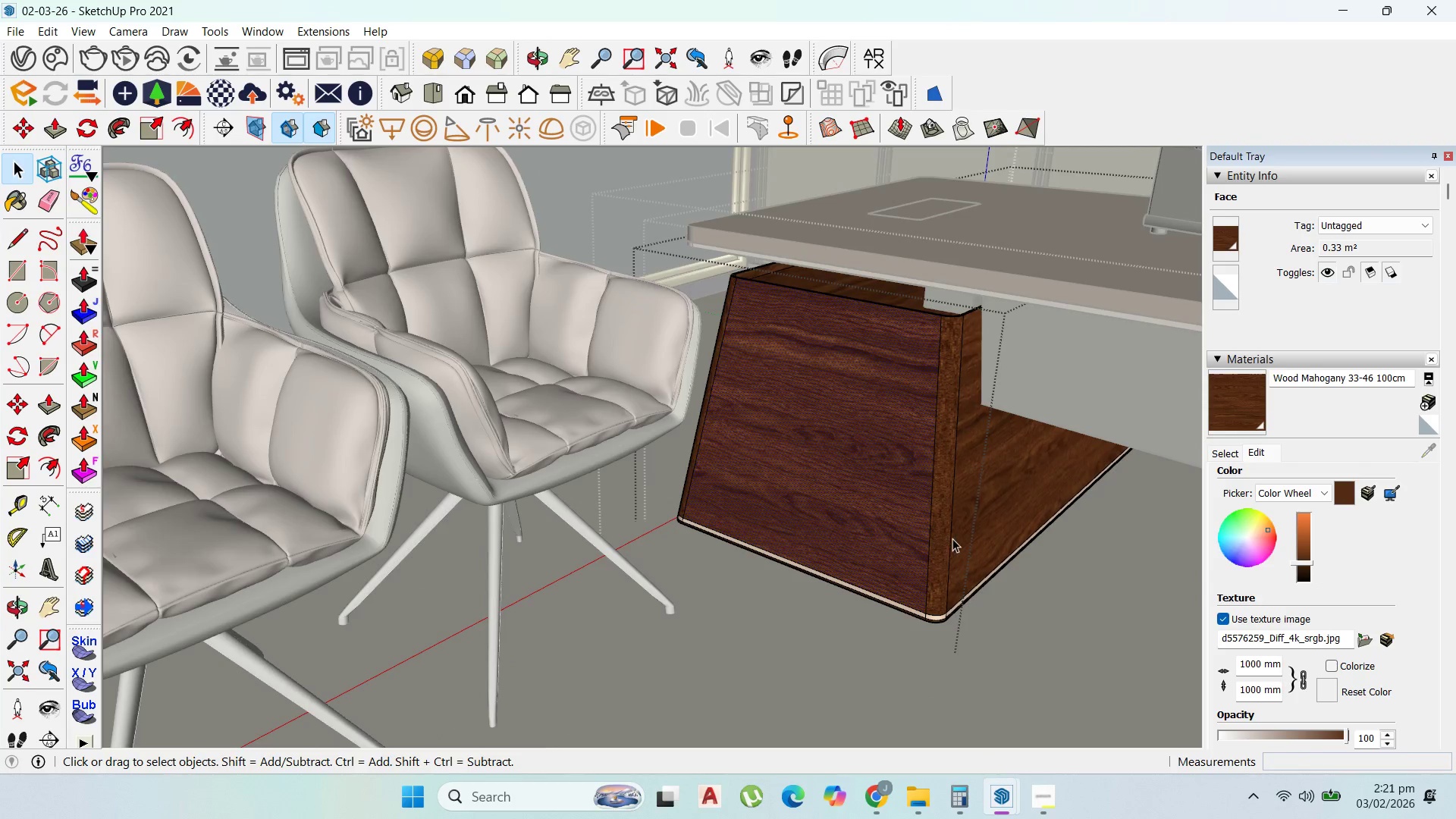 
triple_click([952, 538])
 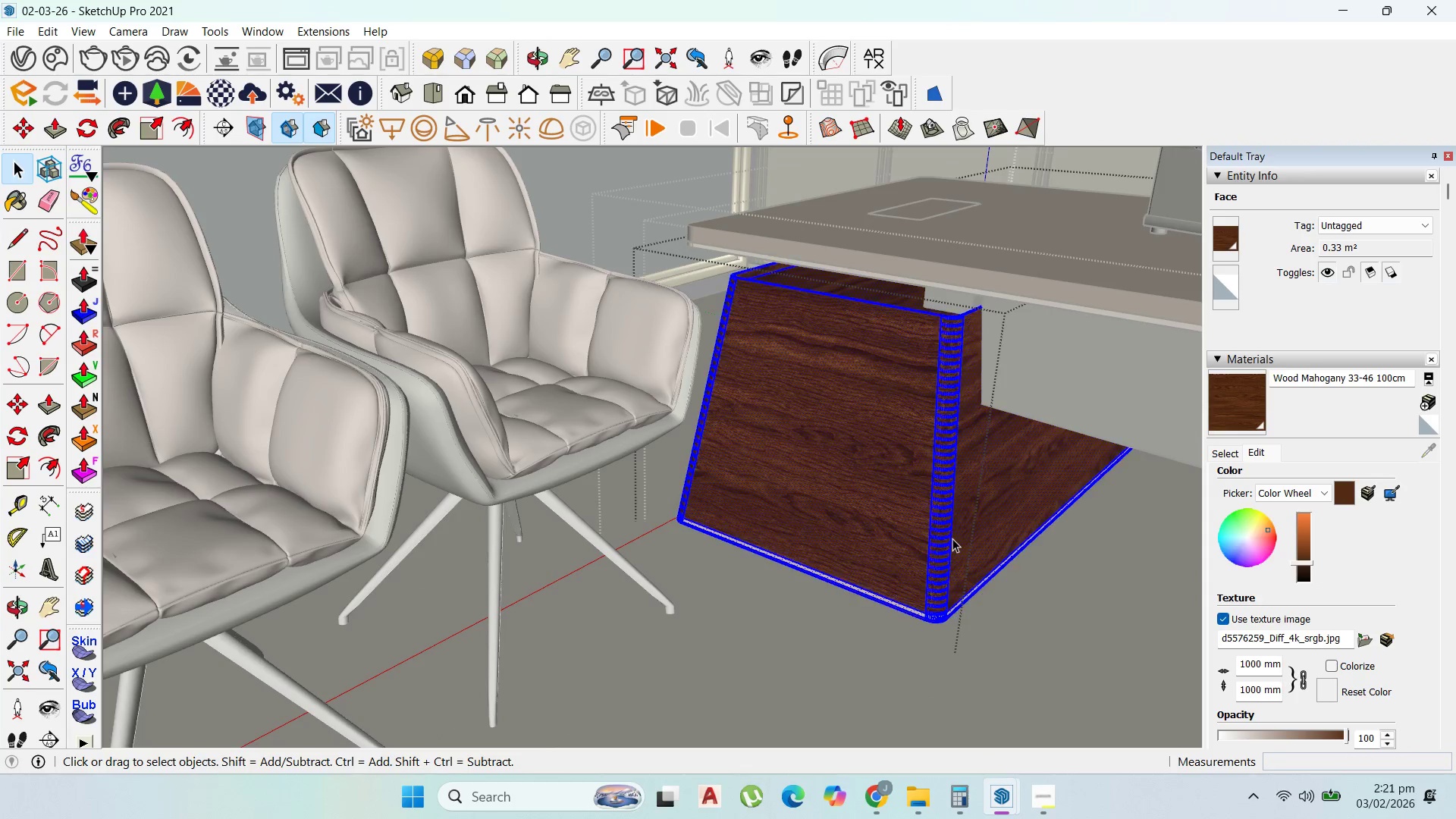 
triple_click([952, 538])
 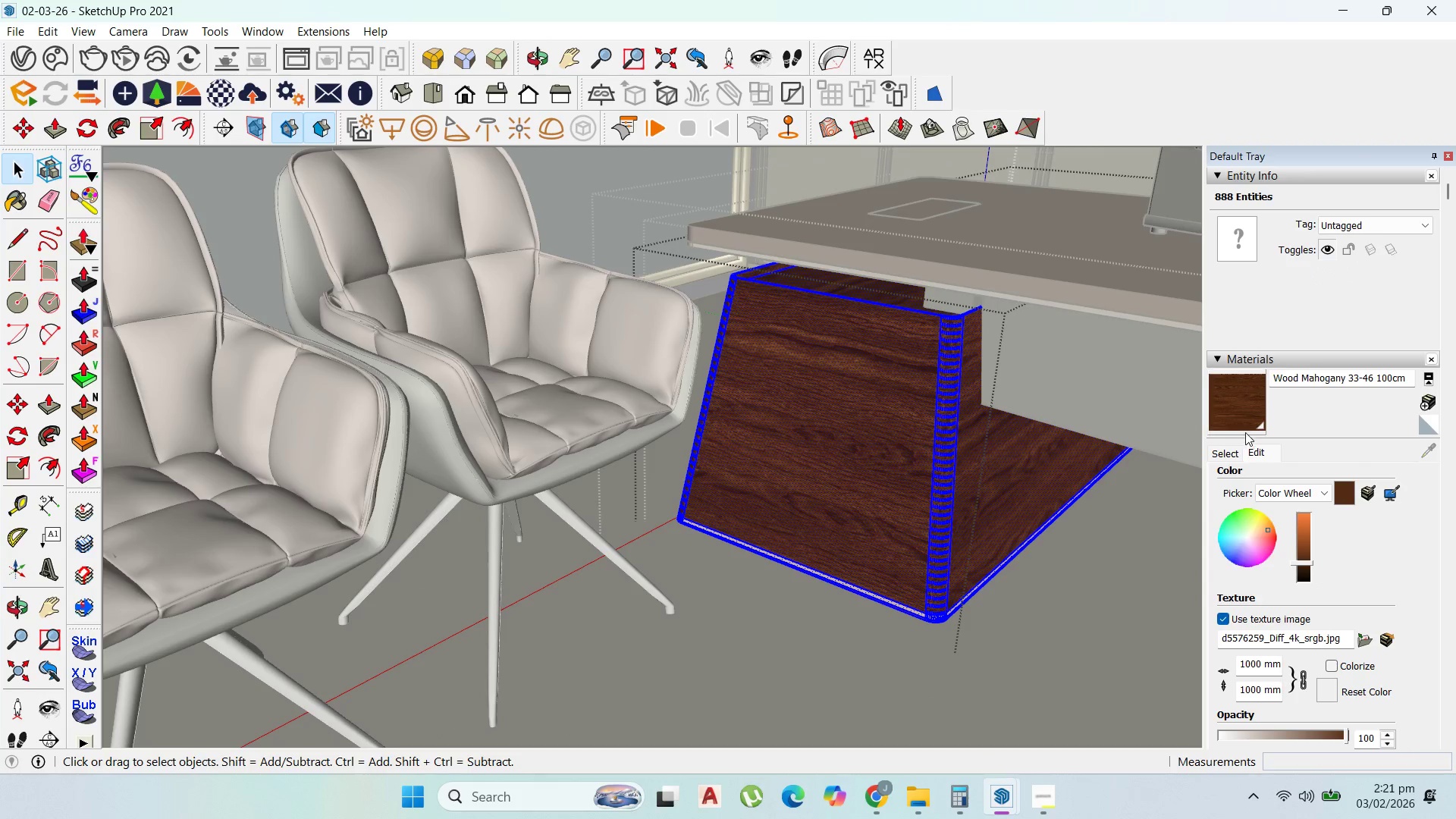 
left_click_drag(start_coordinate=[1251, 416], to_coordinate=[1251, 410])
 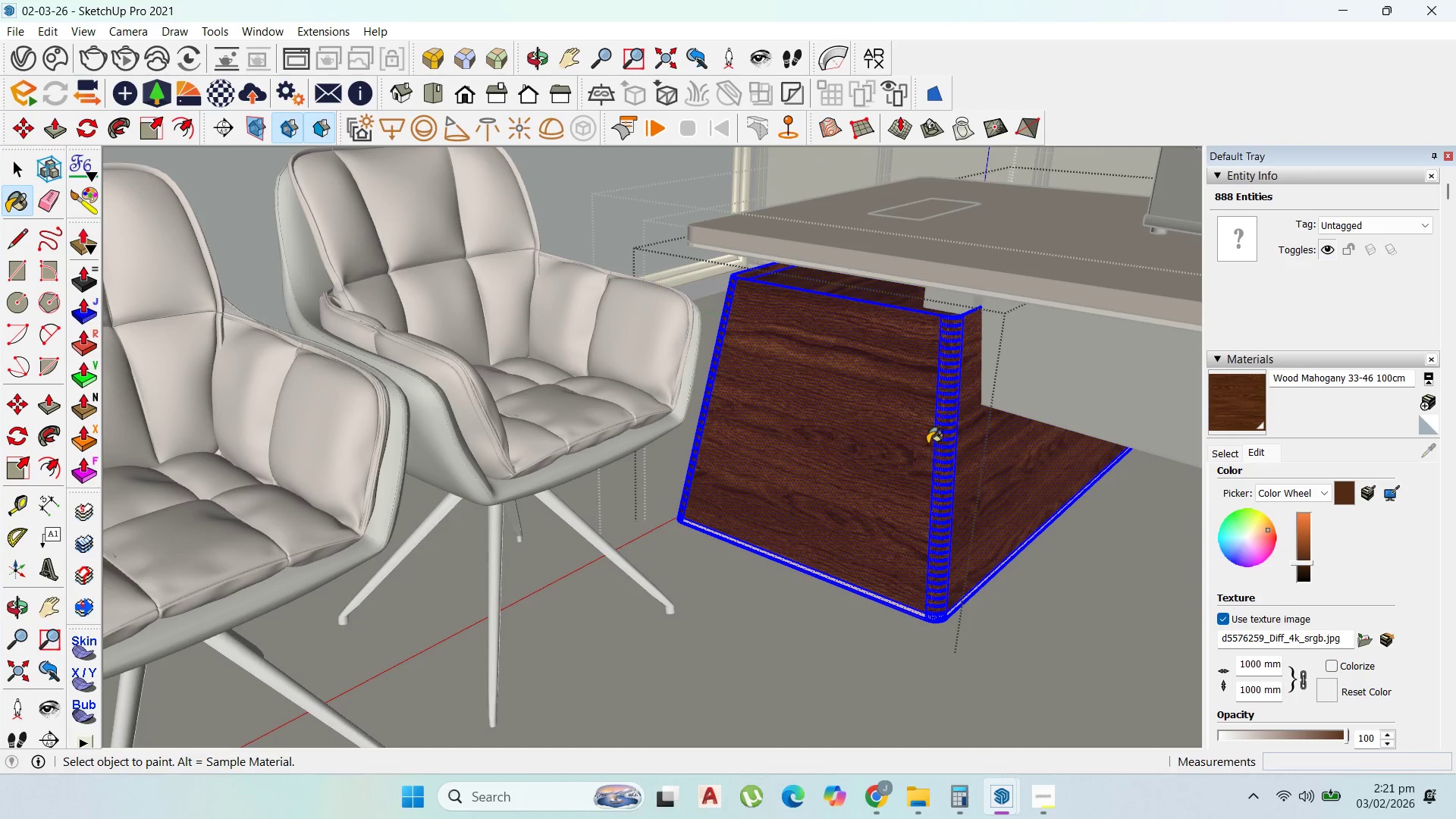 
scroll: coordinate [966, 441], scroll_direction: up, amount: 4.0
 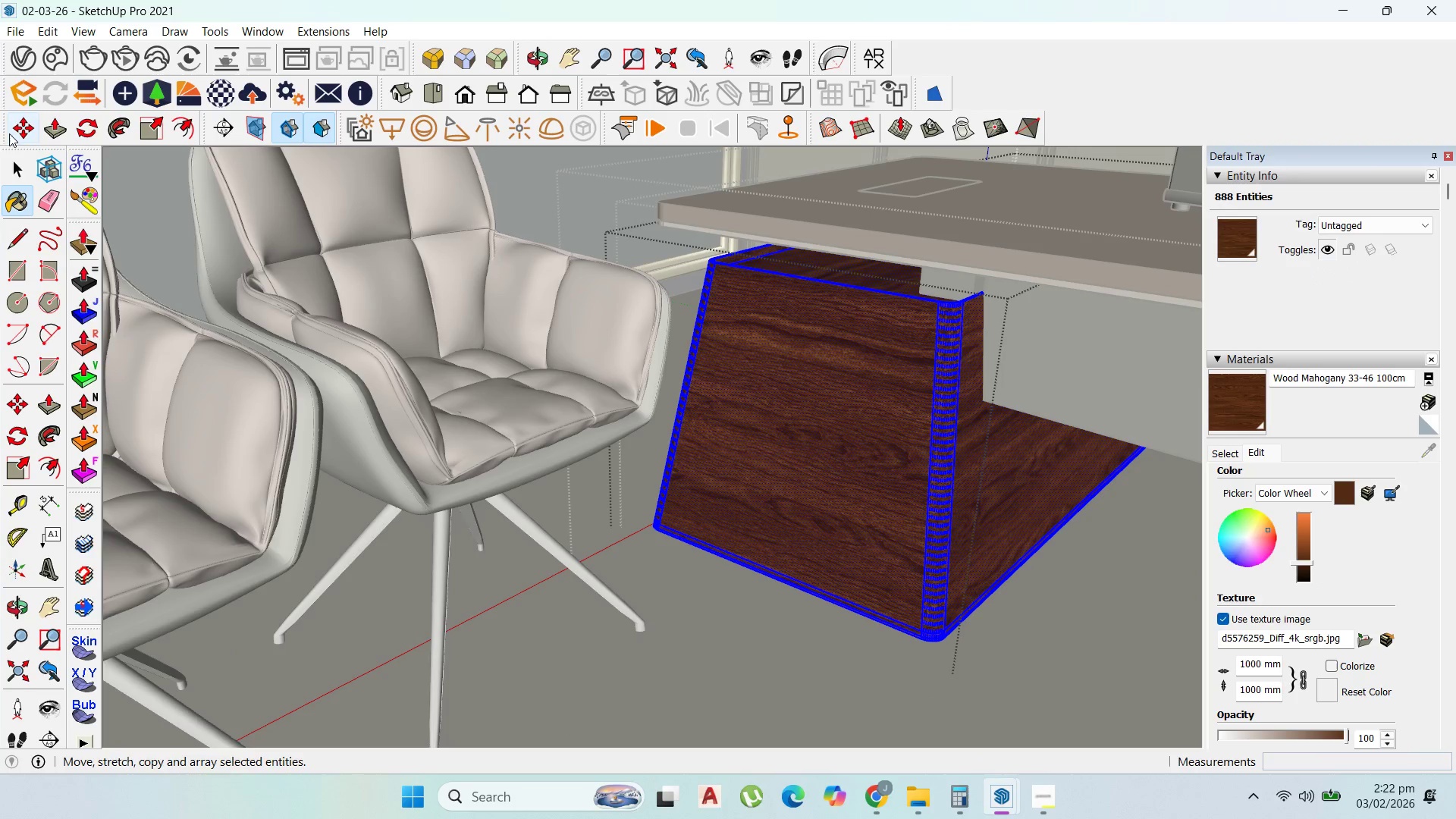 
left_click([16, 163])
 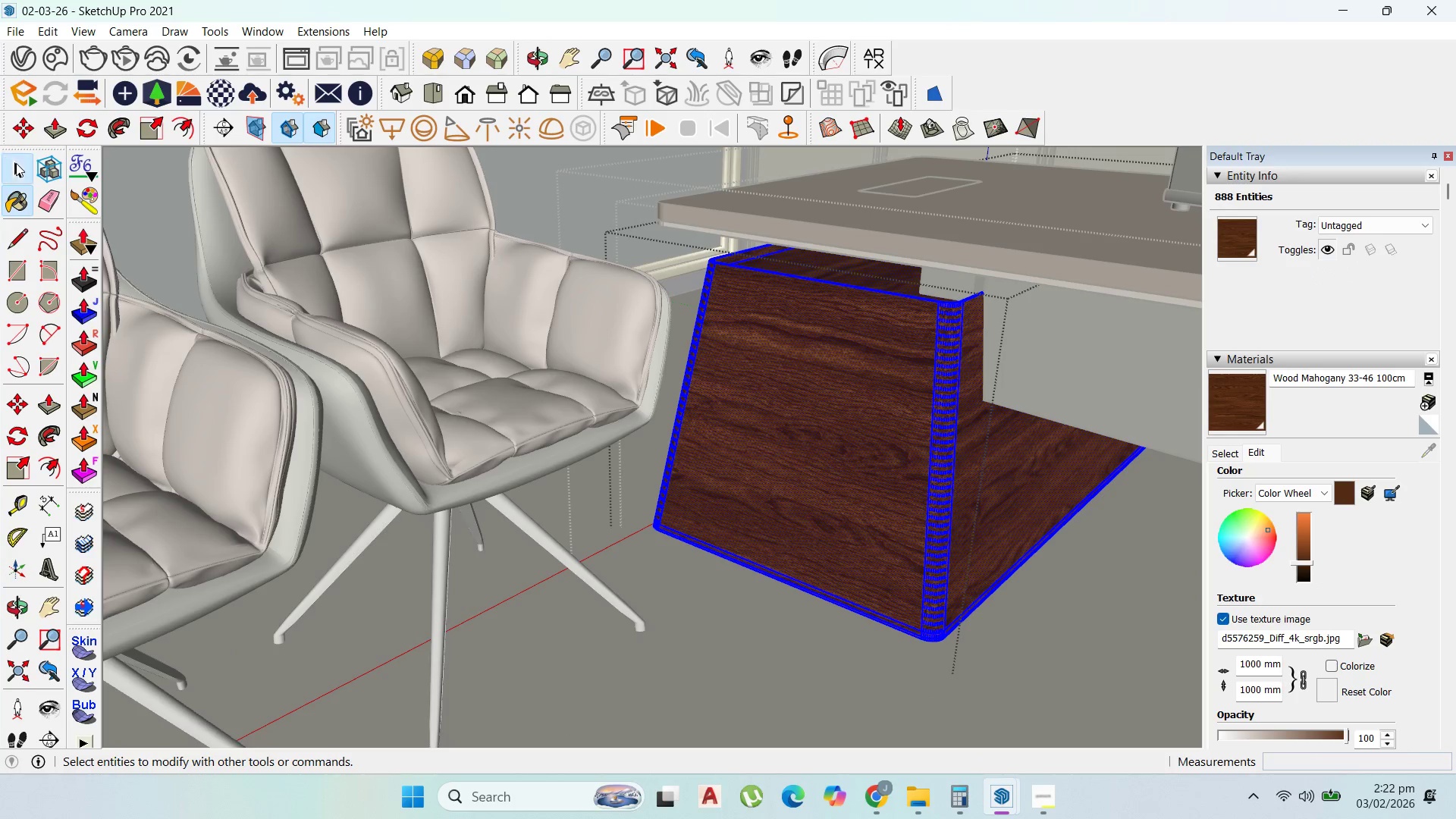 
key(Escape)
 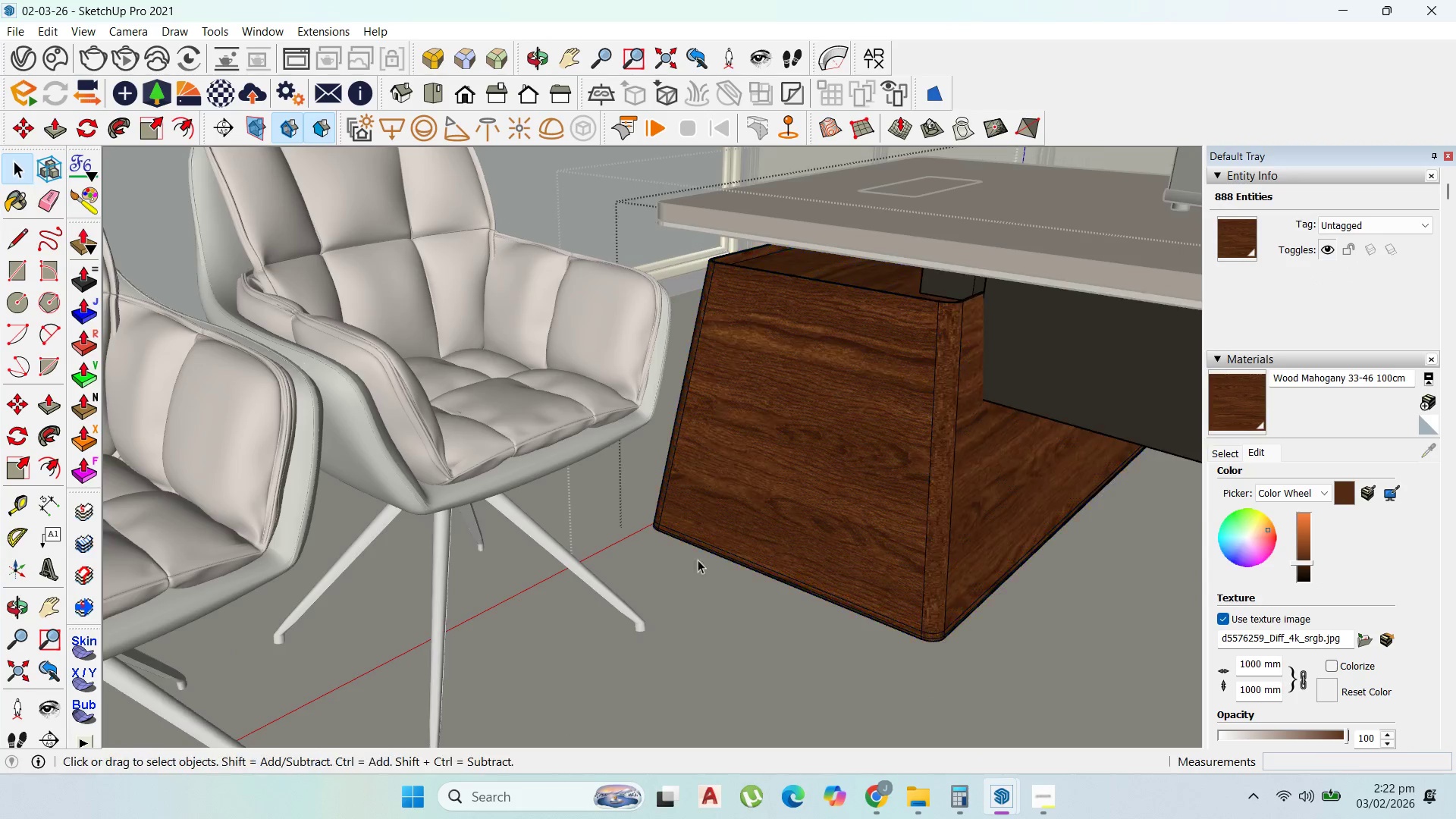 
key(Escape)
 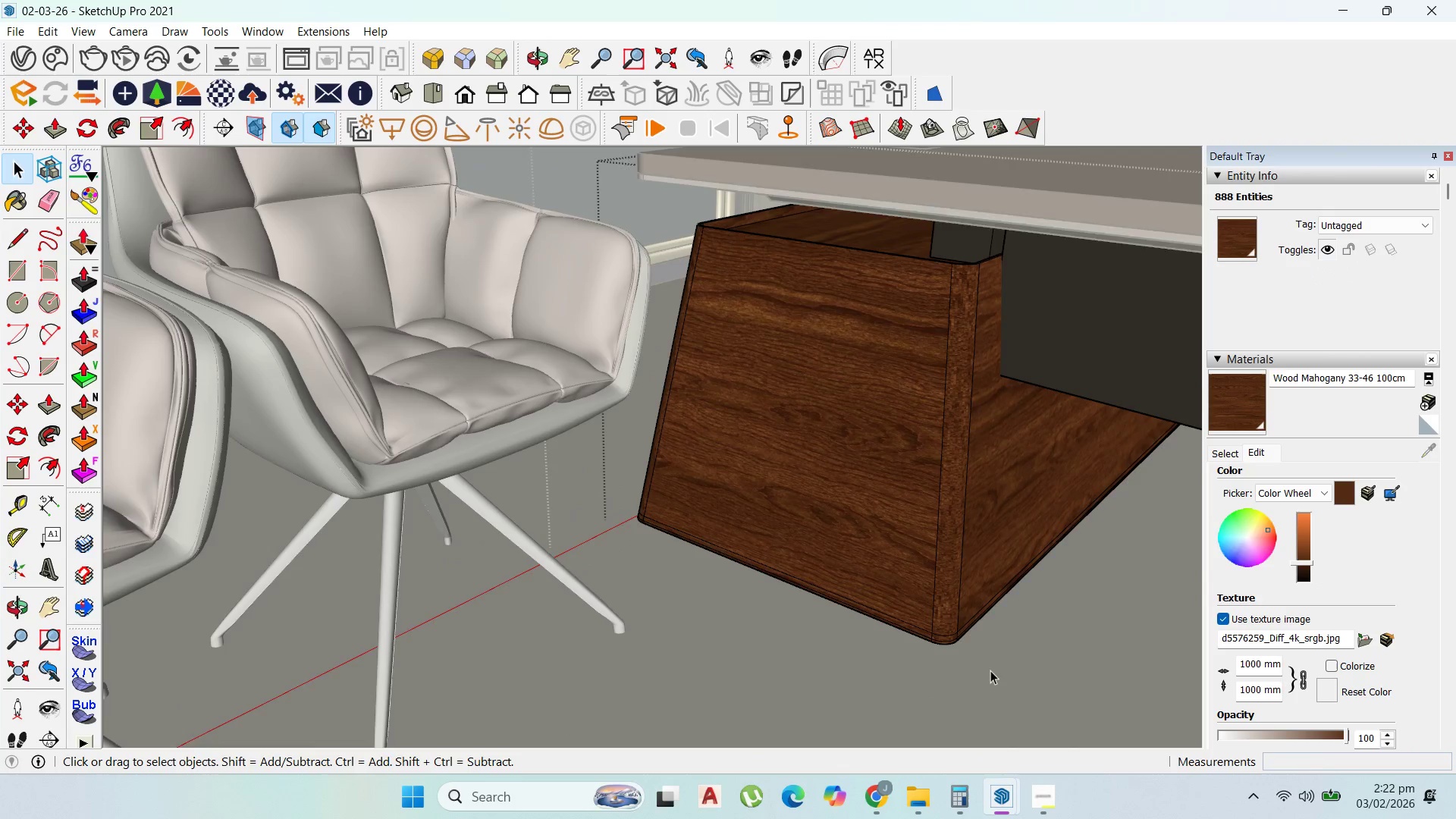 
key(Escape)
 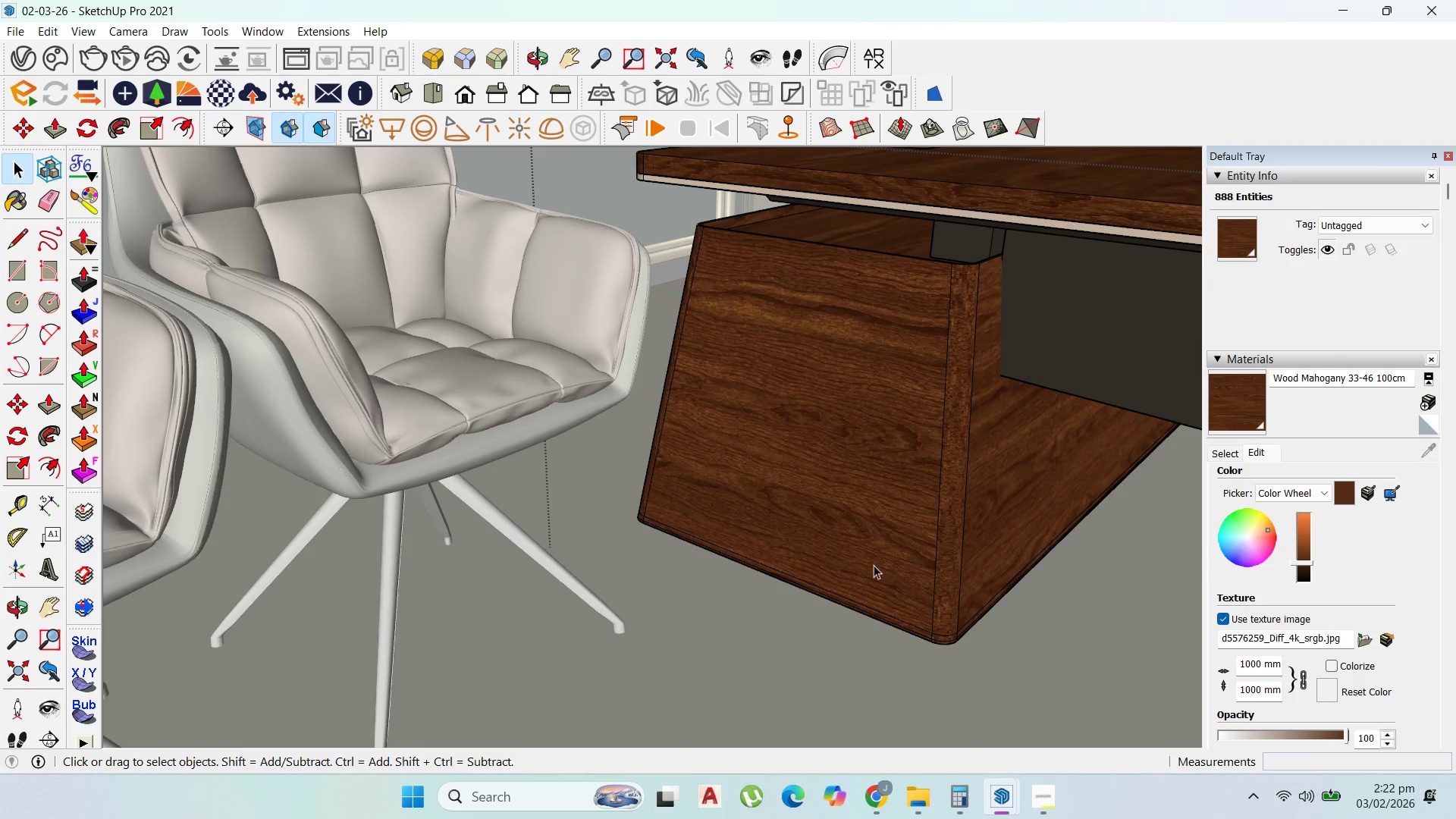 
scroll: coordinate [829, 615], scroll_direction: up, amount: 1.0
 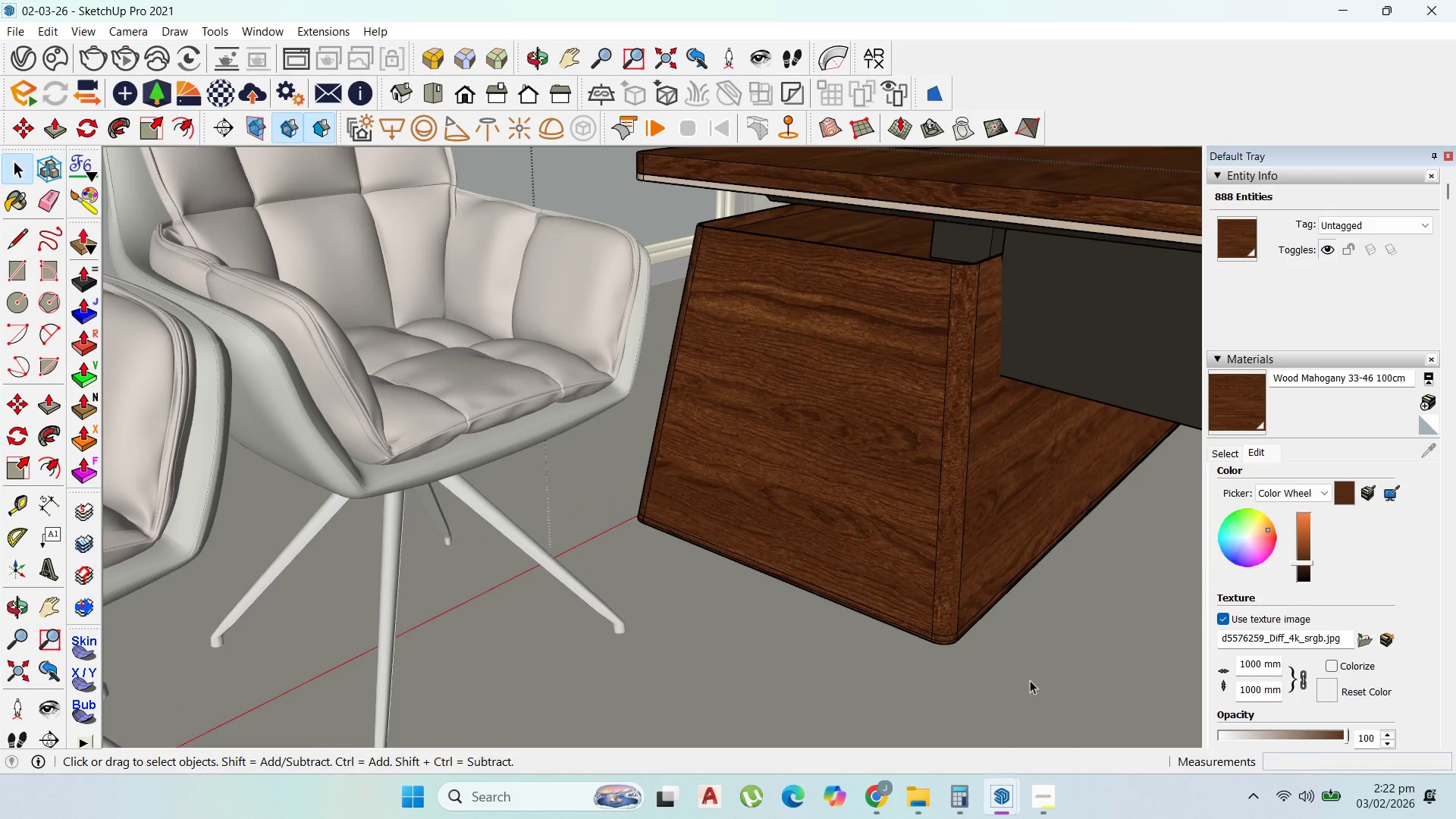 
scroll: coordinate [843, 433], scroll_direction: down, amount: 5.0
 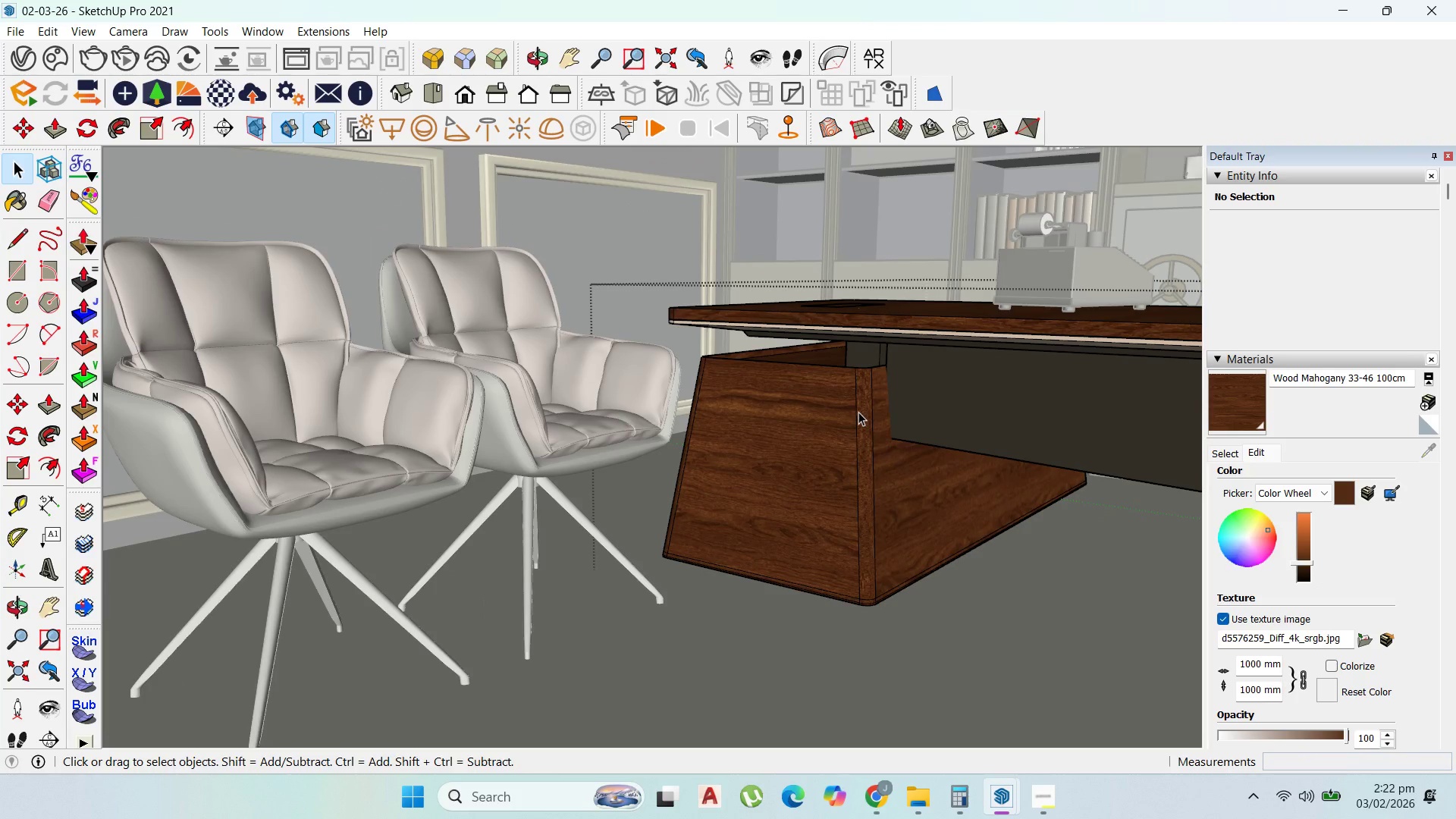 
double_click([864, 464])
 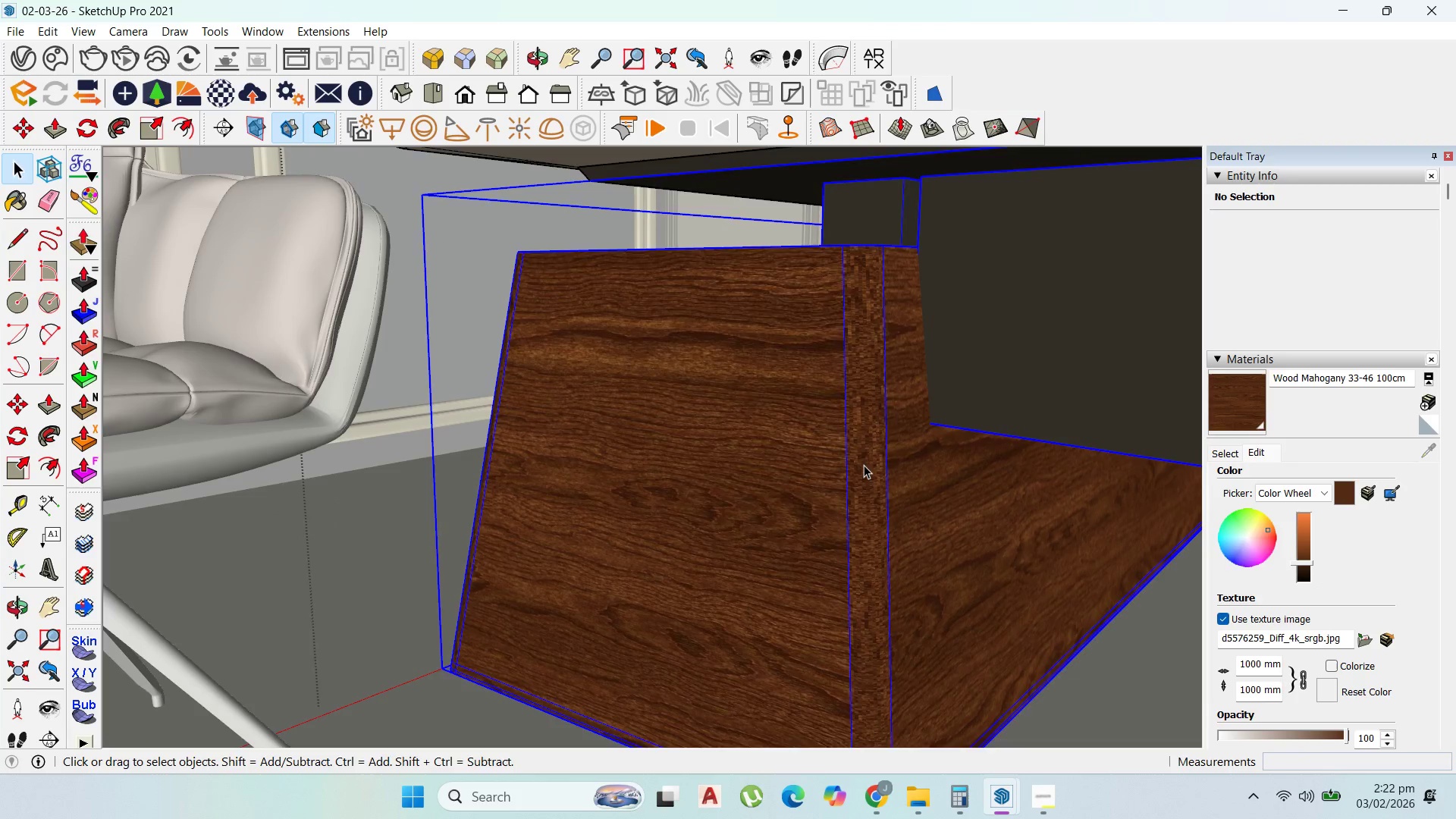 
scroll: coordinate [864, 464], scroll_direction: up, amount: 9.0
 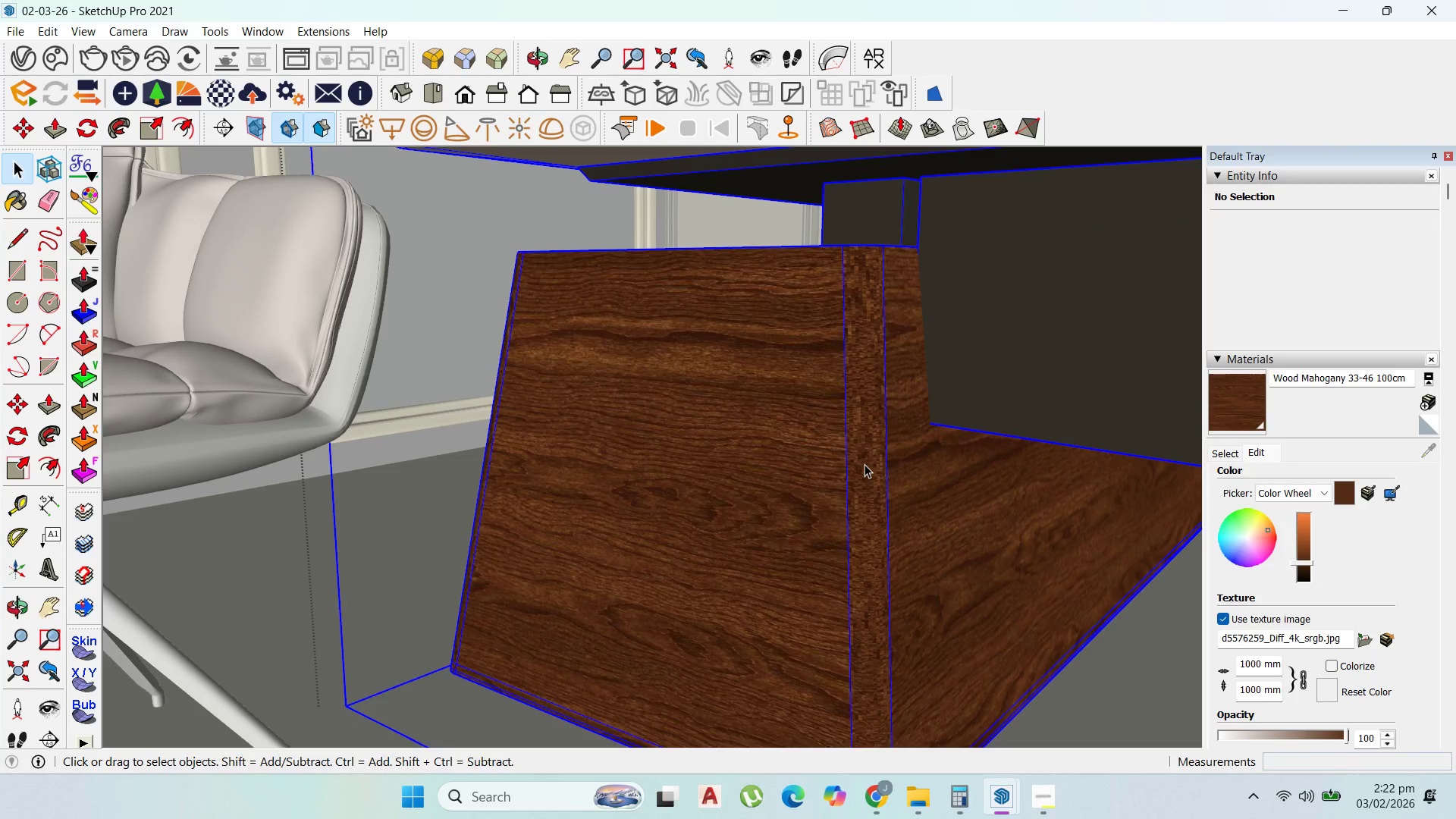 
triple_click([864, 465])
 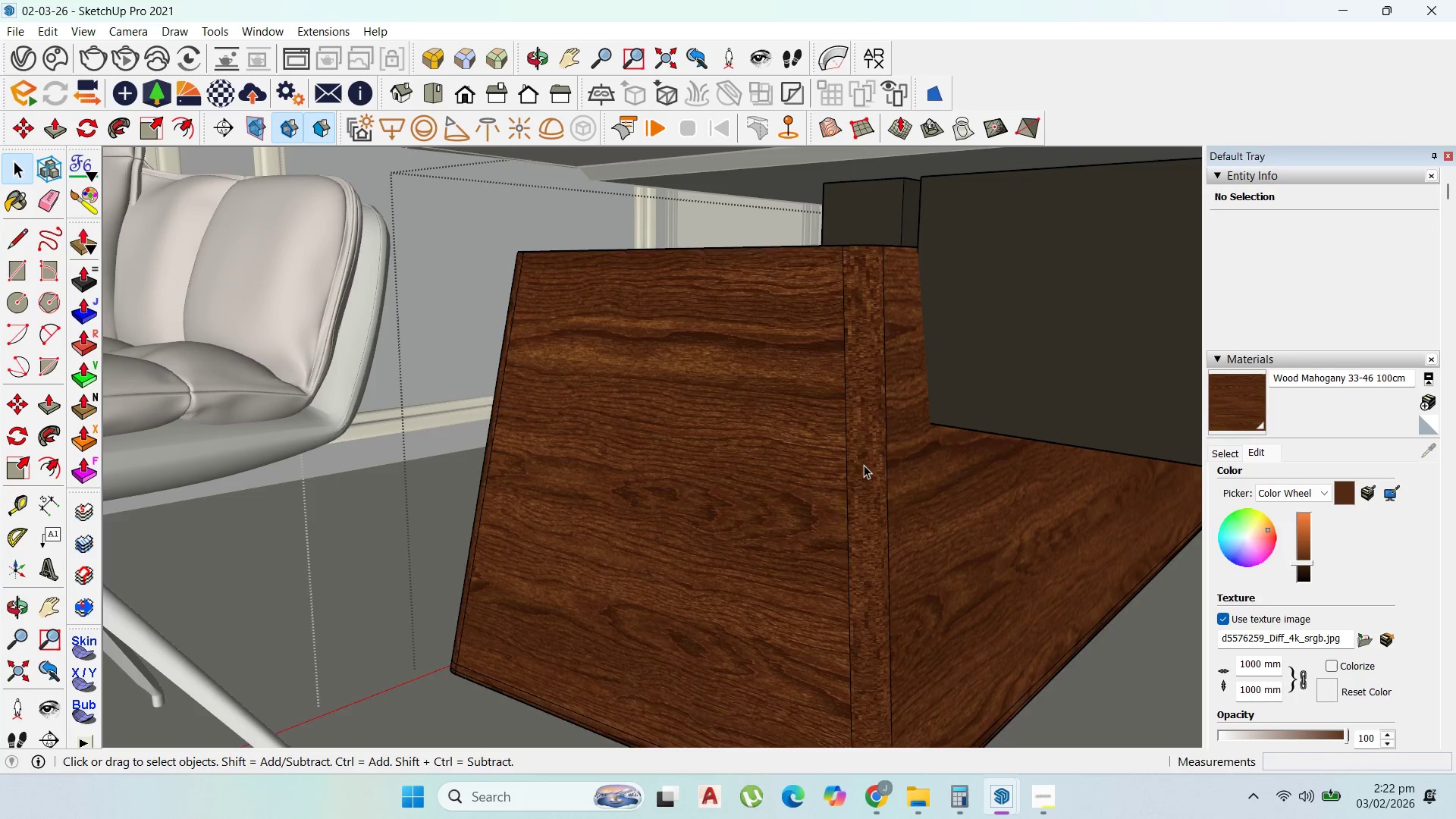 
triple_click([864, 465])
 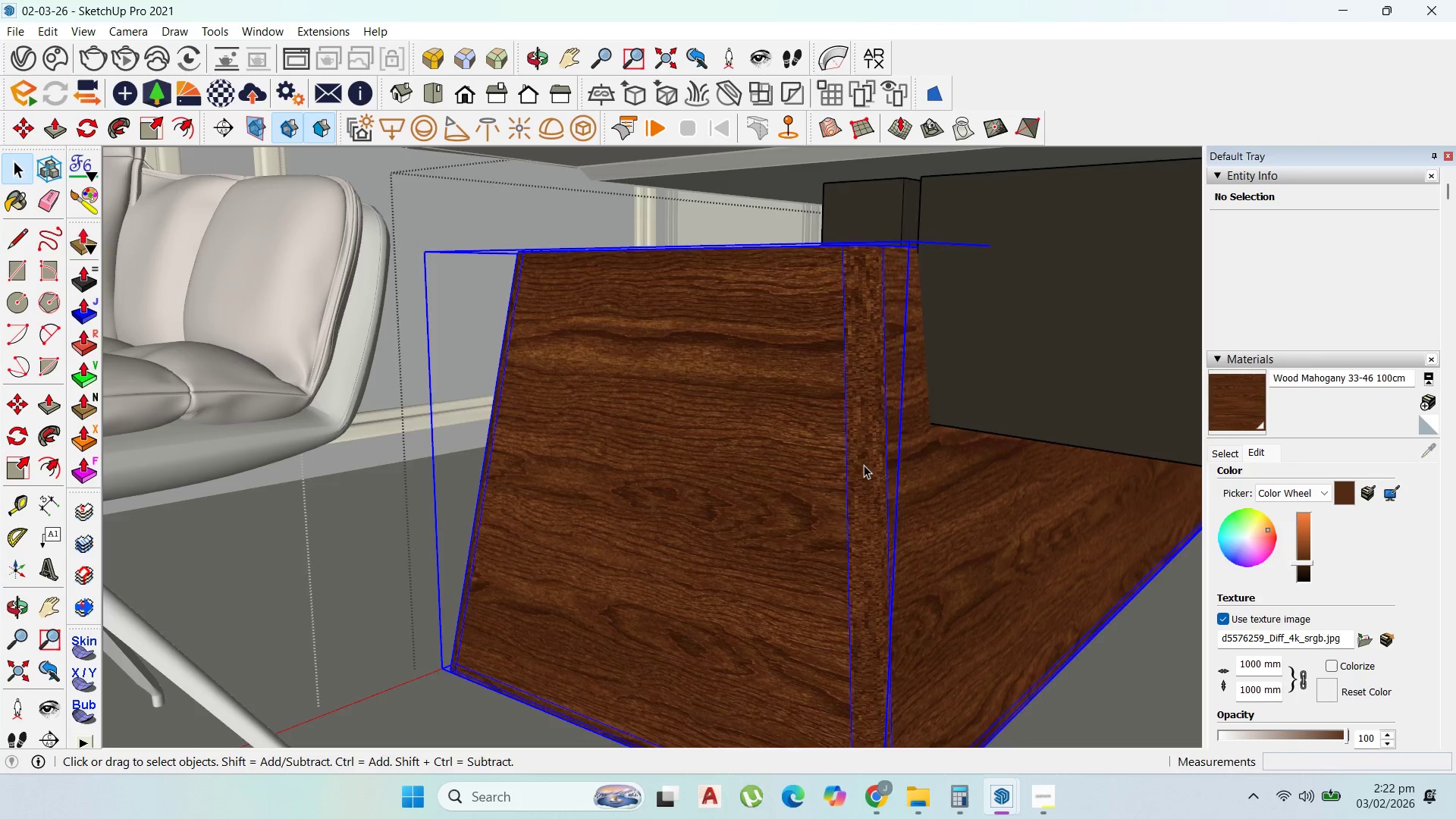 
triple_click([864, 465])
 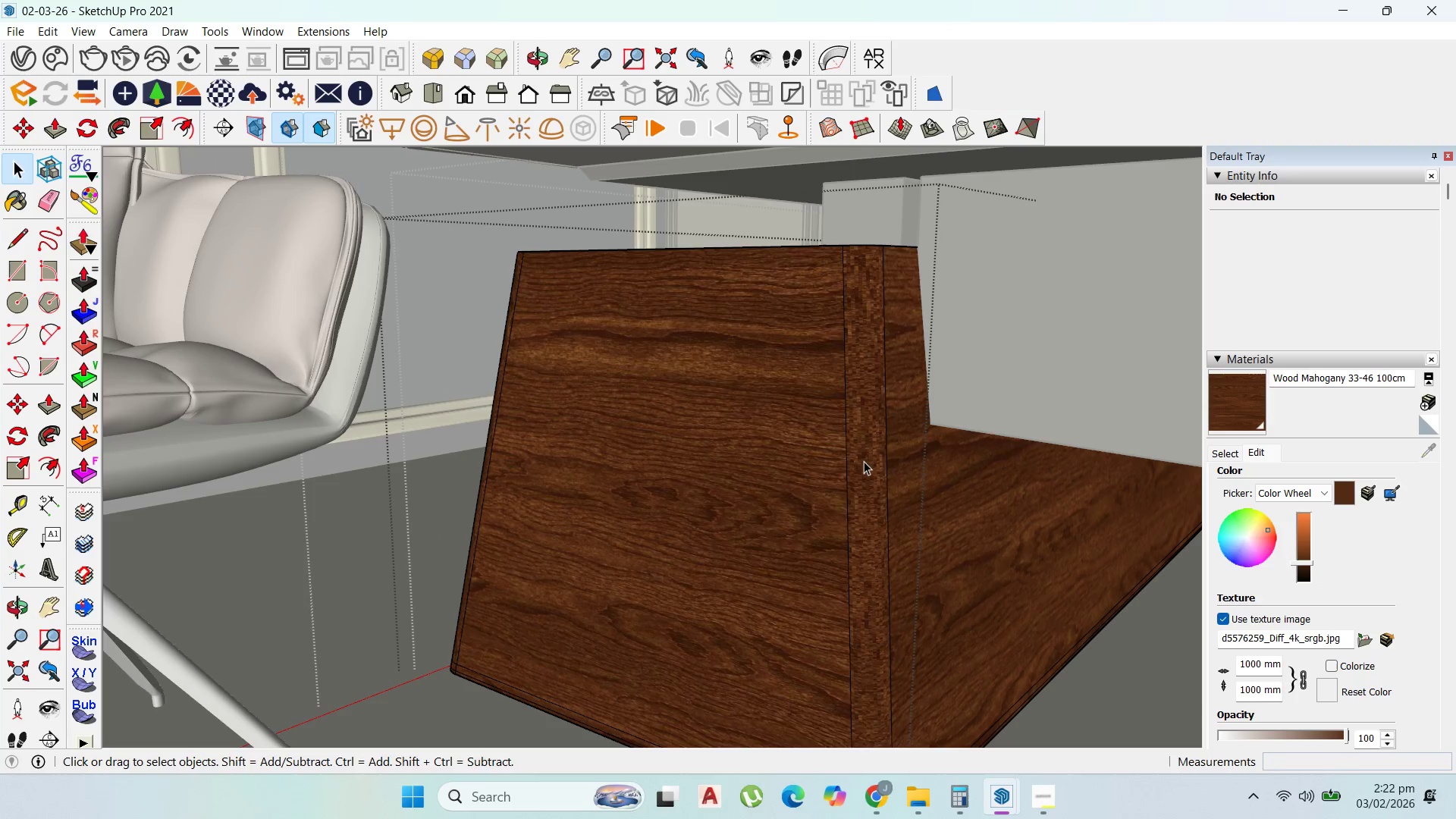 
triple_click([864, 459])
 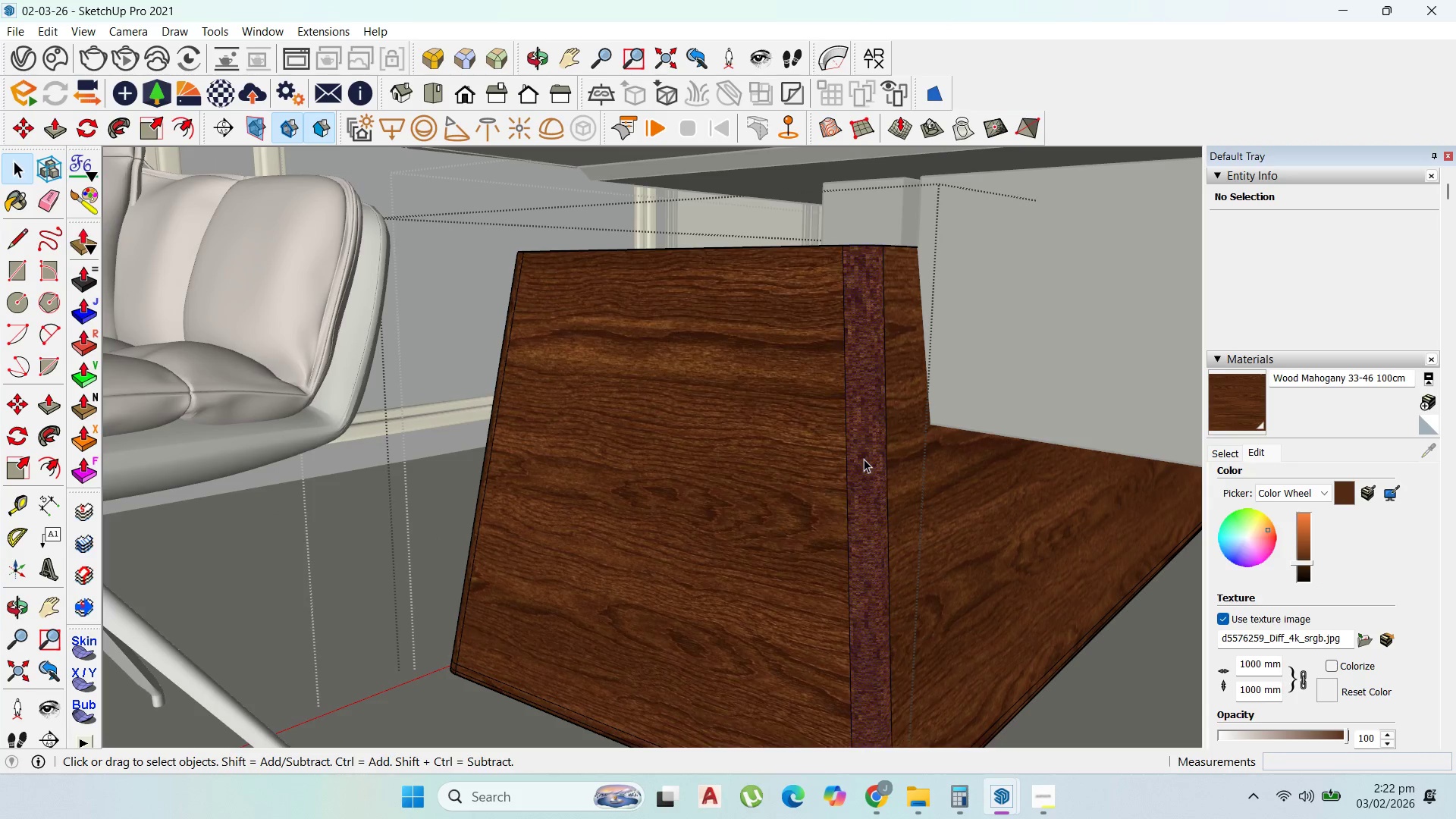 
triple_click([864, 459])
 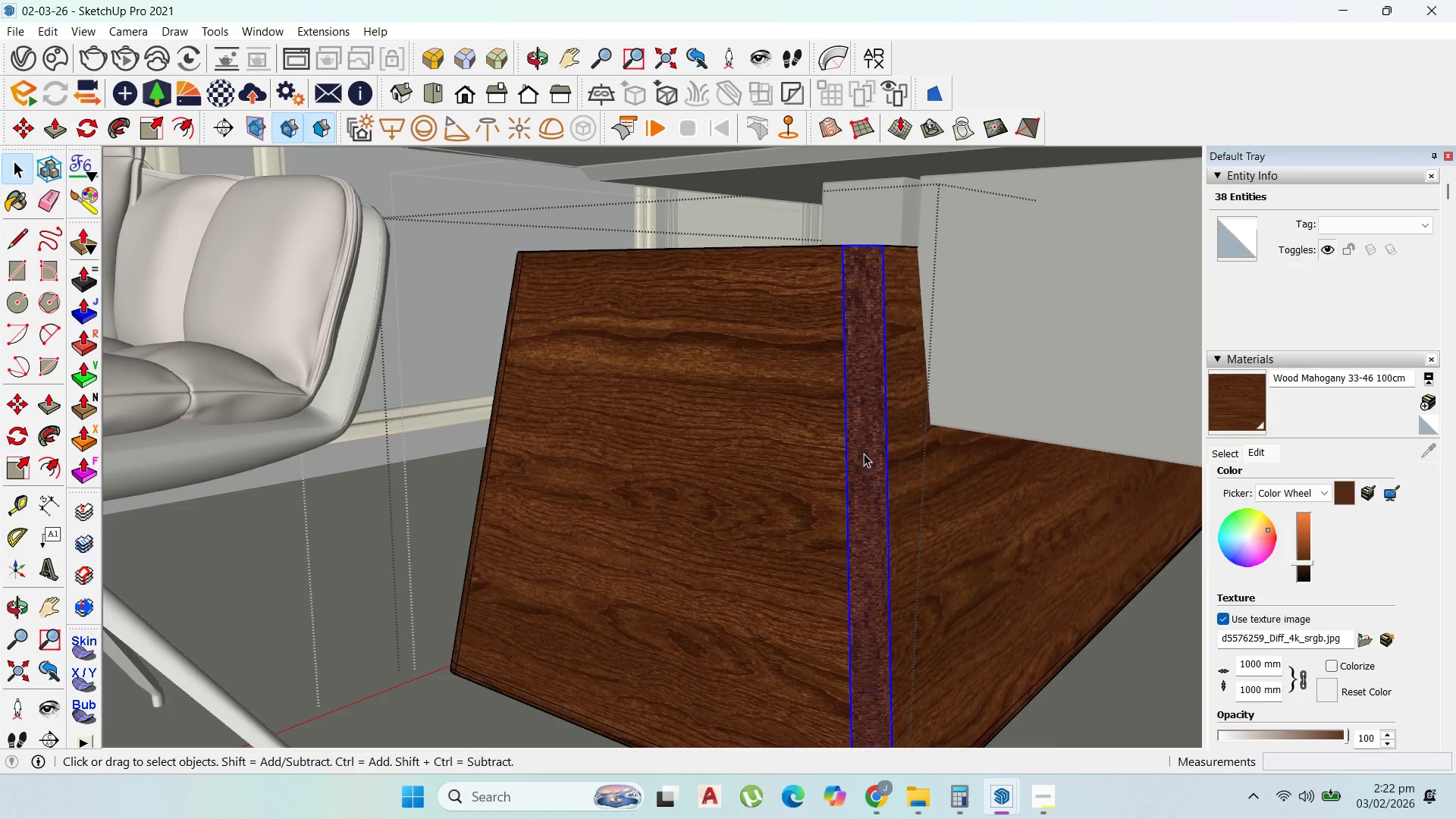 
left_click([864, 450])
 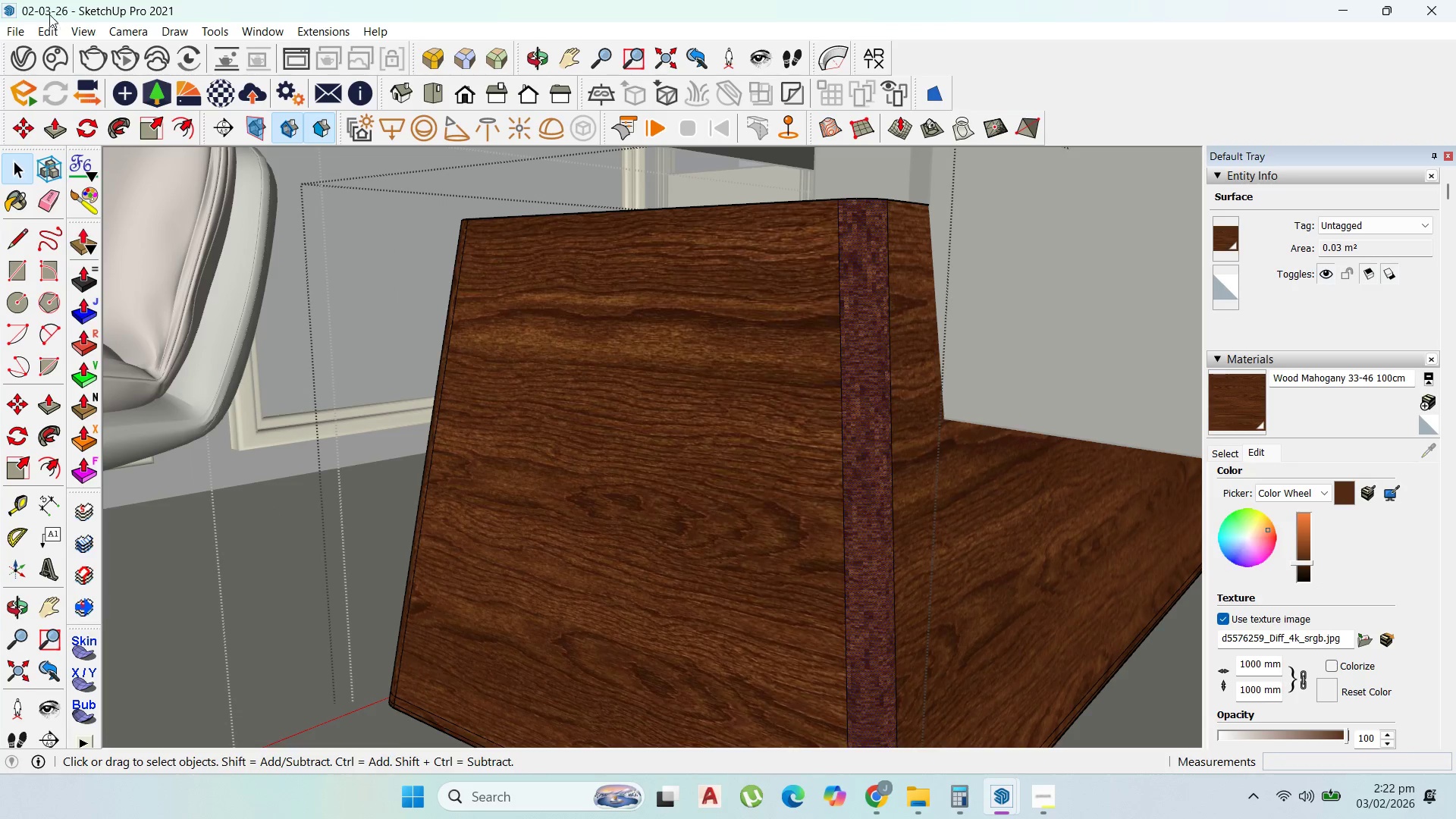 
scroll: coordinate [864, 450], scroll_direction: up, amount: 3.0
 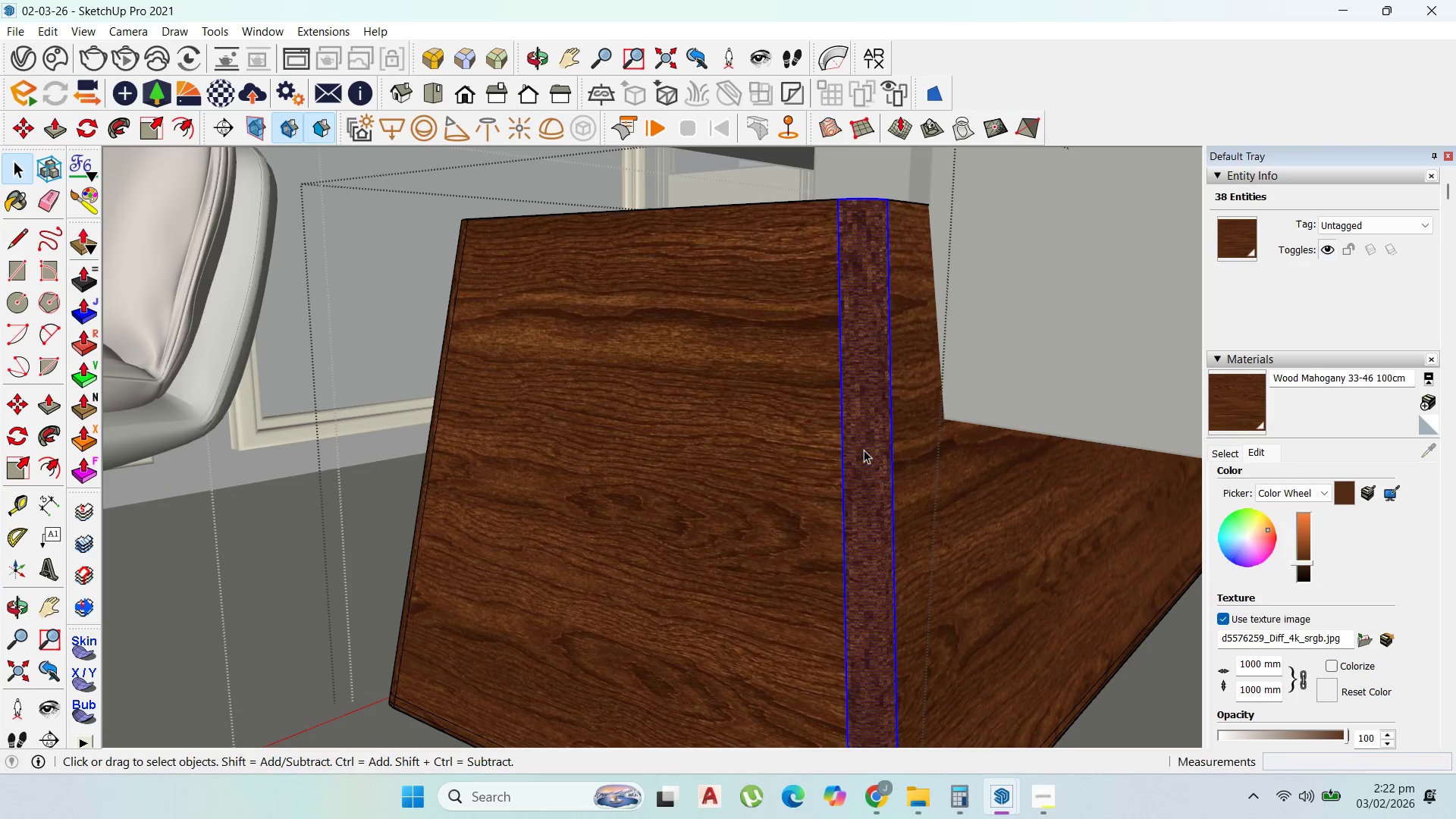 
left_click([17, 50])
 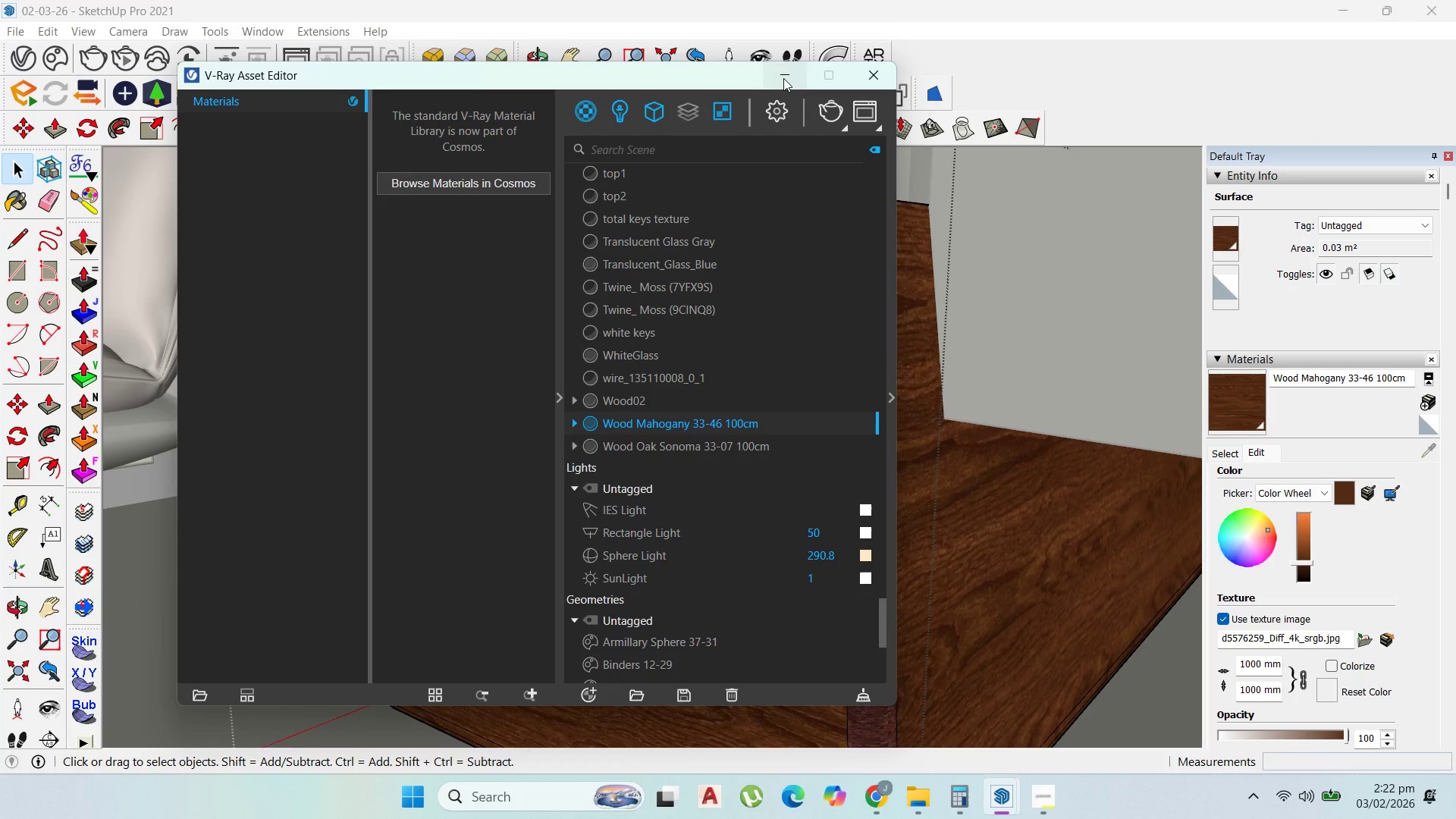 
left_click([783, 78])
 